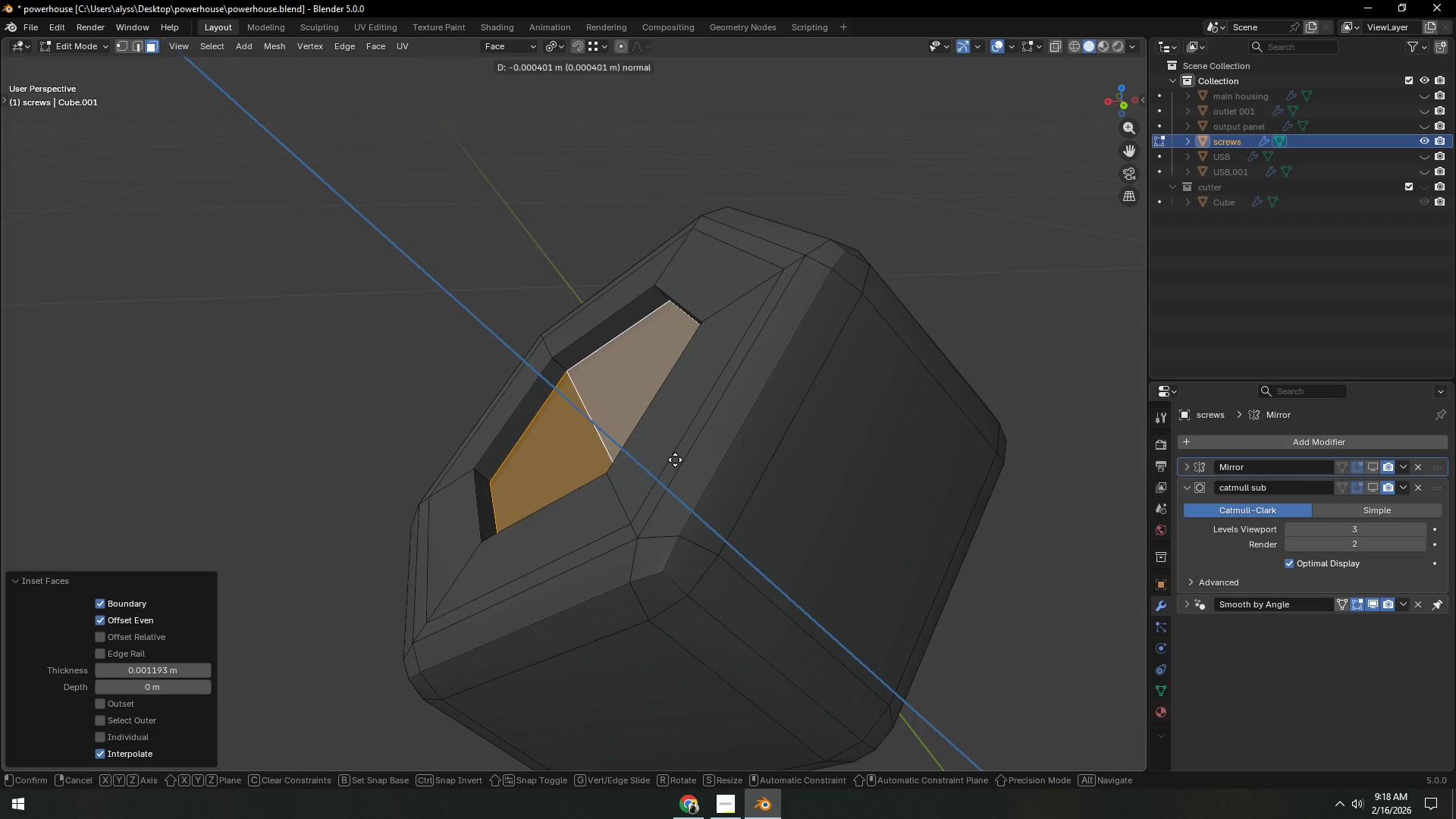 
left_click([780, 485])
 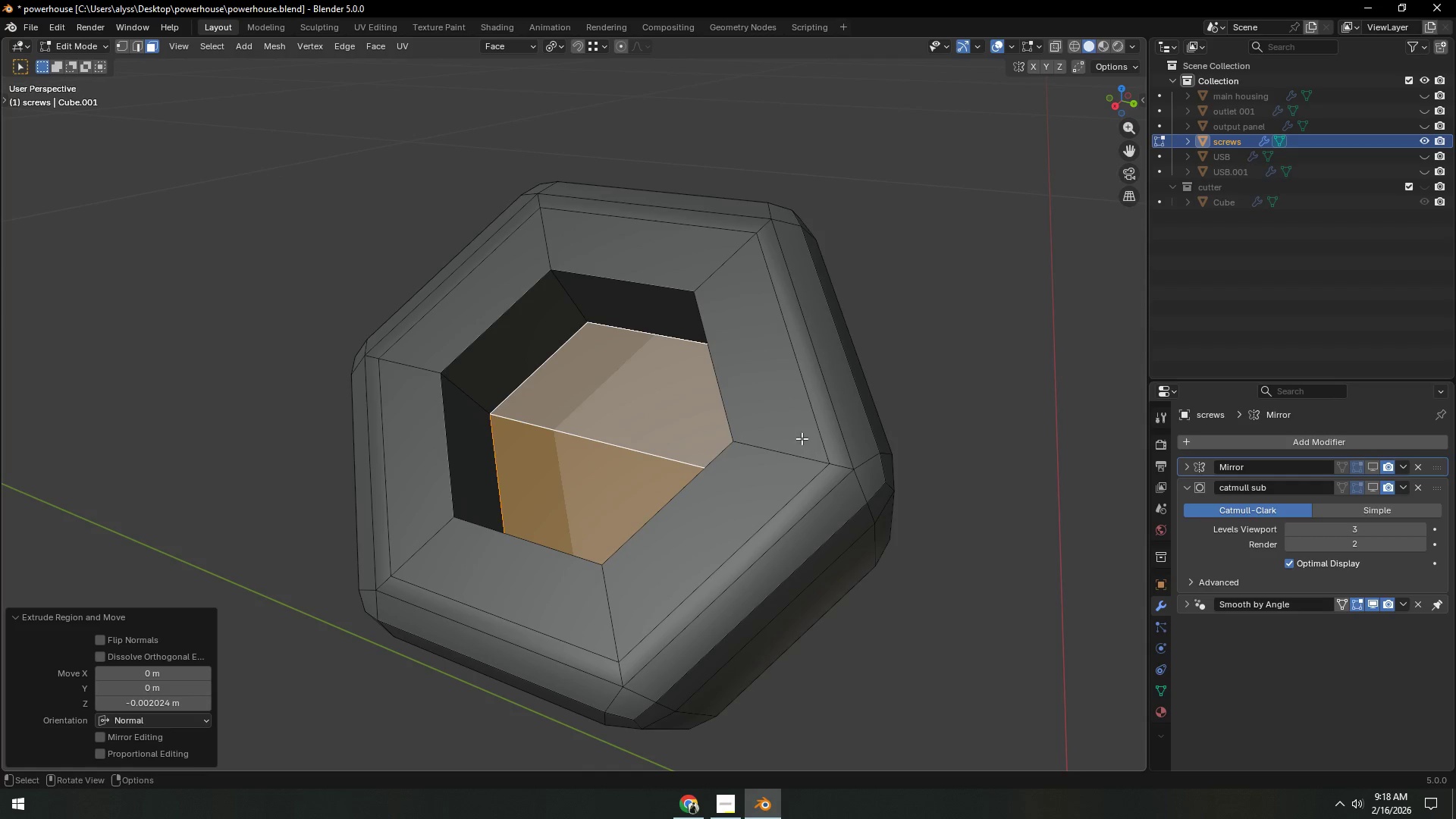 
hold_key(key=AltLeft, duration=0.5)
left_click([813, 427])
 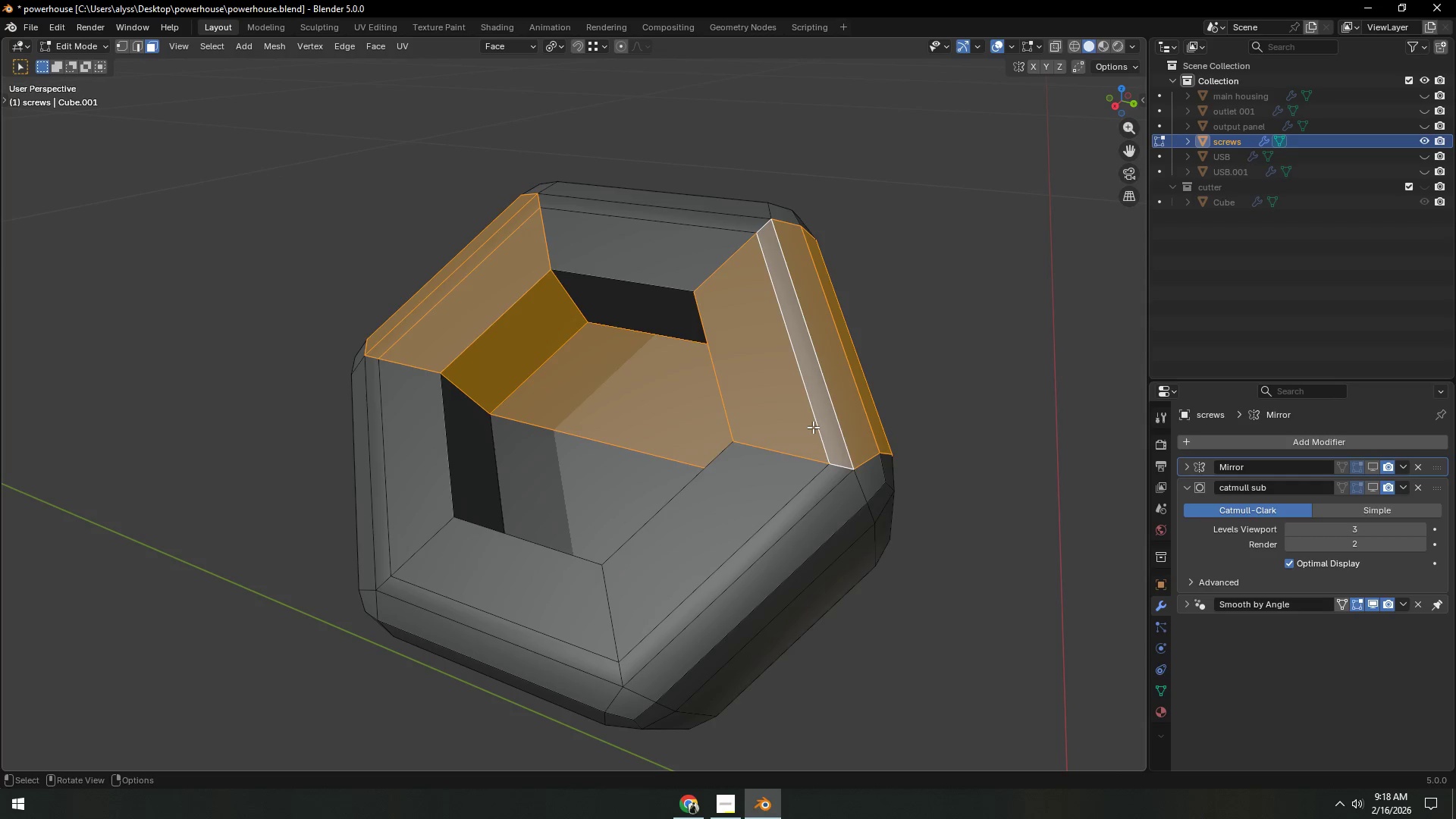 
key(2)
 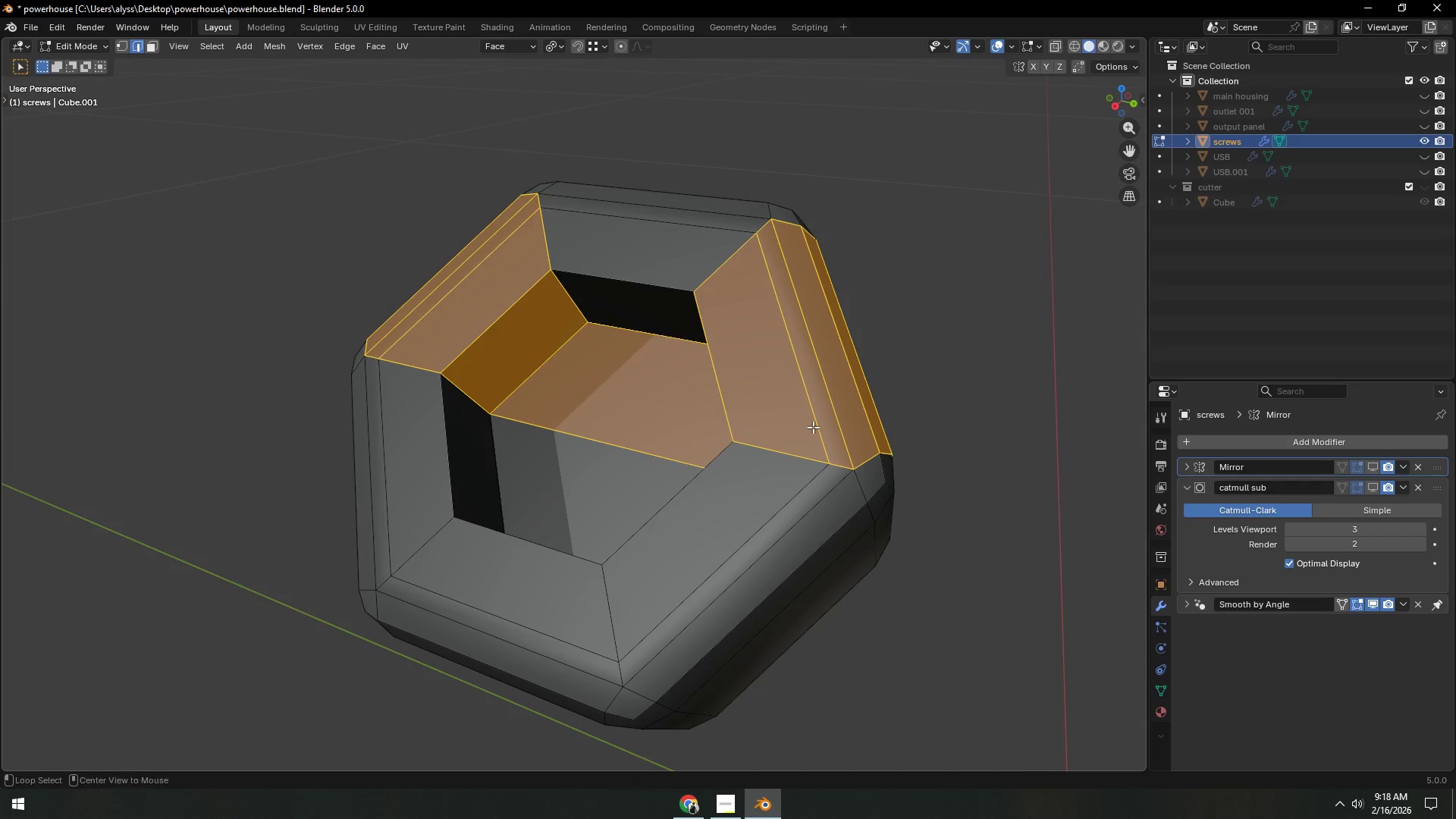 
hold_key(key=AltLeft, duration=0.31)
left_click([813, 427])
 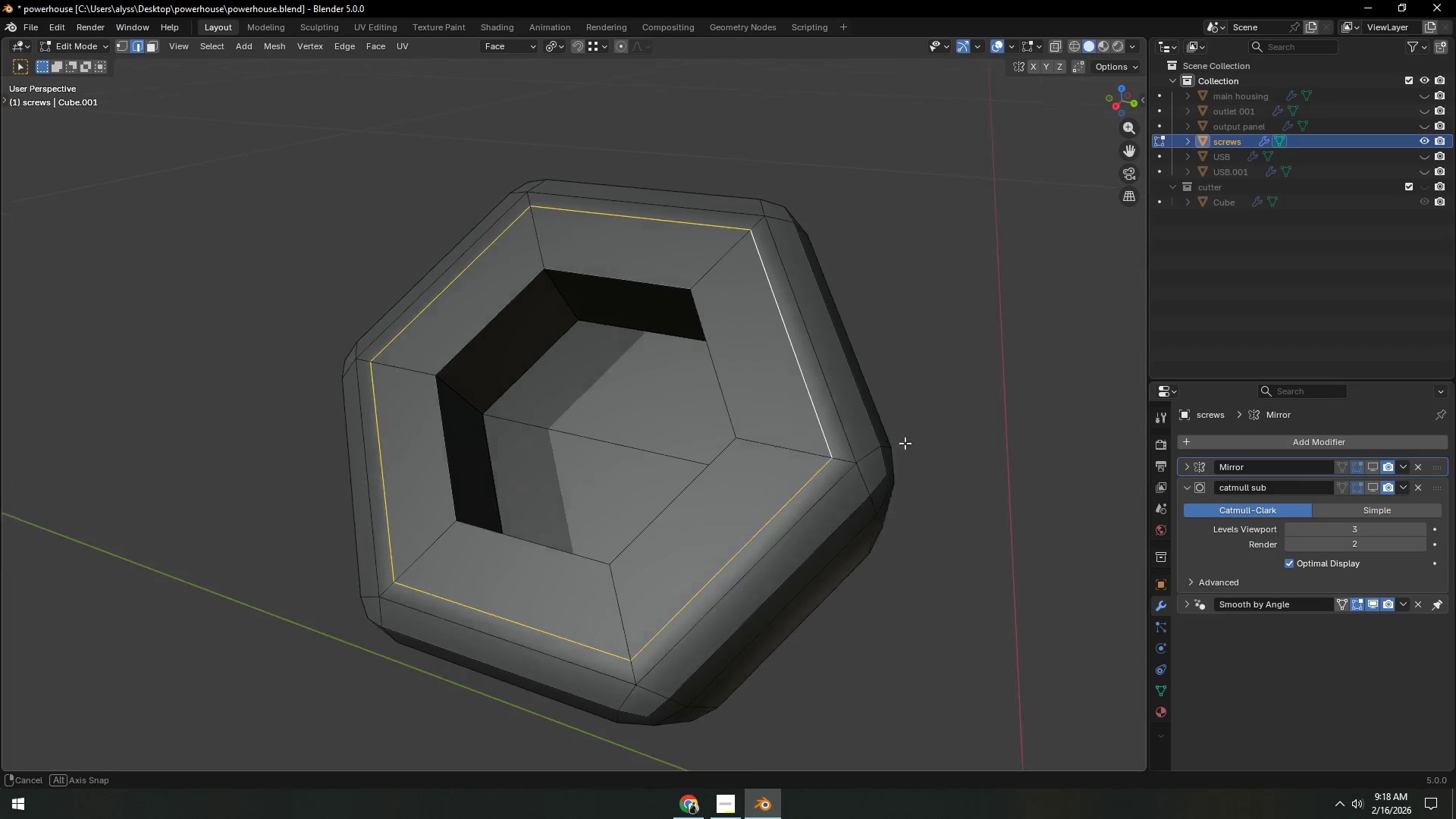 
key(S)
 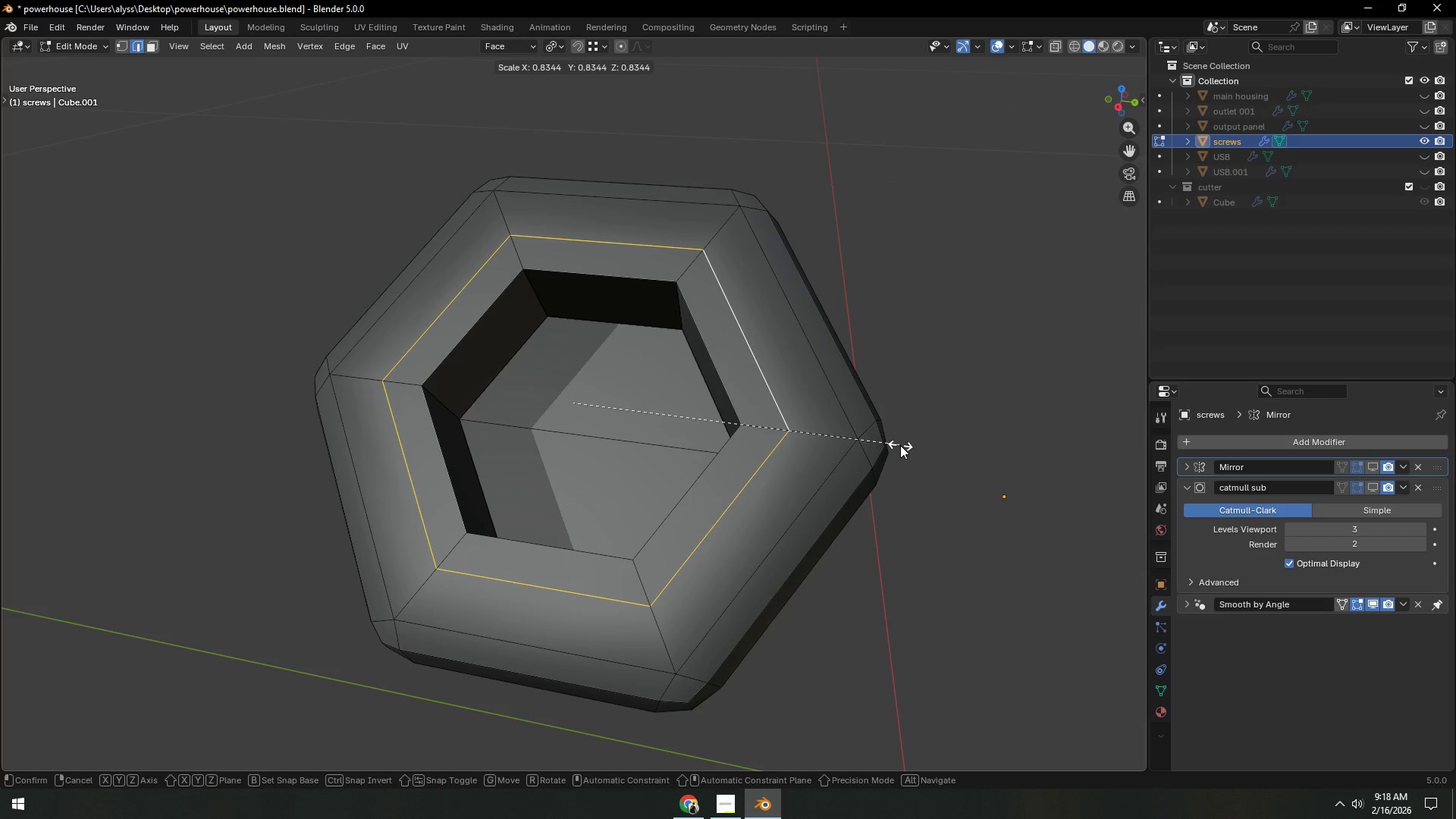 
left_click([900, 445])
 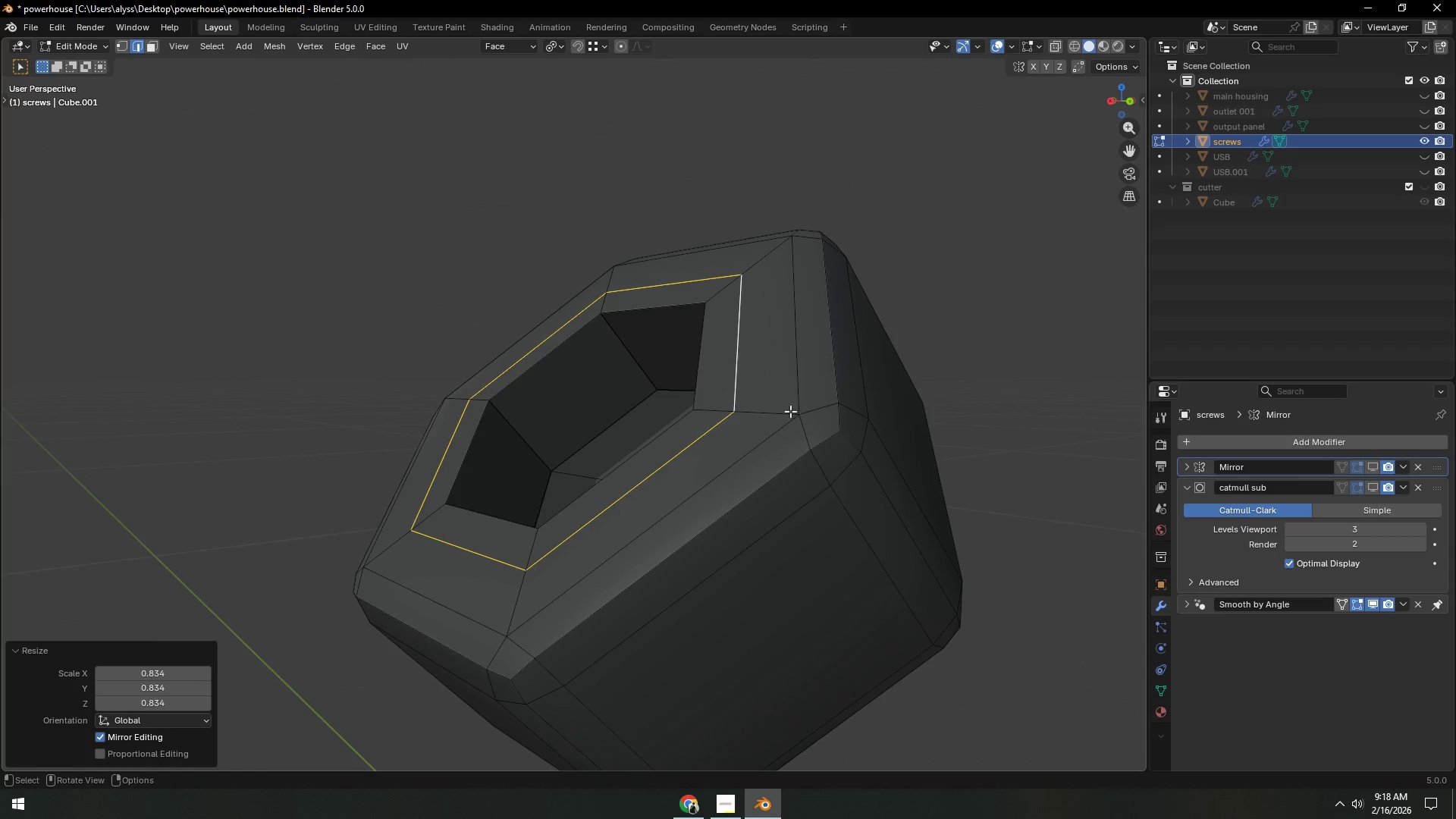 
scroll: coordinate [791, 459], scroll_direction: up, amount: 1.0
 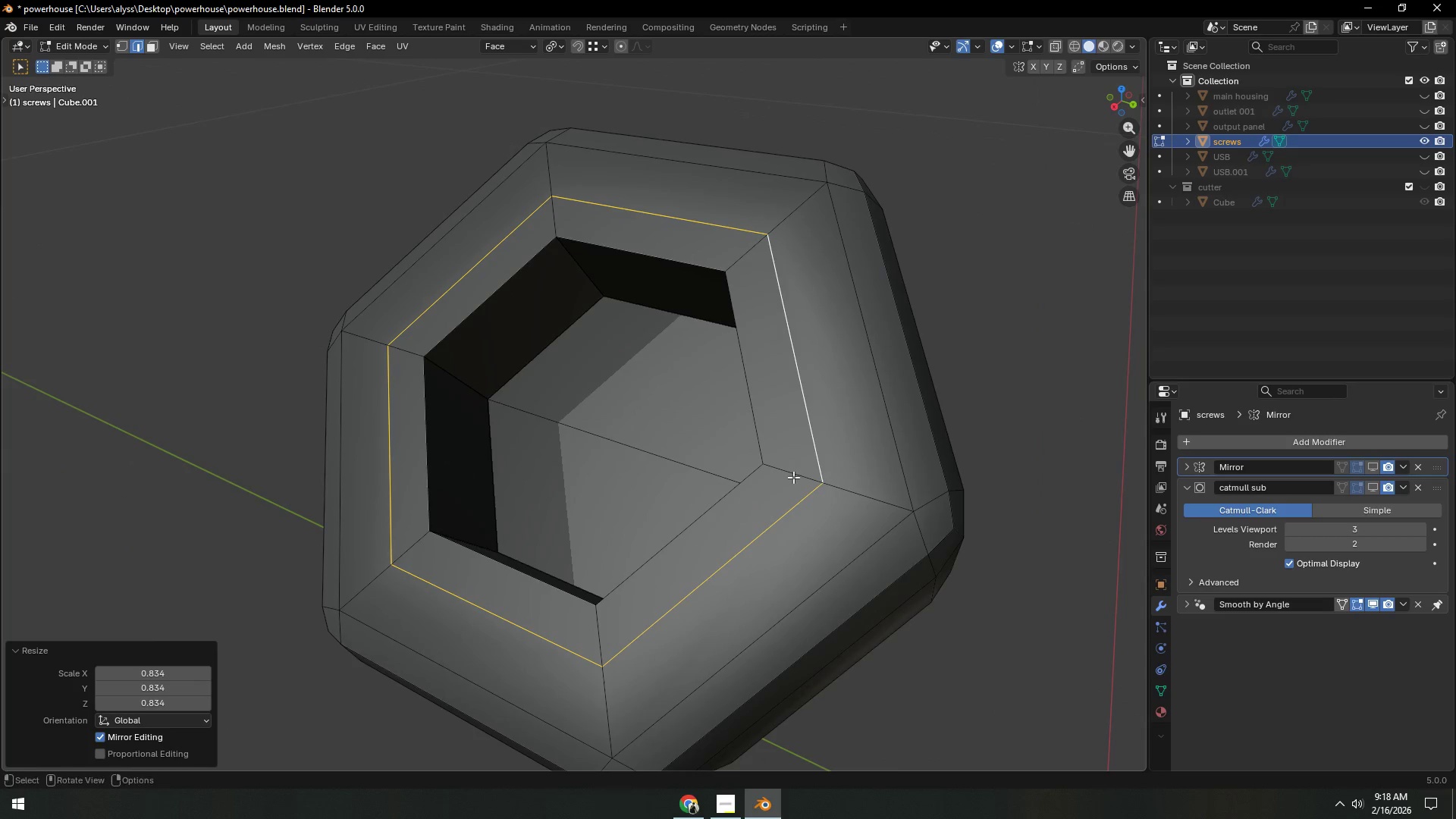 
key(3)
 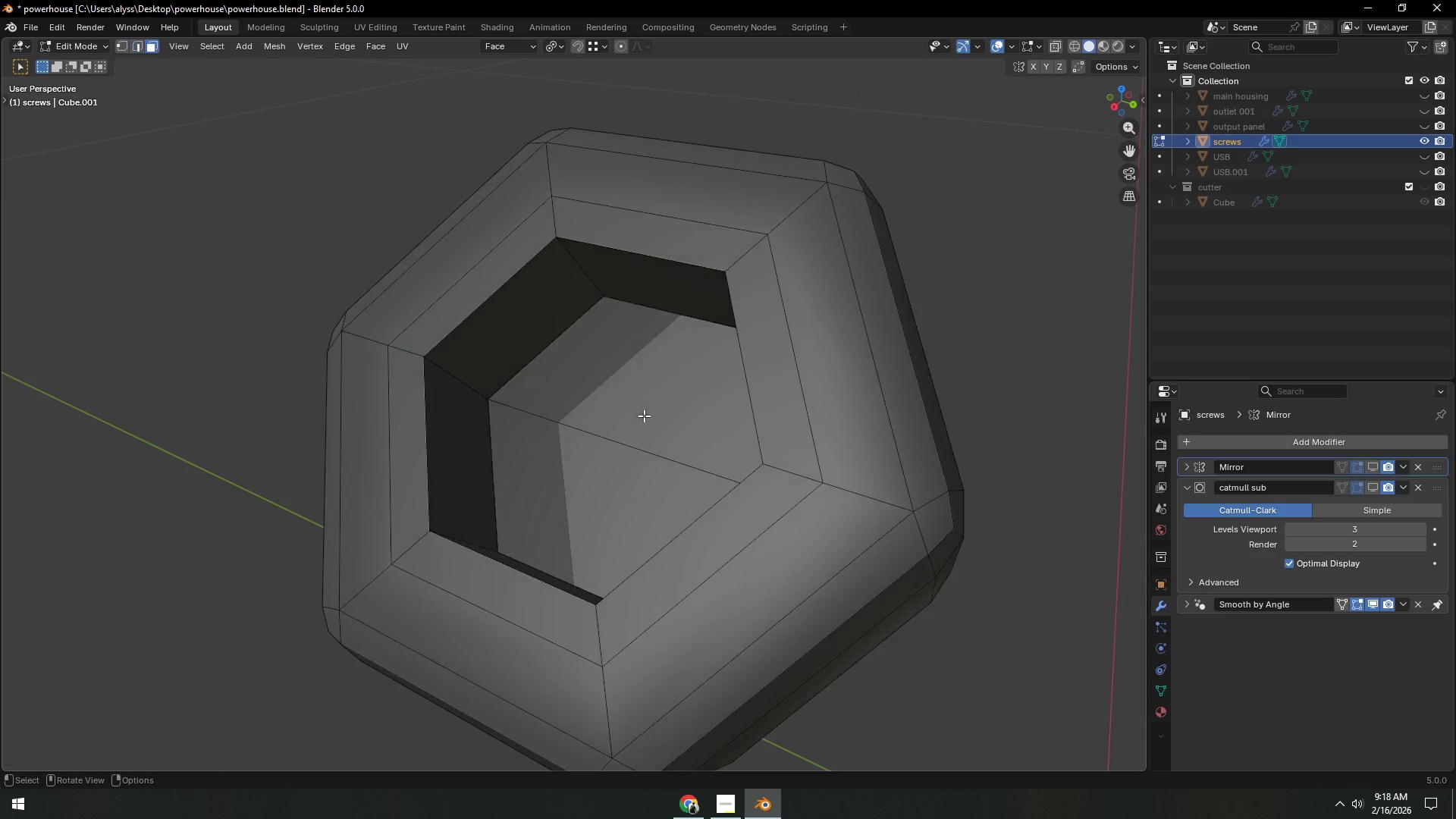 
left_click([643, 415])
 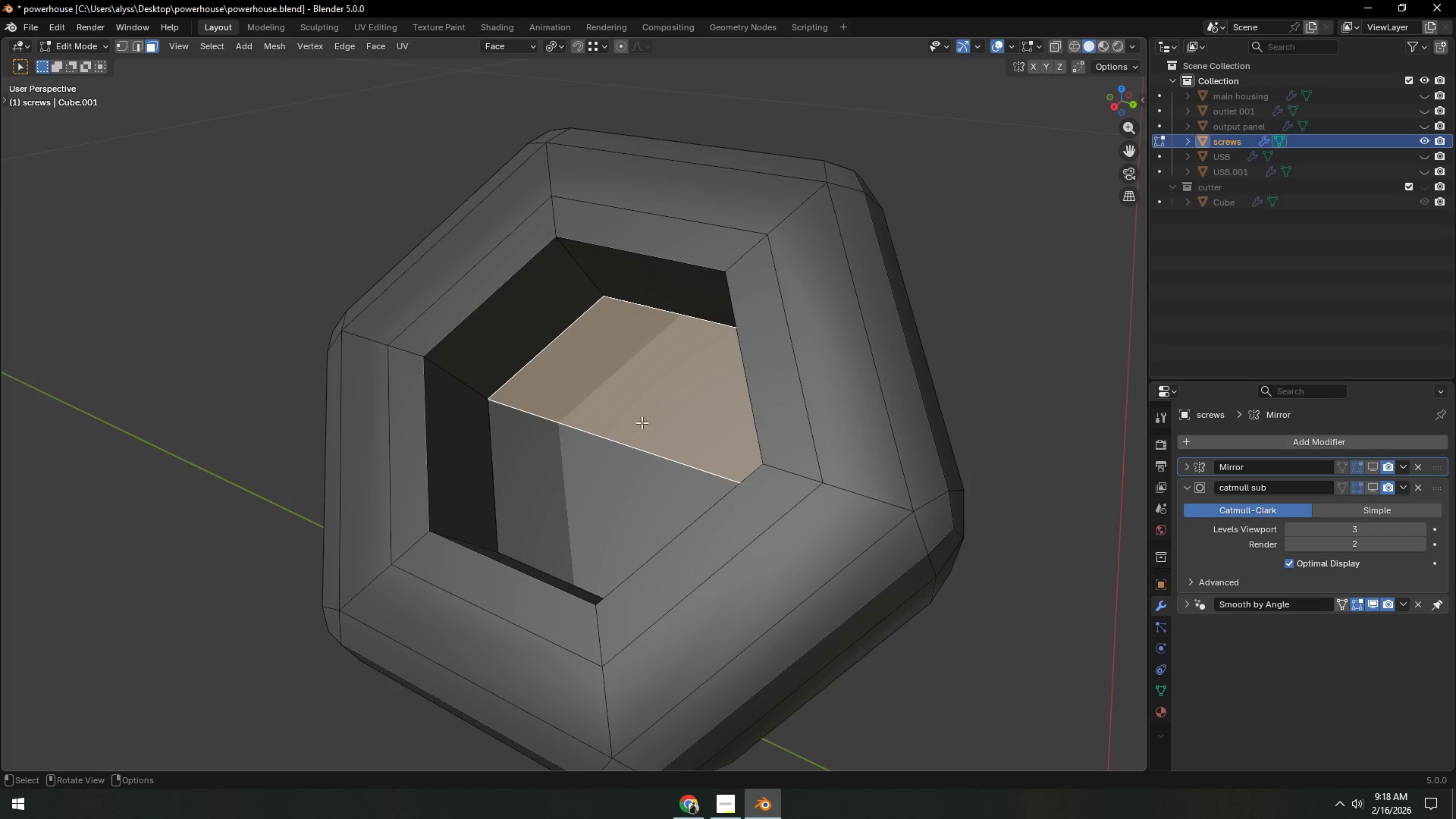 
key(Shift+ShiftLeft)
 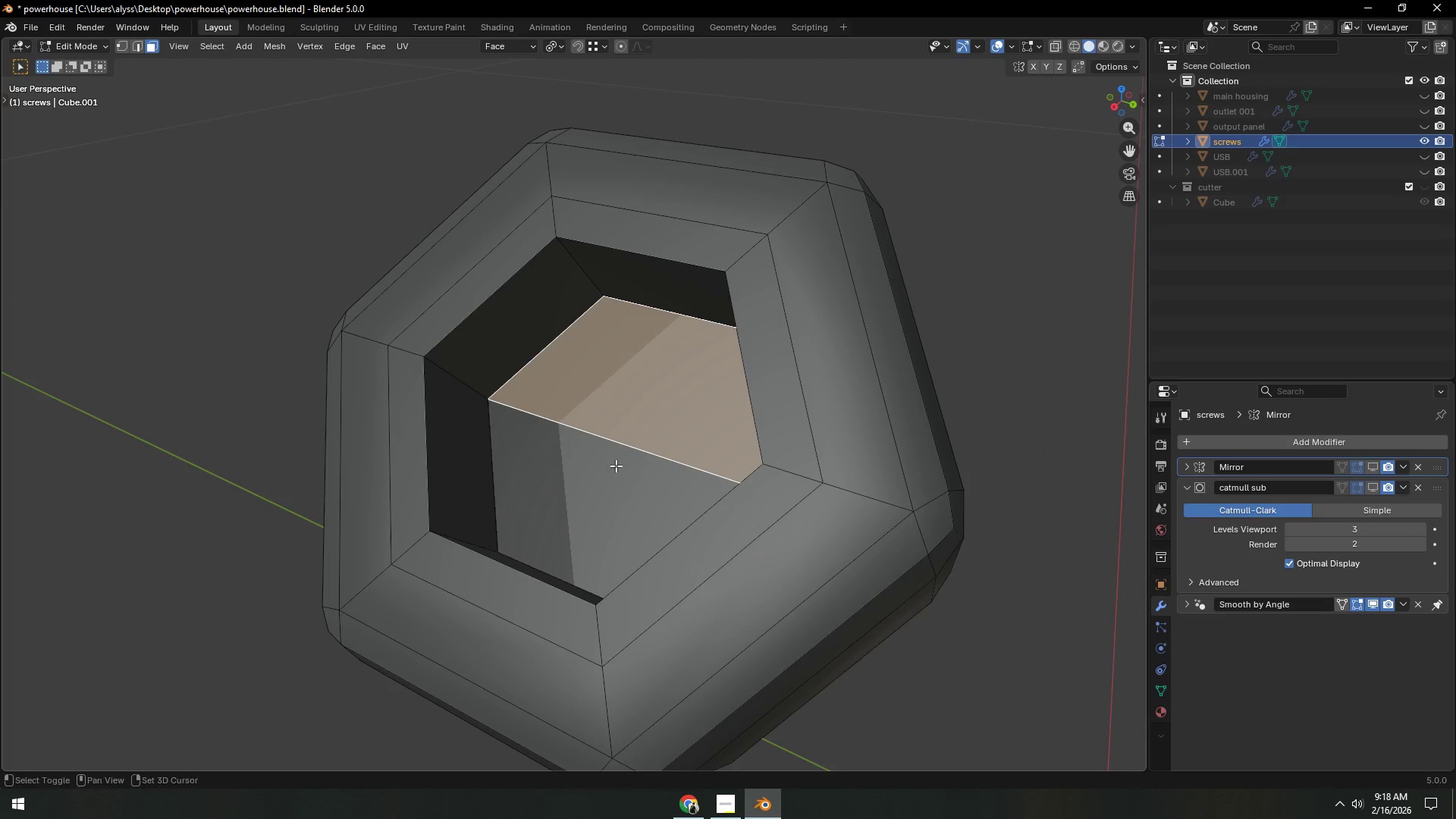 
double_click([604, 479])
 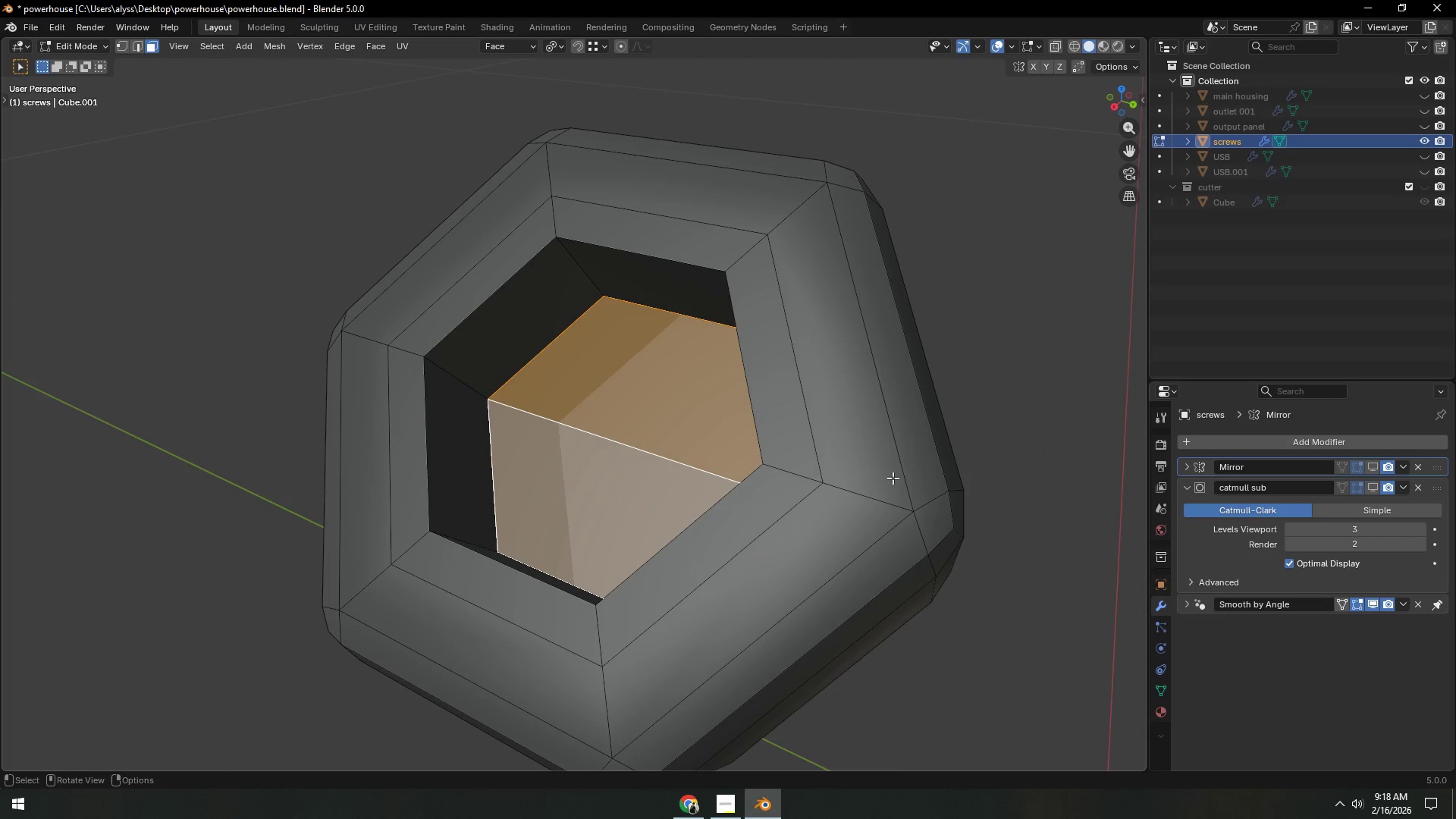 
key(I)
 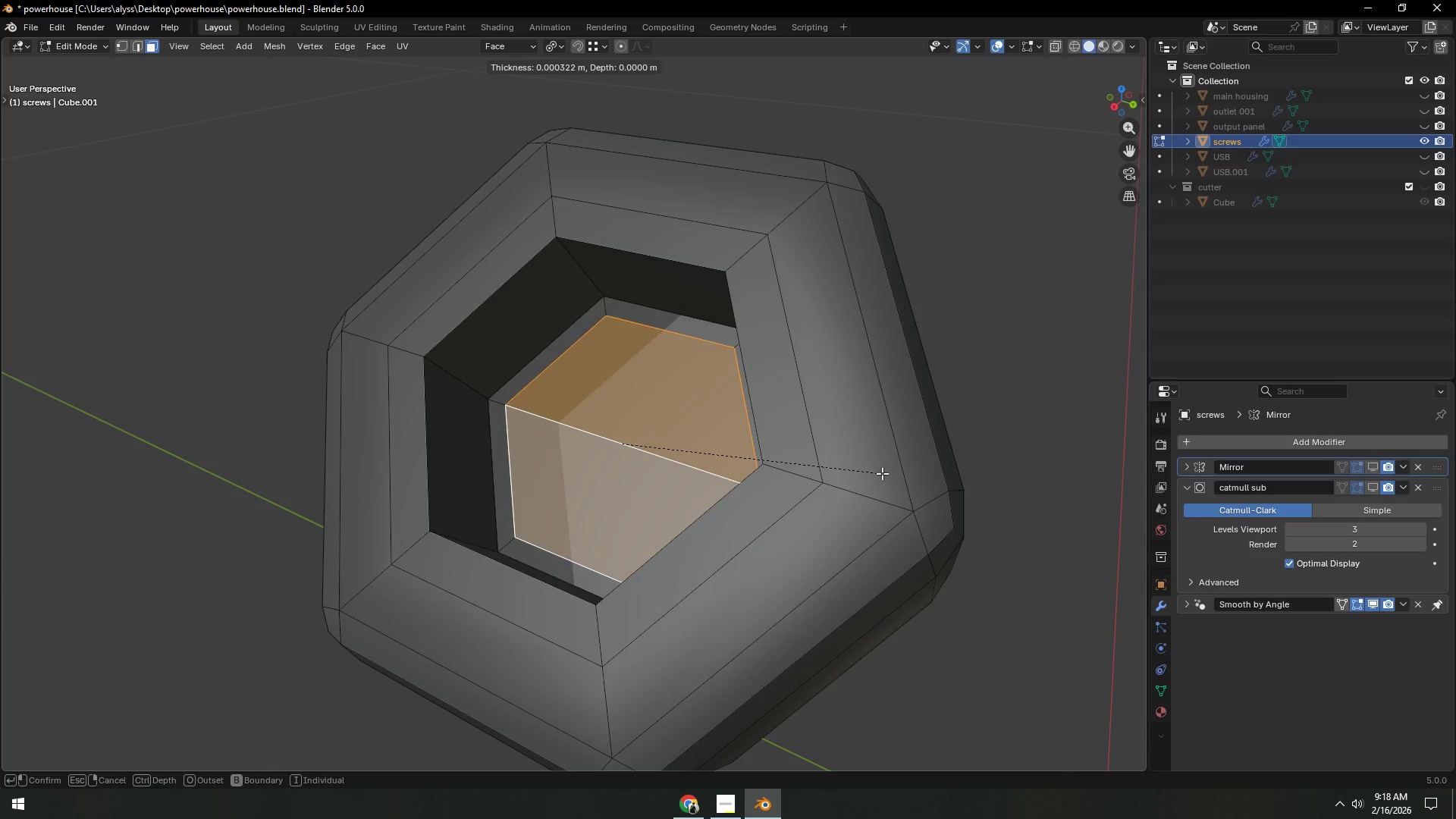 
left_click([882, 473])
 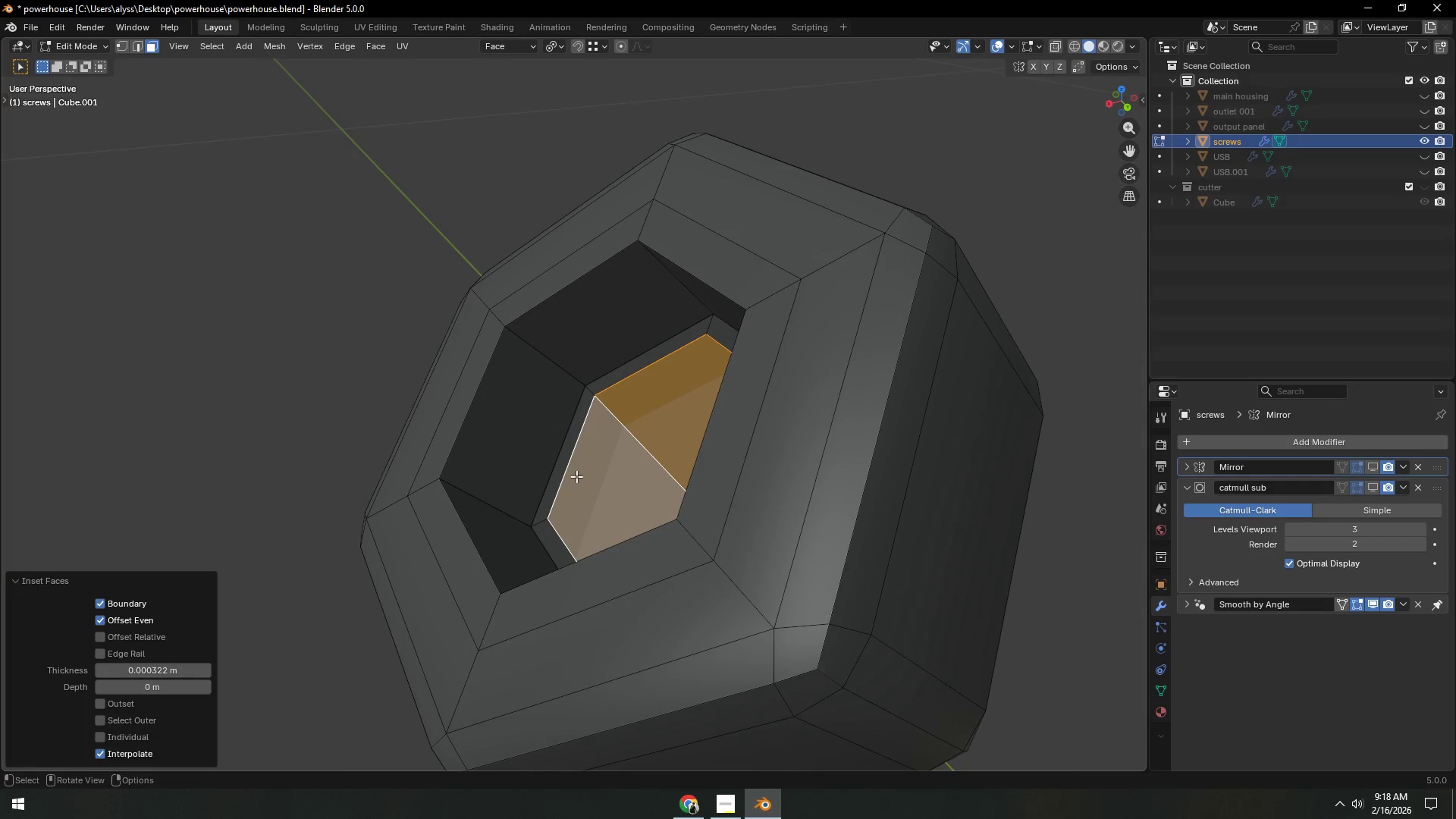 
type(23)
 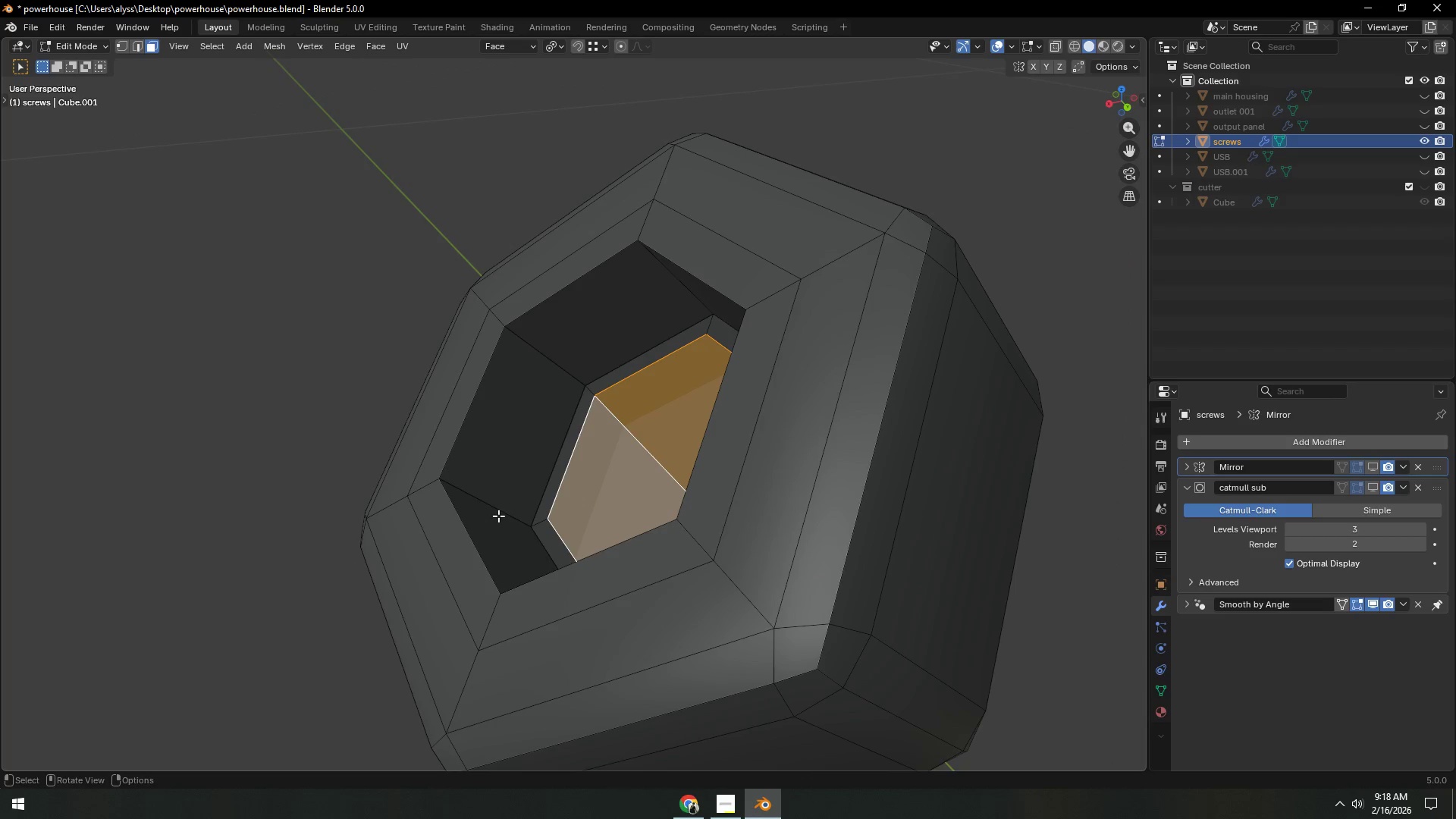 
hold_key(key=AltLeft, duration=0.53)
left_click([498, 515])
 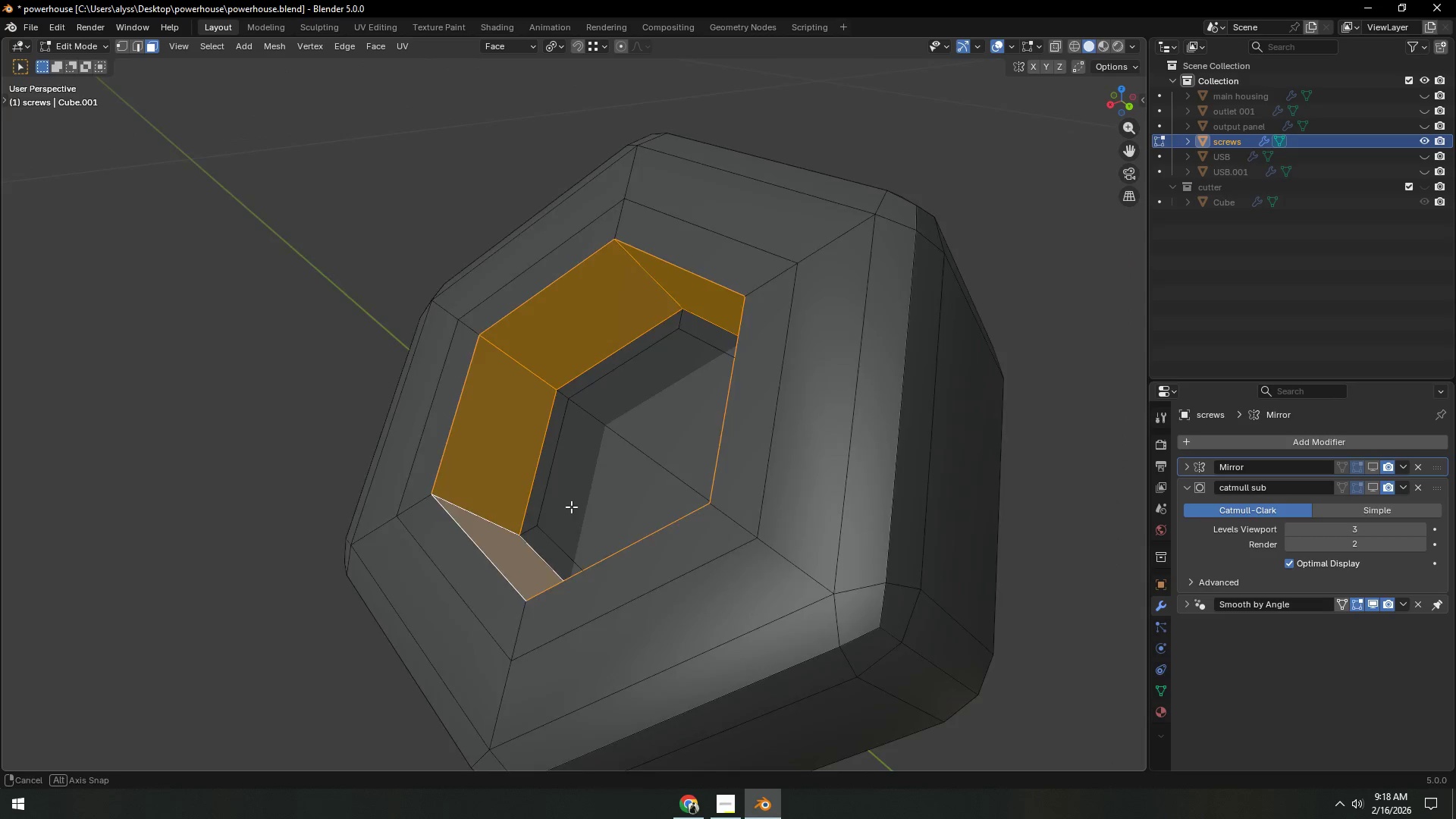 
key(Control+ControlLeft)
 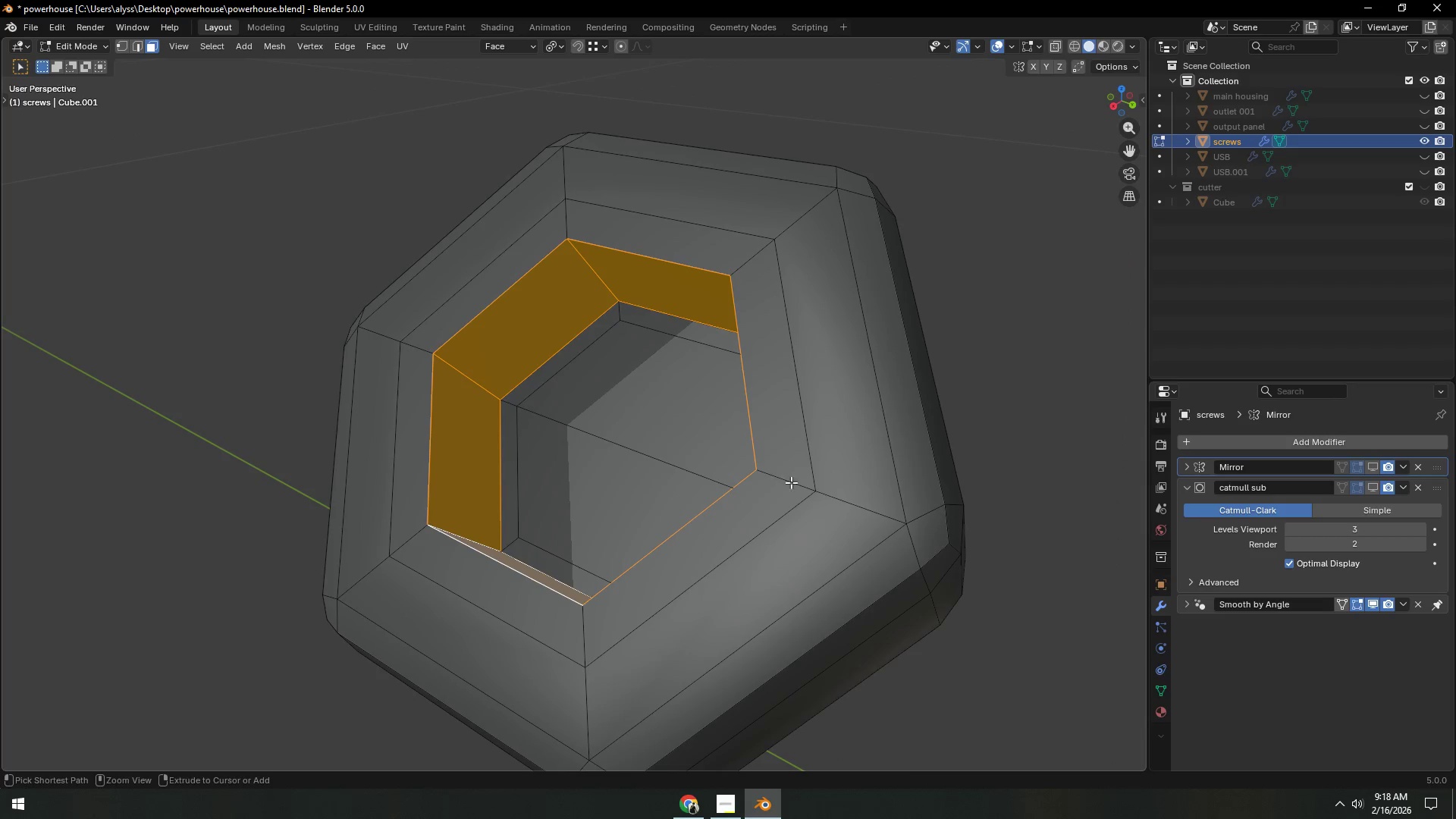 
key(Control+B)
 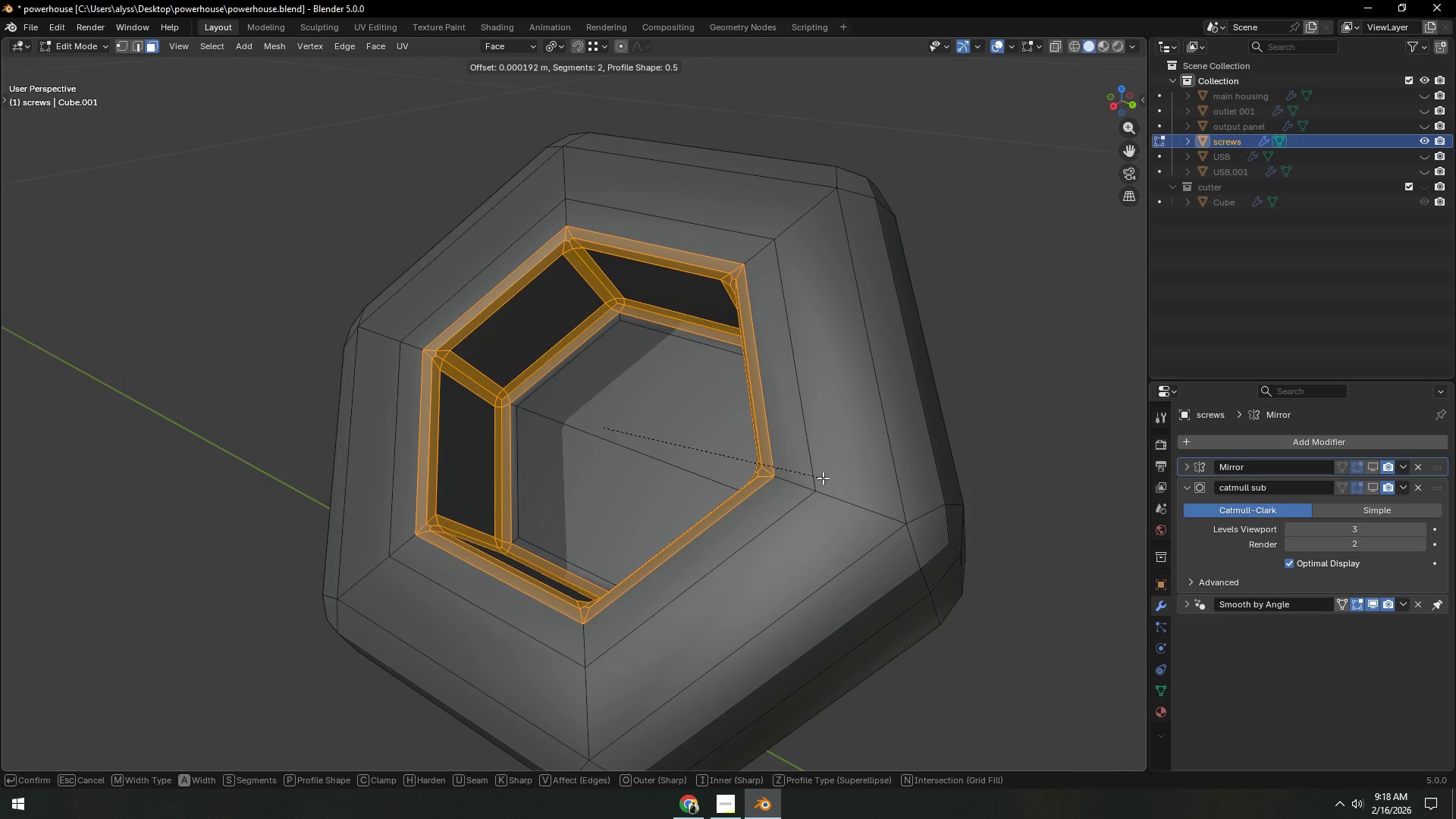 
left_click([824, 478])
 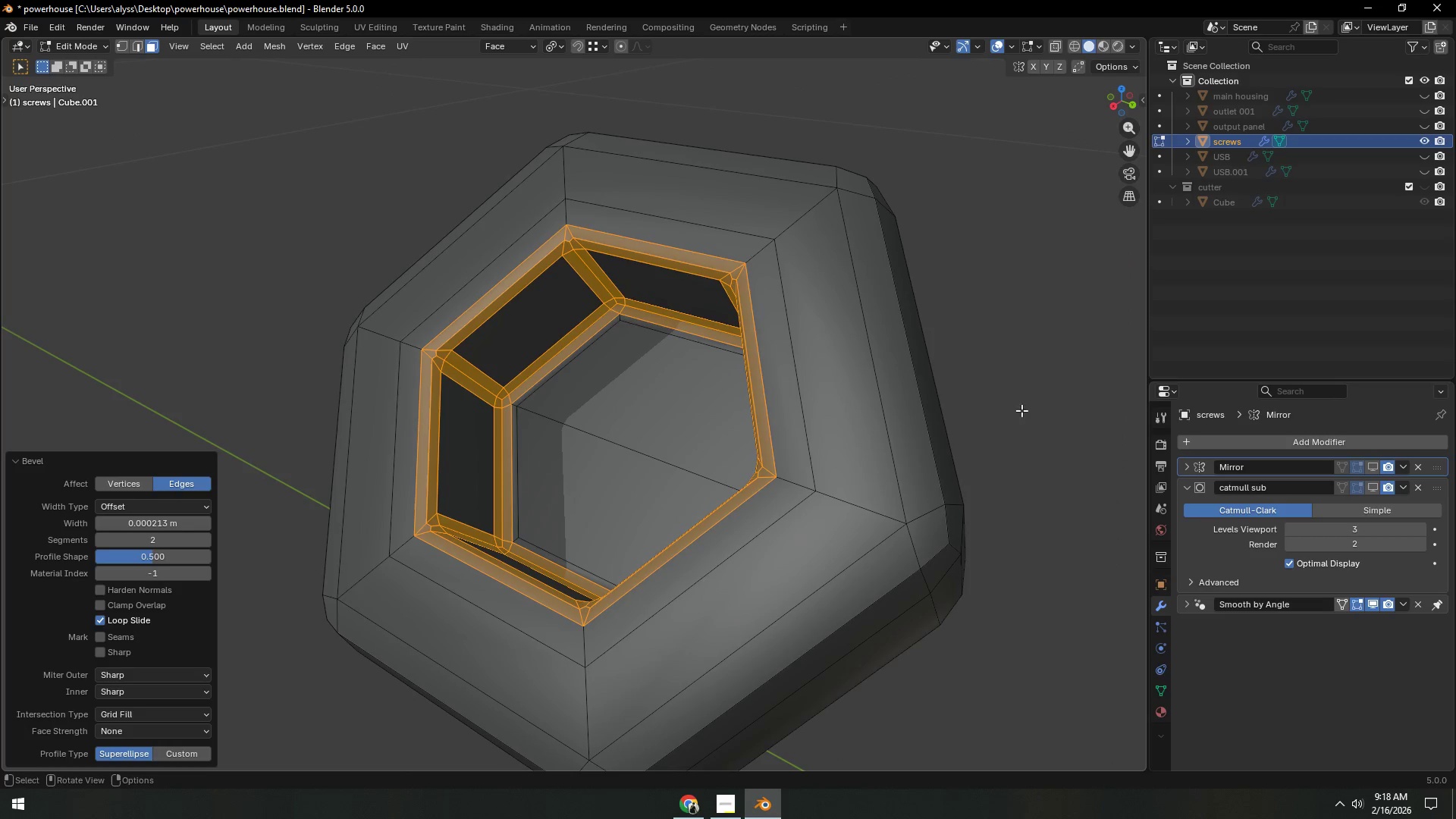 
double_click([1062, 401])
 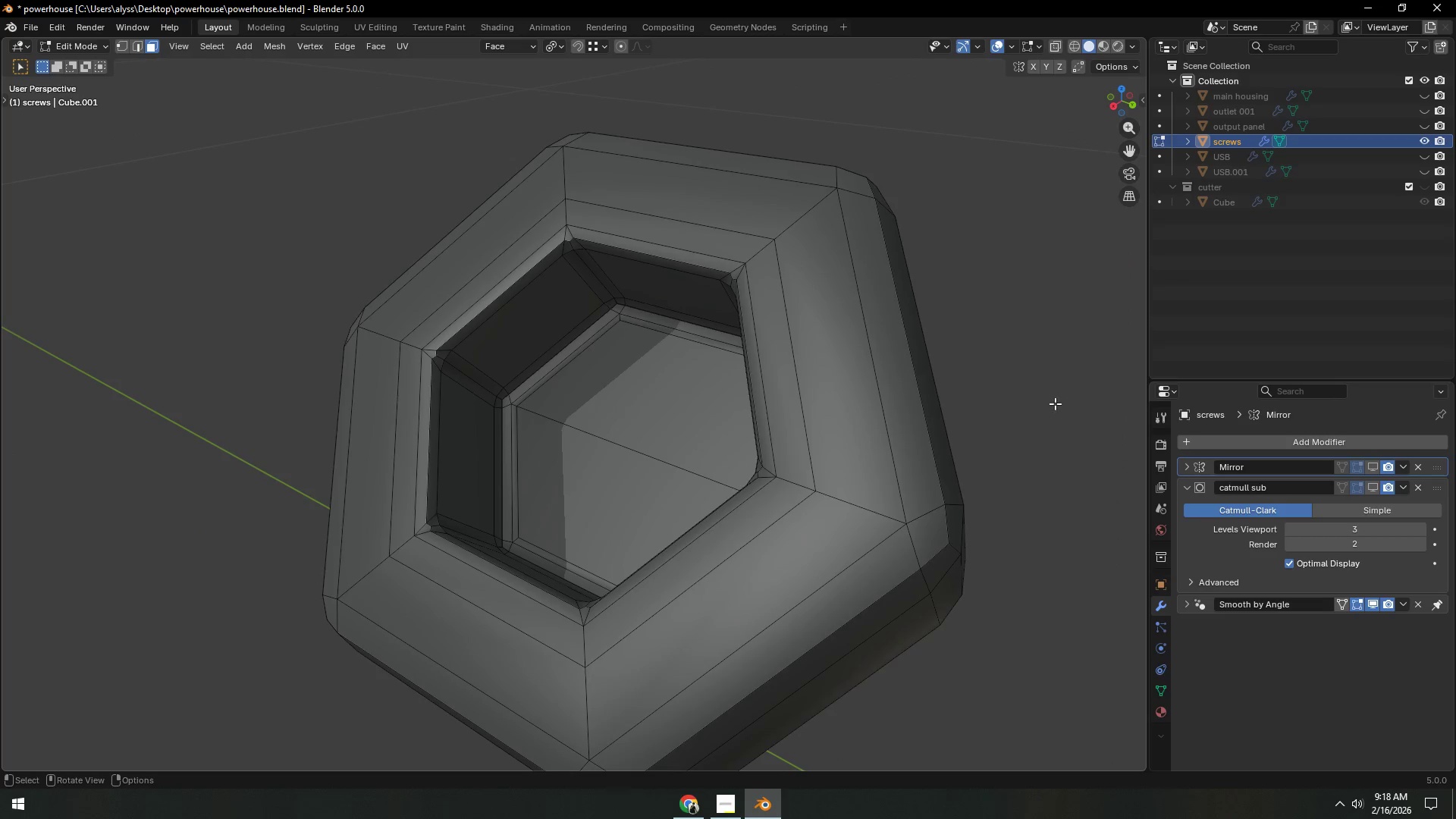 
key(Tab)
 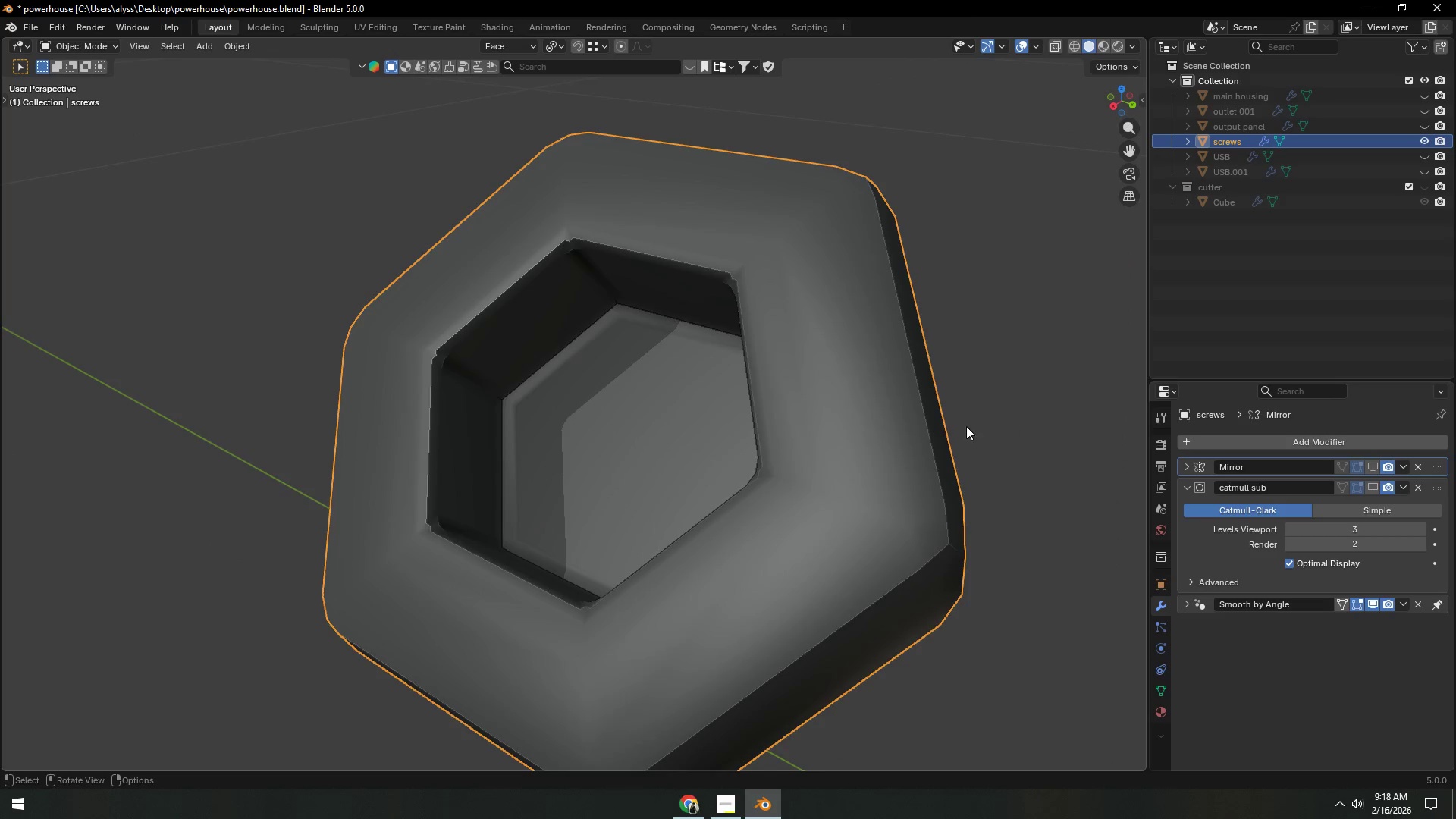 
scroll: coordinate [943, 431], scroll_direction: down, amount: 5.0
 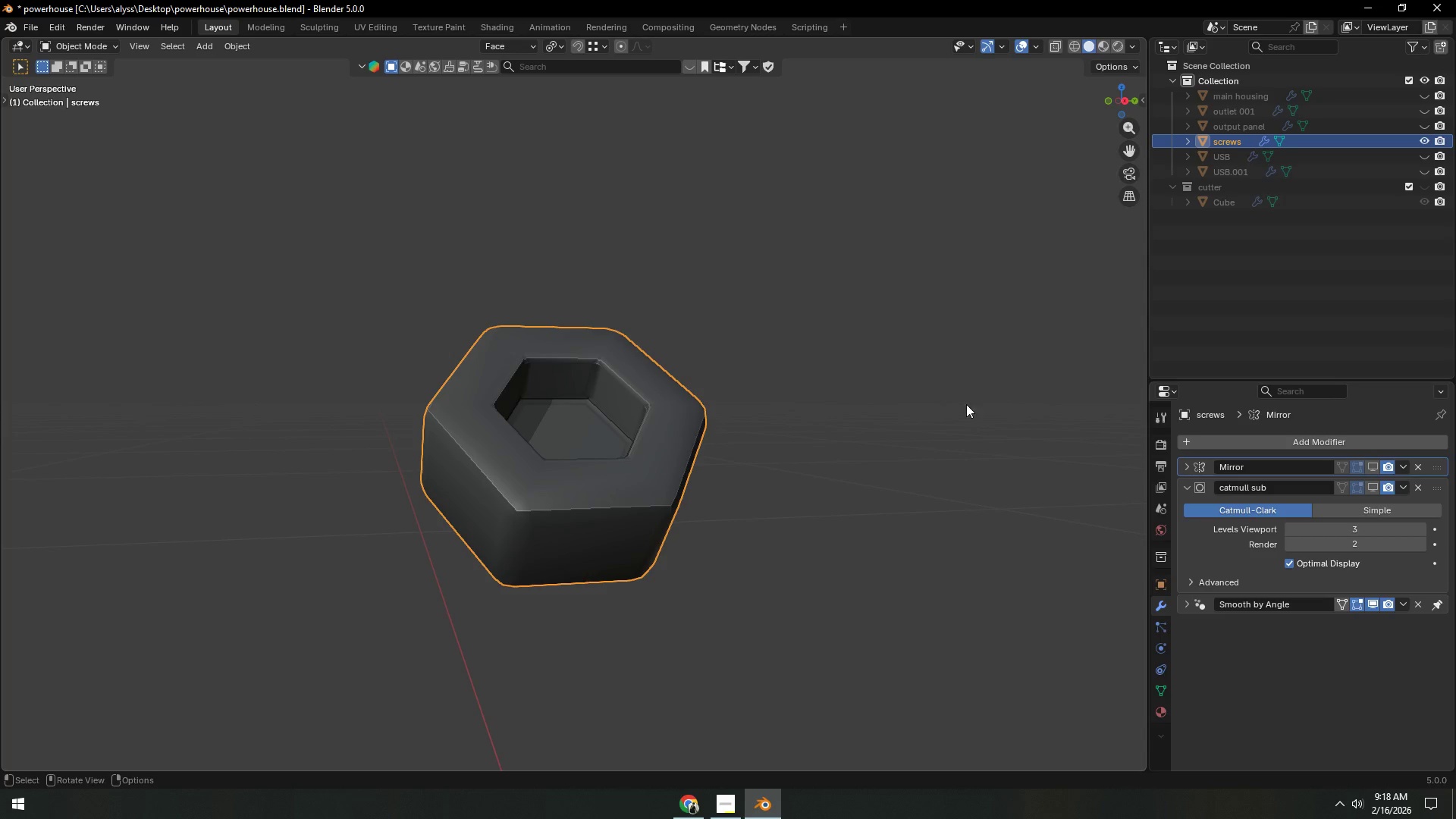 
right_click([637, 482])
 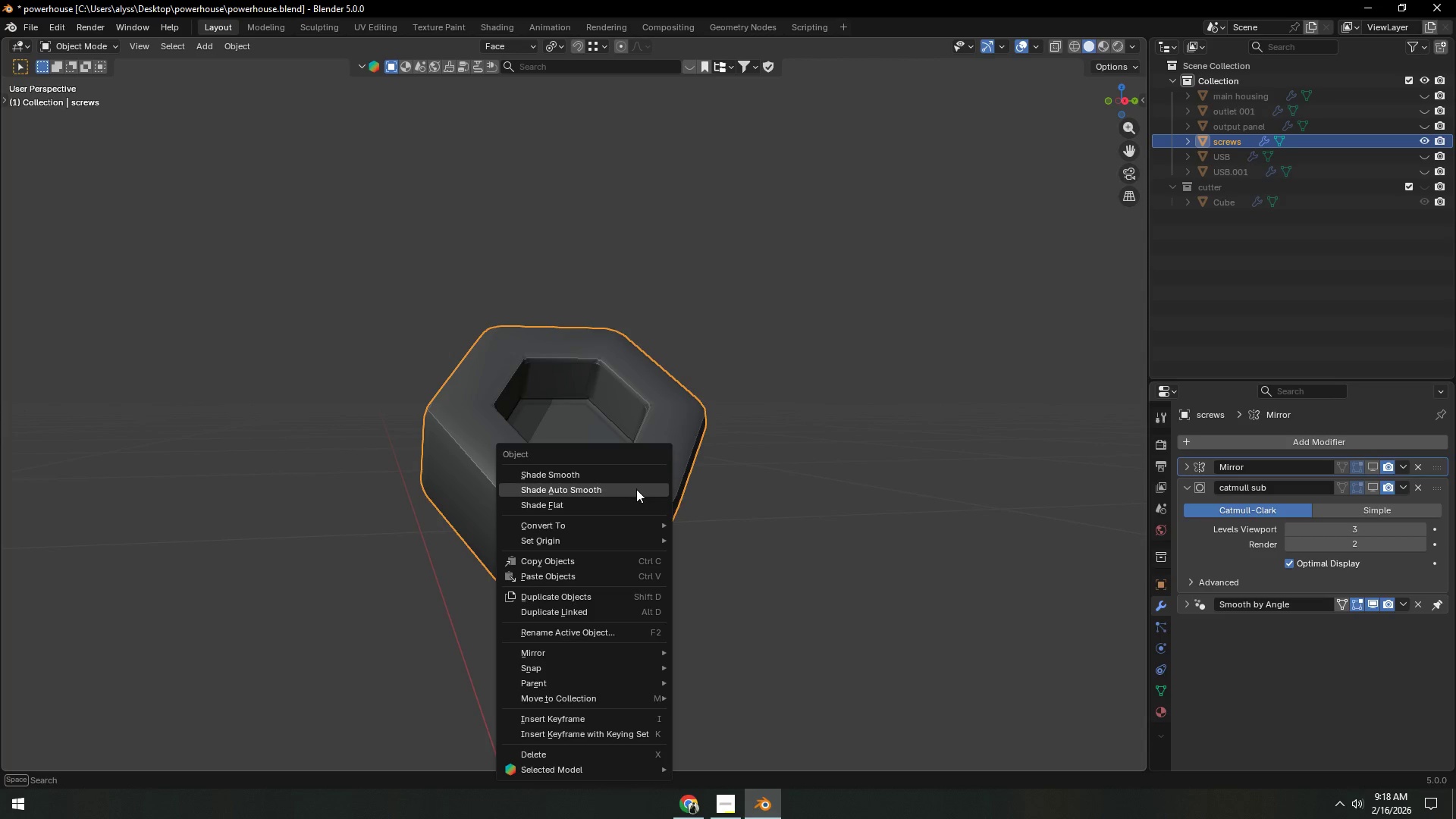 
left_click([636, 489])
 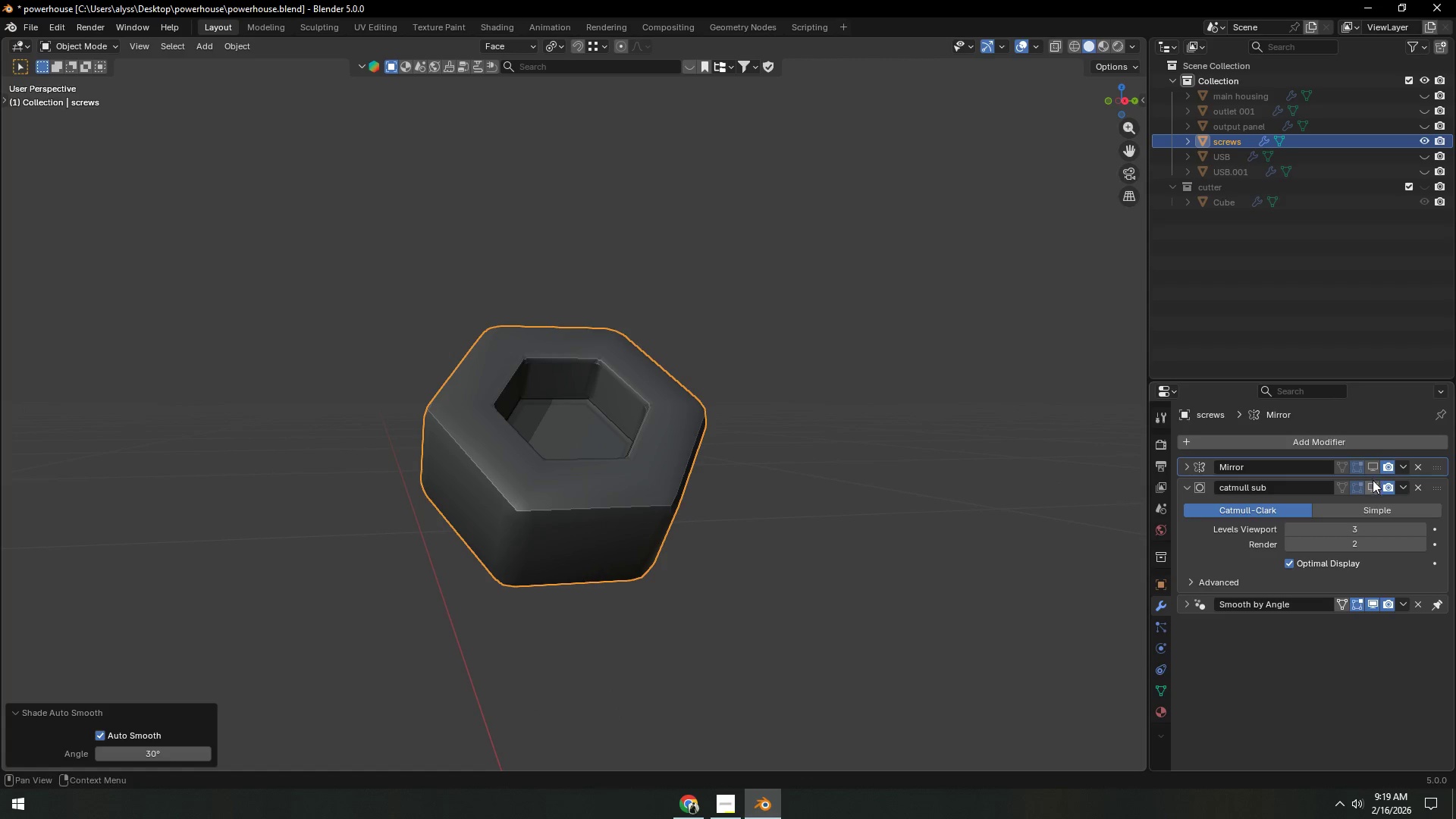 
left_click([1373, 483])
 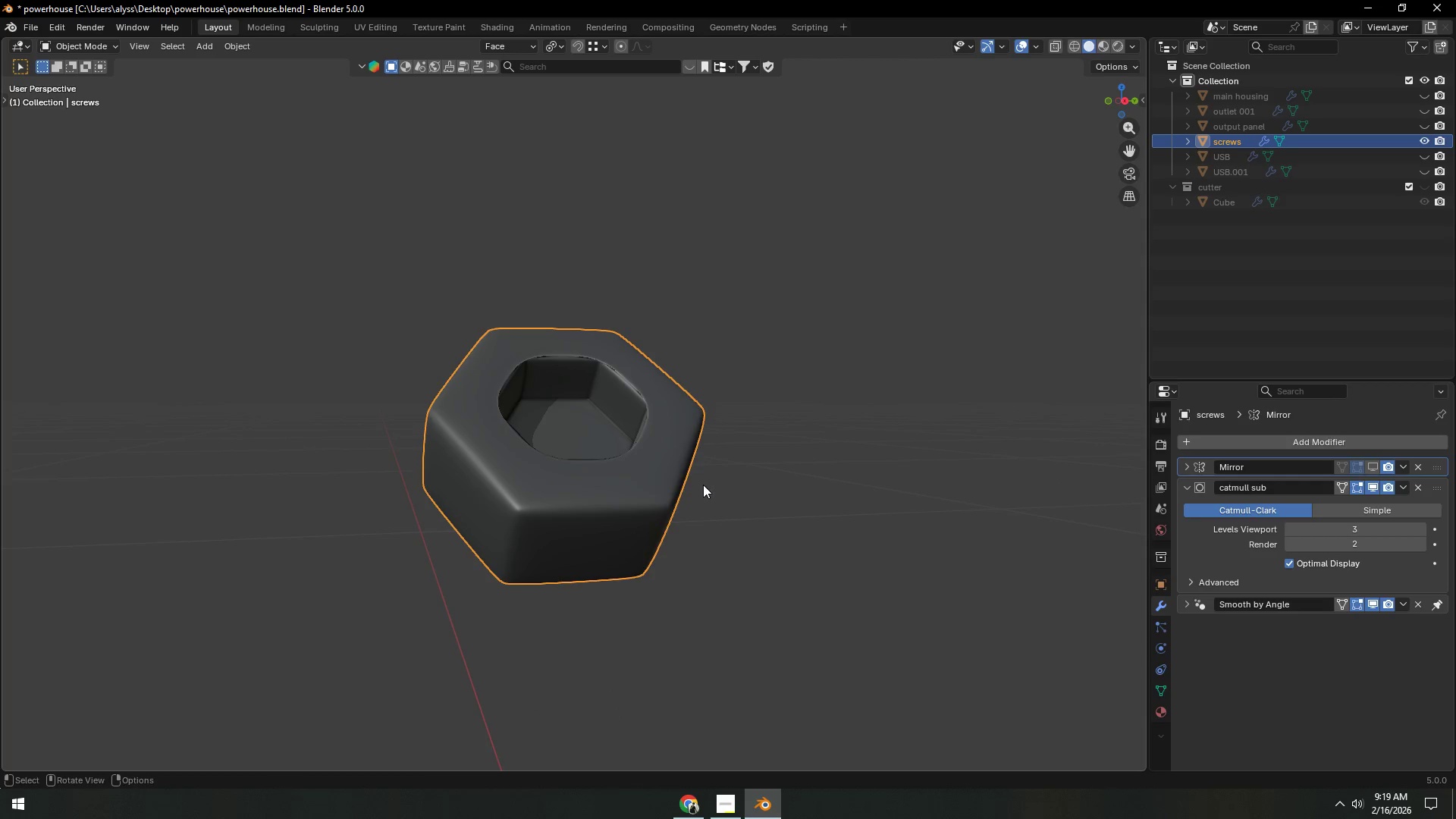 
scroll: coordinate [645, 518], scroll_direction: up, amount: 3.0
 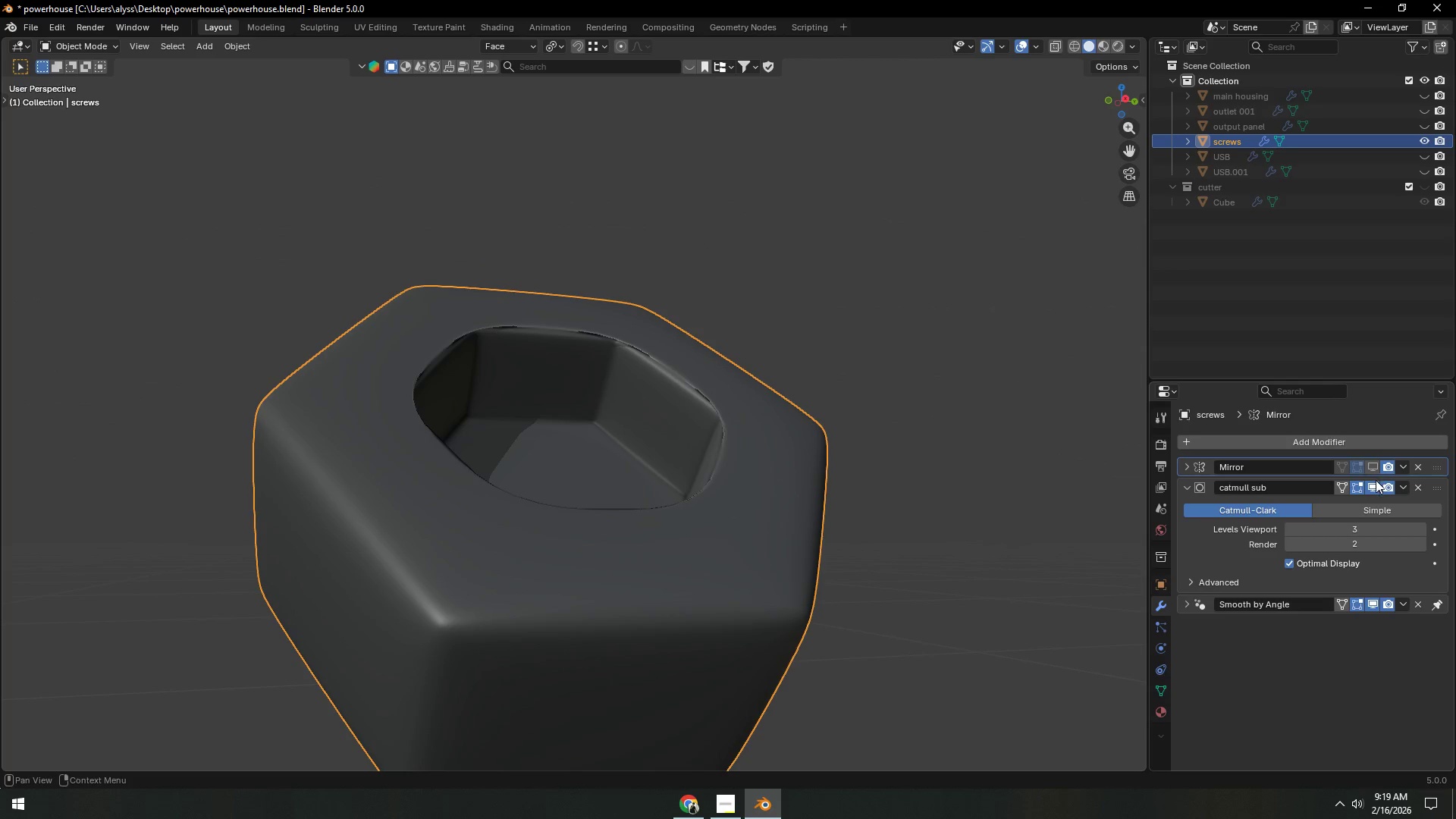 
double_click([692, 529])
 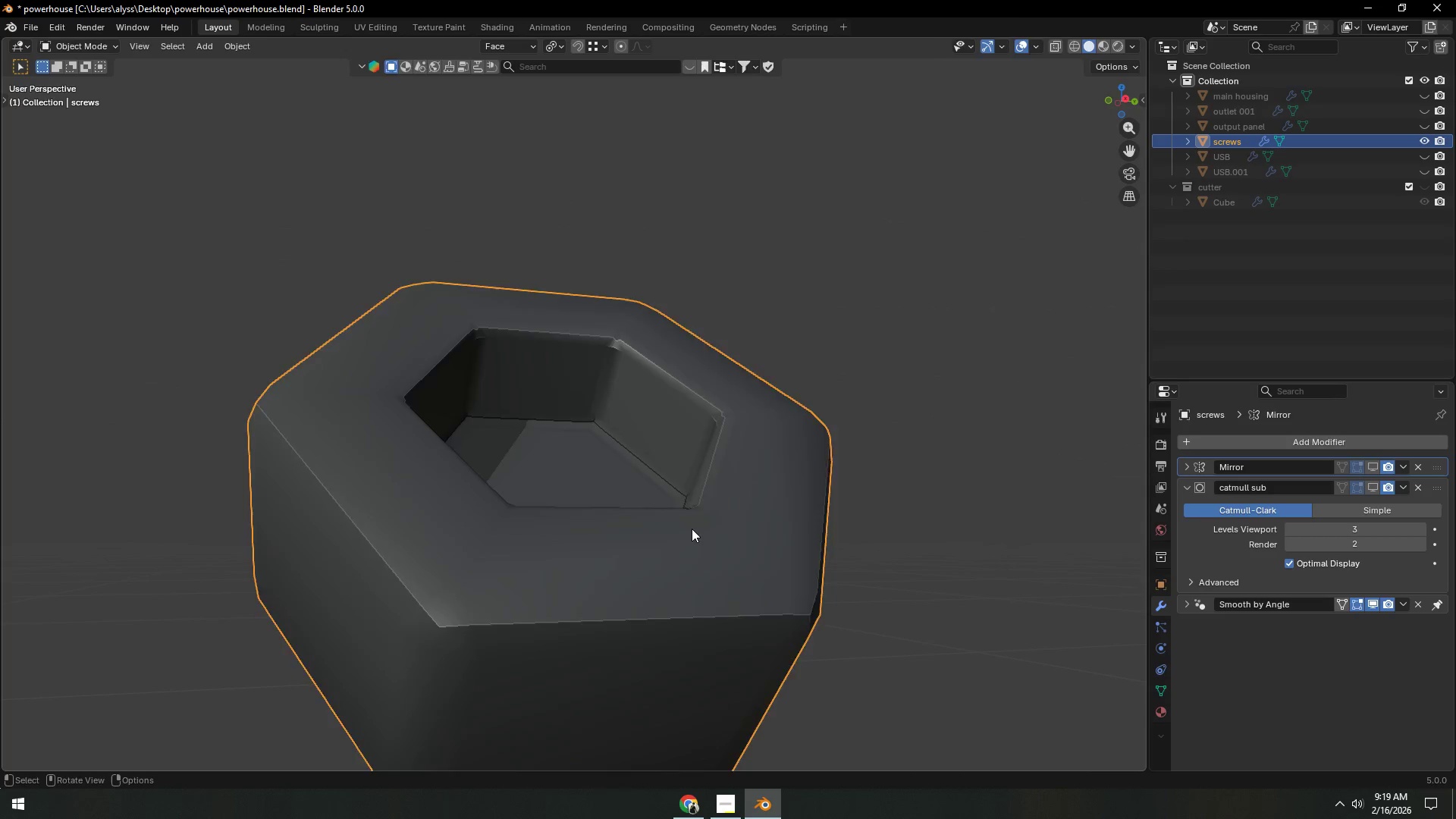 
key(Tab)
 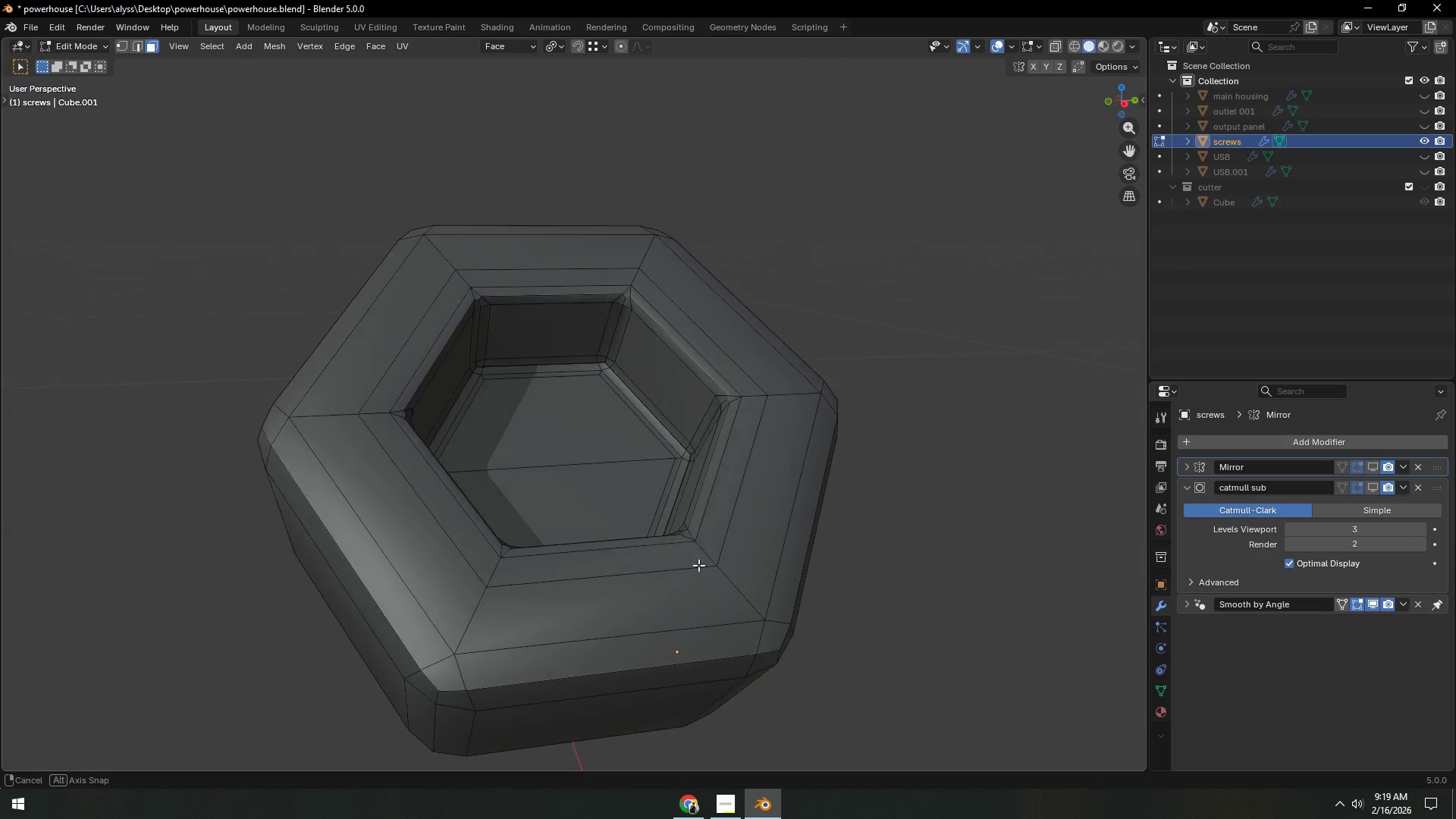 
hold_key(key=ShiftLeft, duration=0.36)
 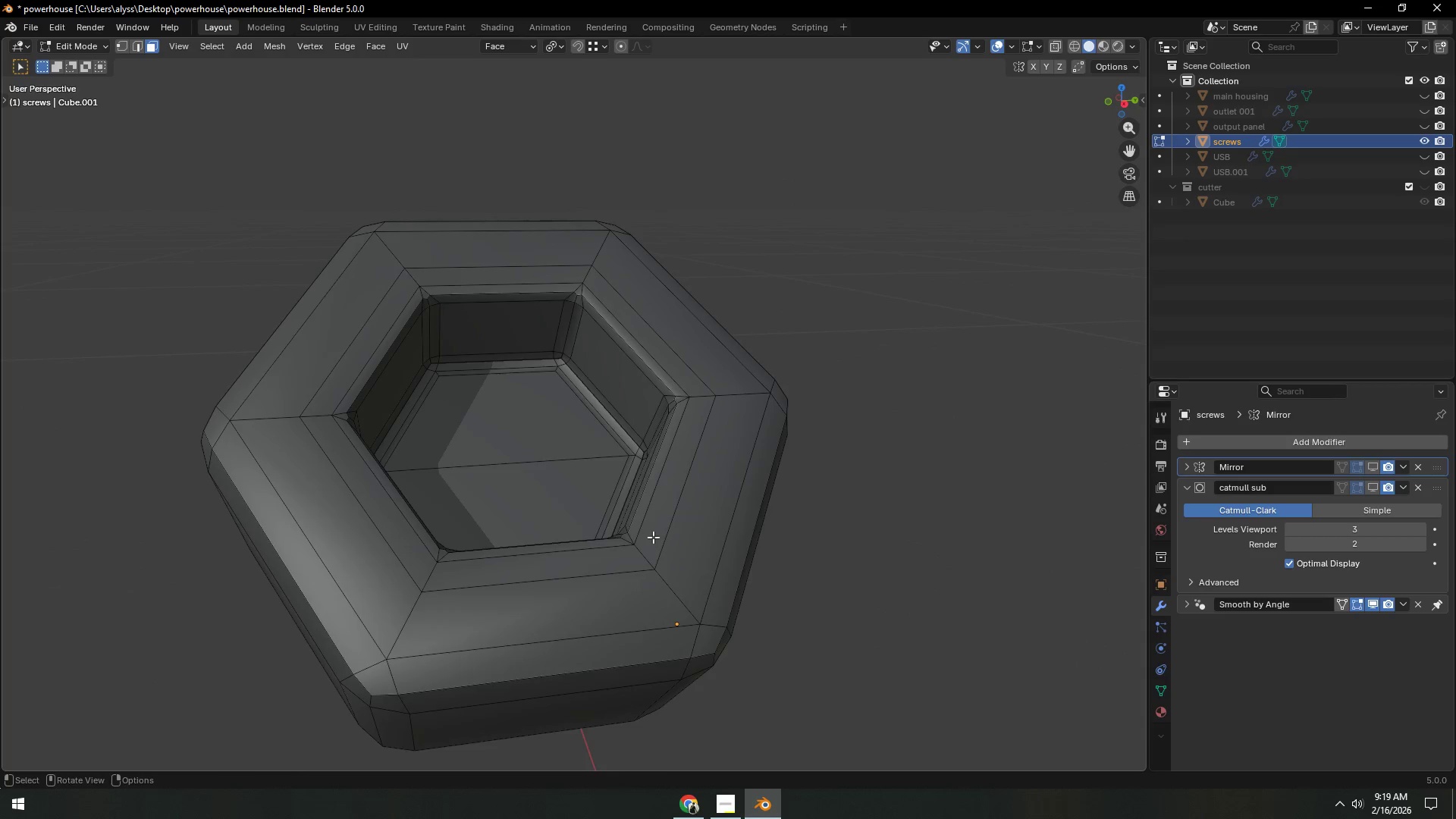 
scroll: coordinate [653, 537], scroll_direction: up, amount: 2.0
 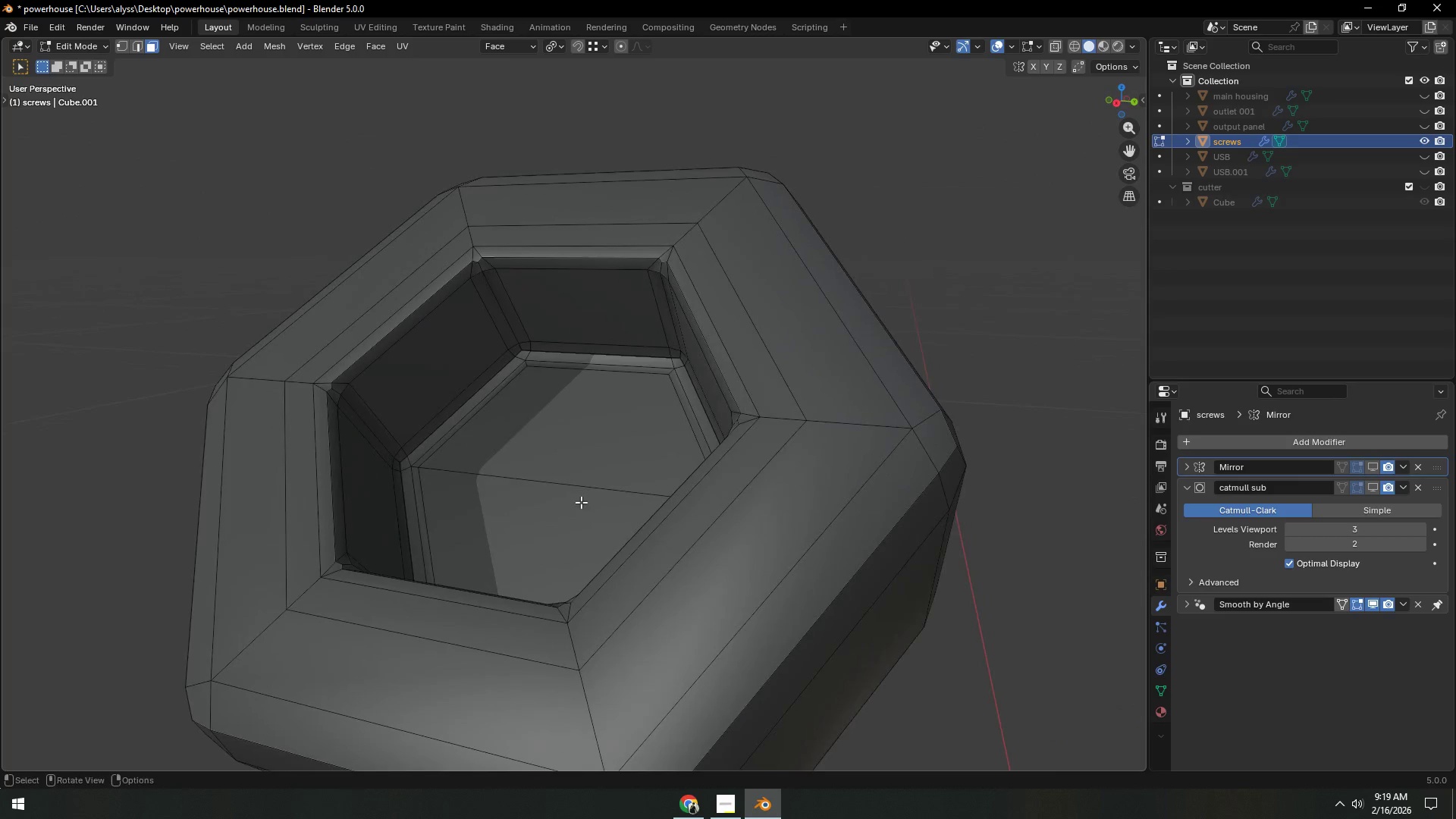 
wait(13.14)
 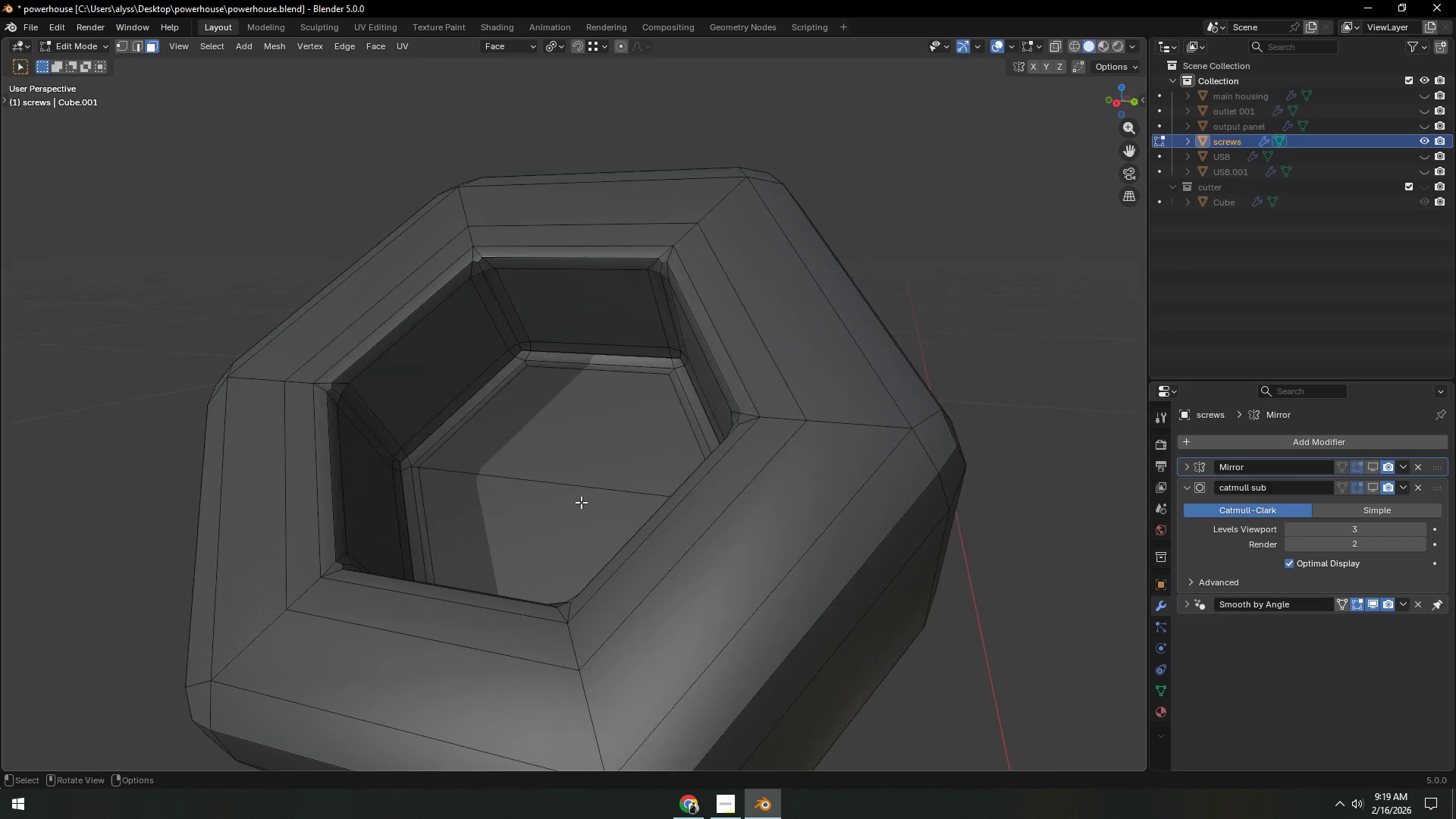 
left_click([1375, 488])
 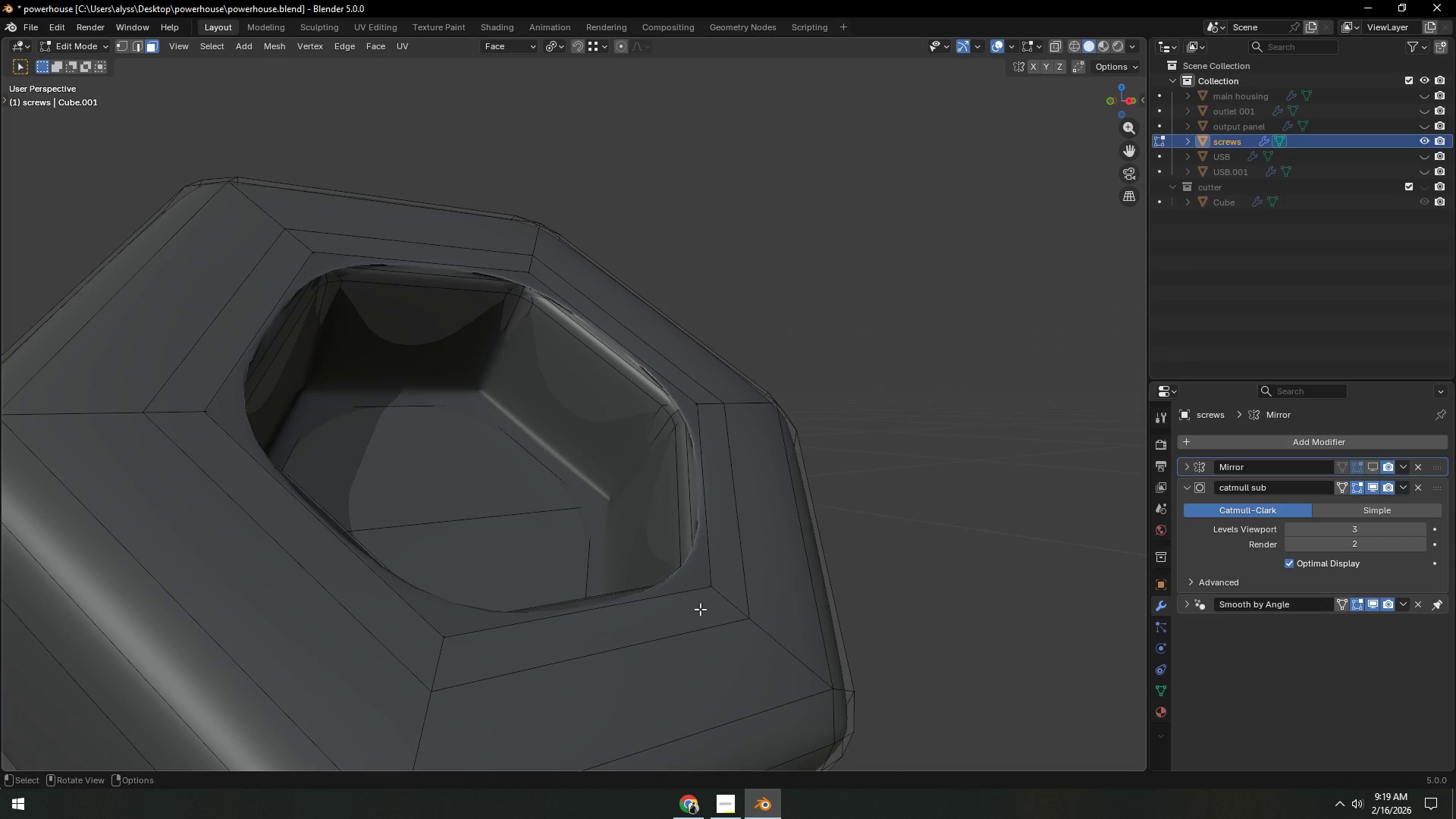 
hold_key(key=AltLeft, duration=0.59)
left_click([664, 601])
 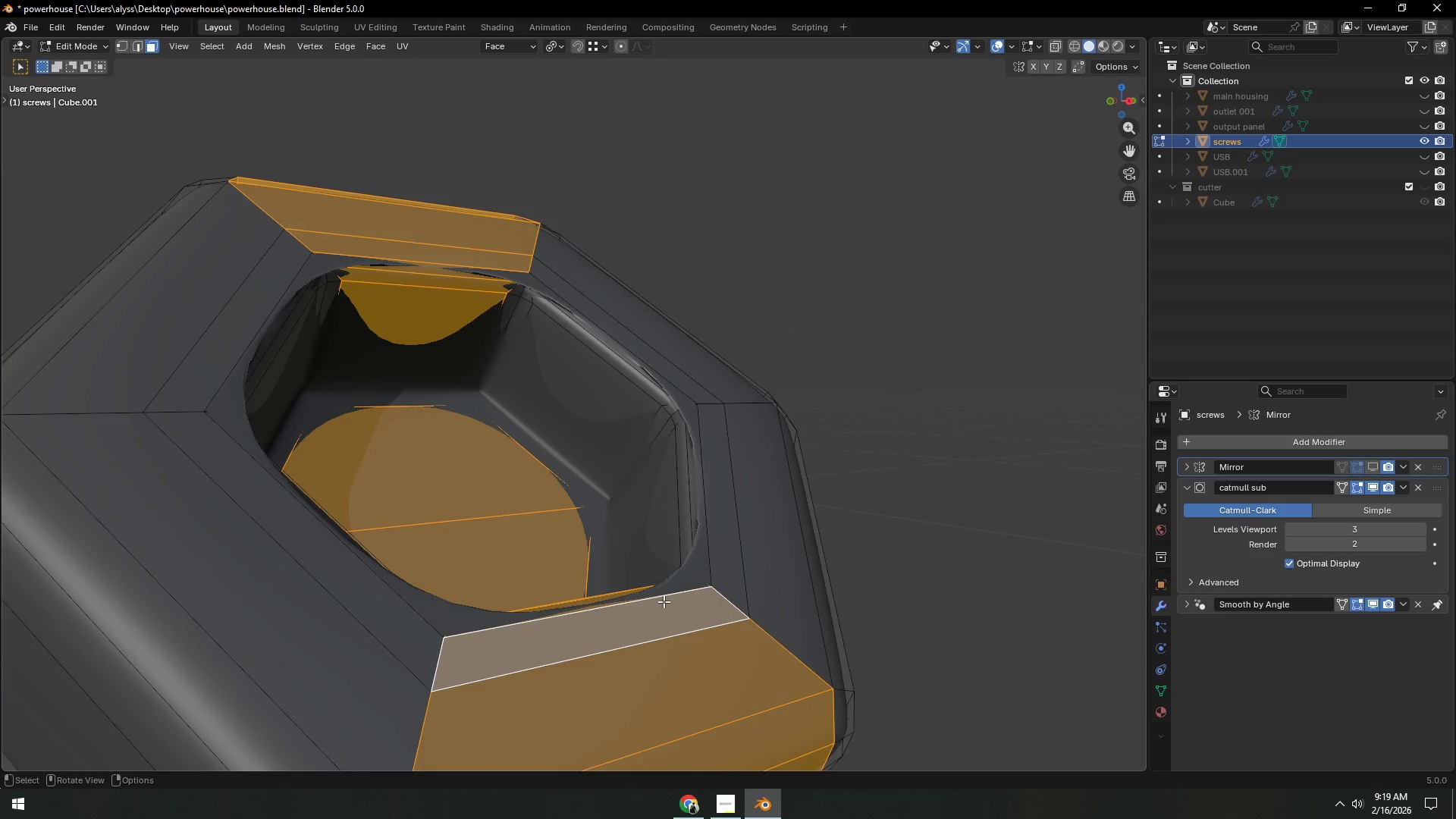 
key(2)
 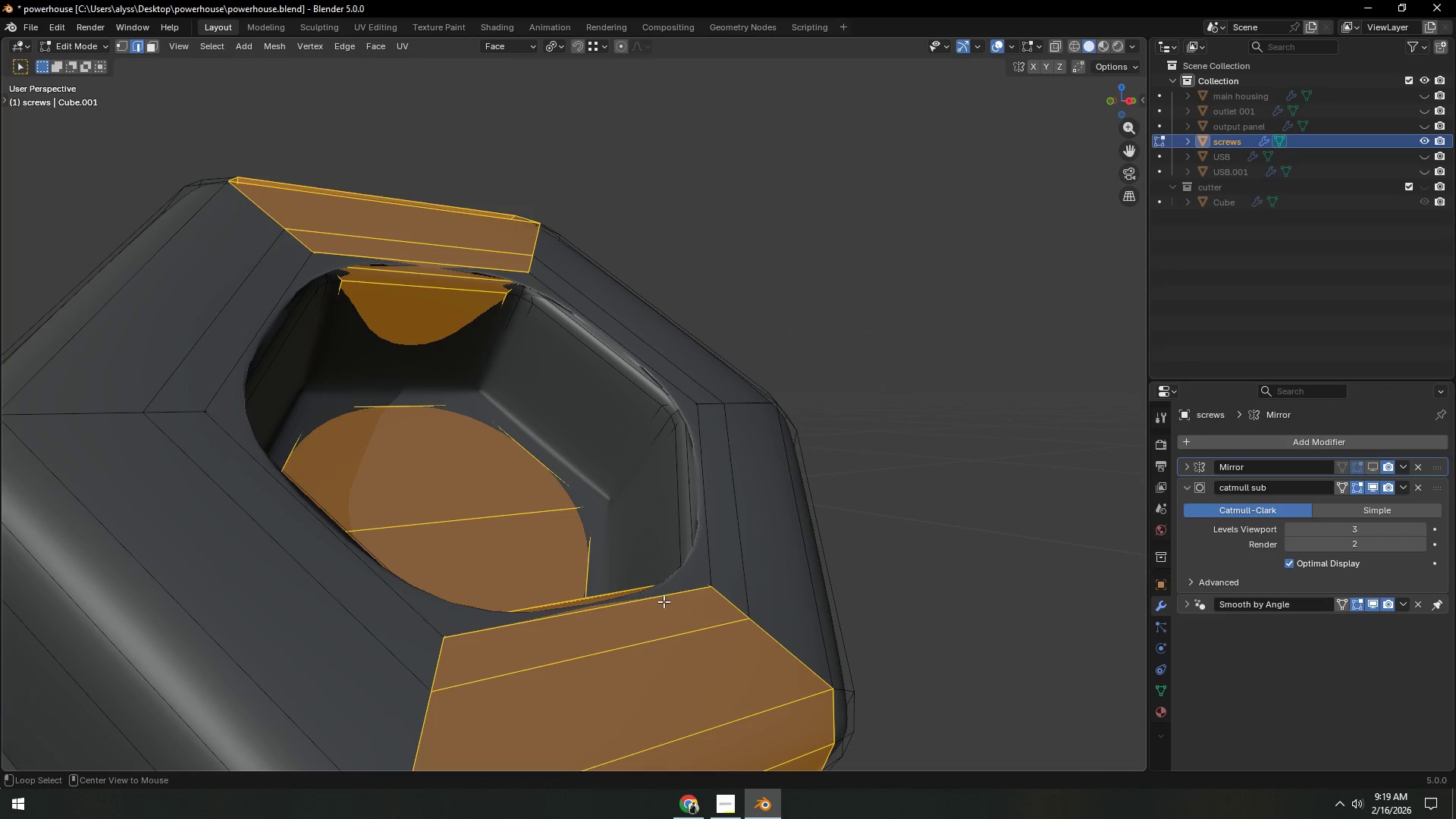 
hold_key(key=AltLeft, duration=0.47)
left_click([664, 600])
 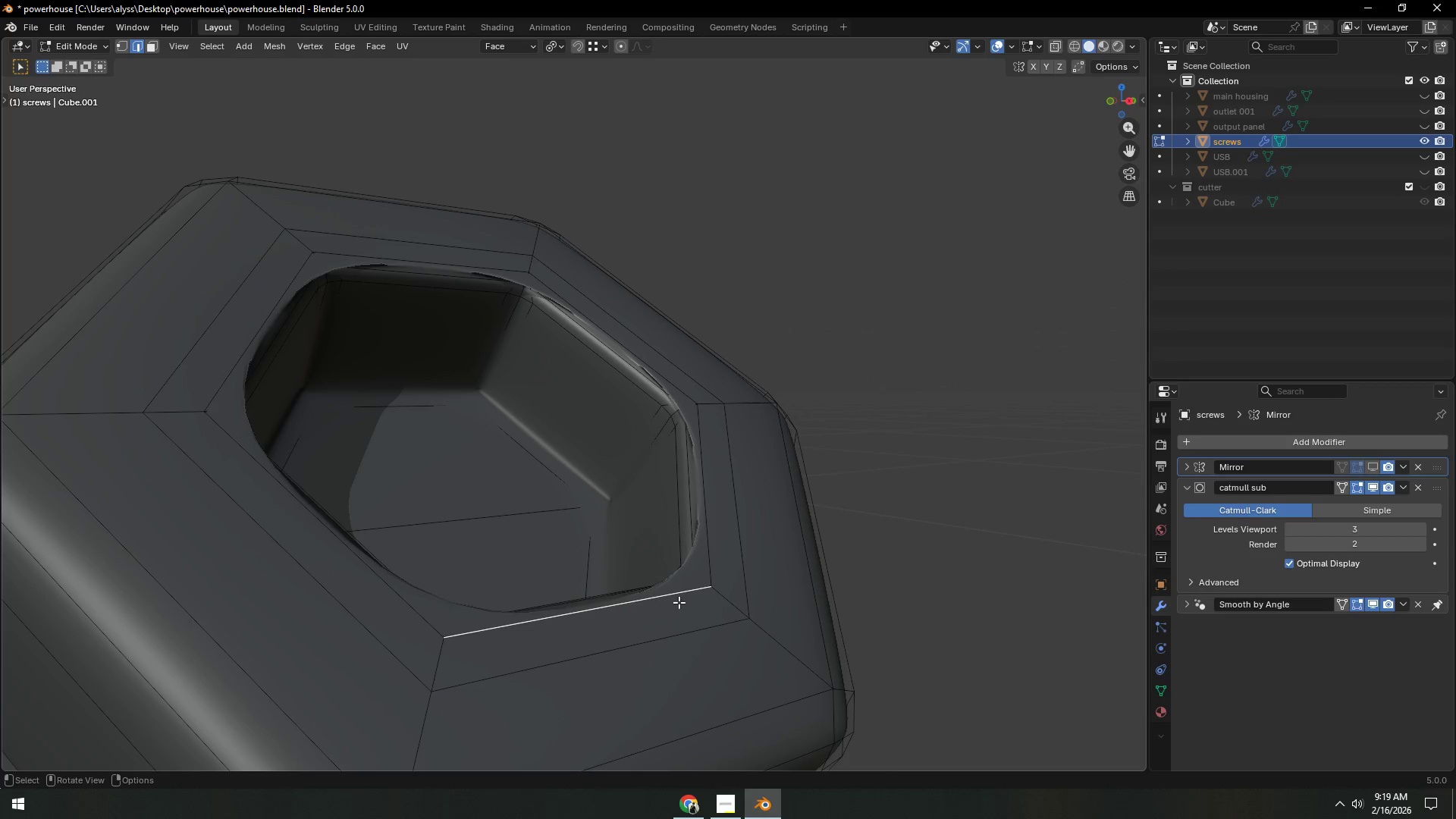 
hold_key(key=AltLeft, duration=0.61)
left_click([747, 607])
 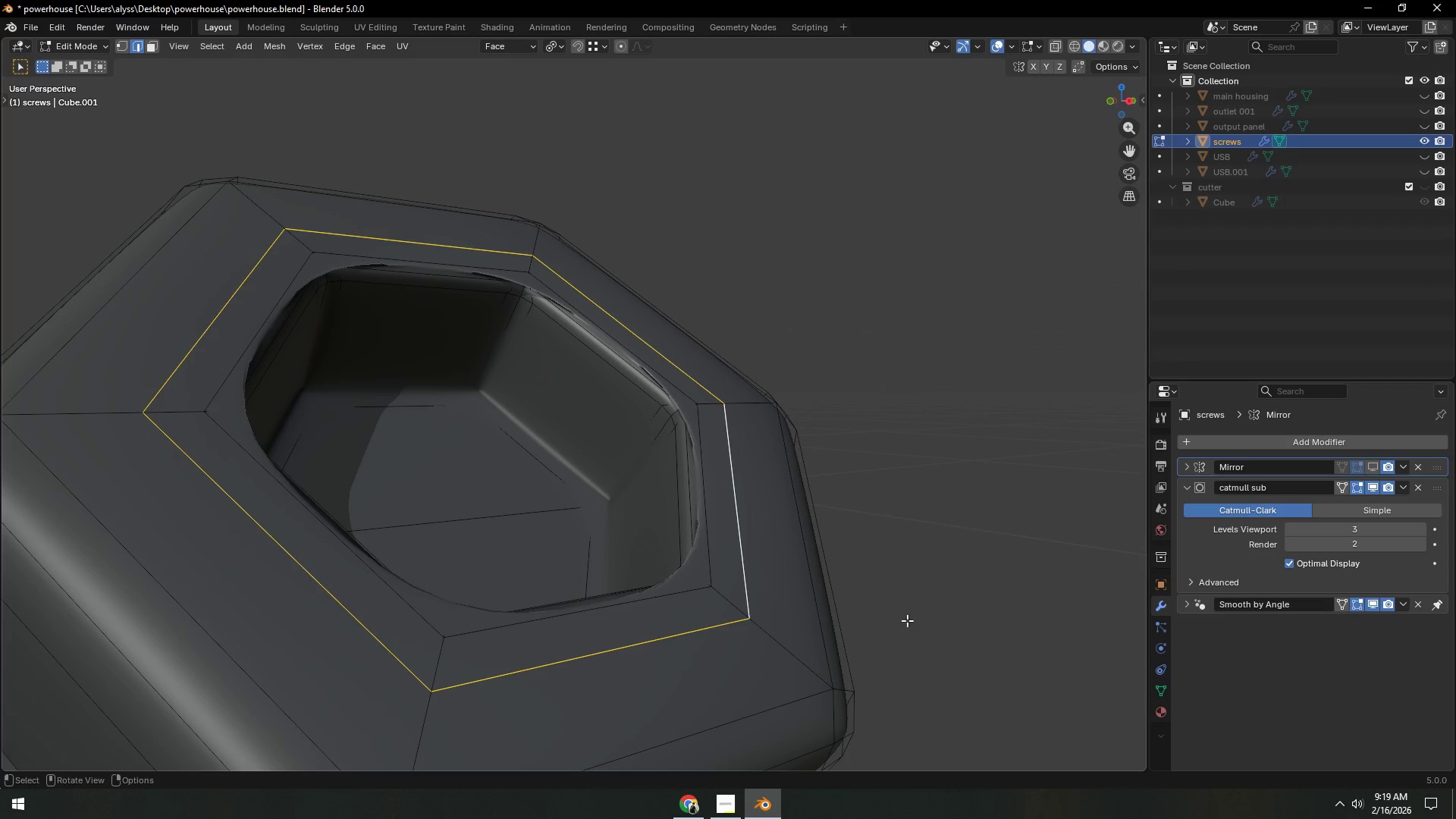 
key(S)
 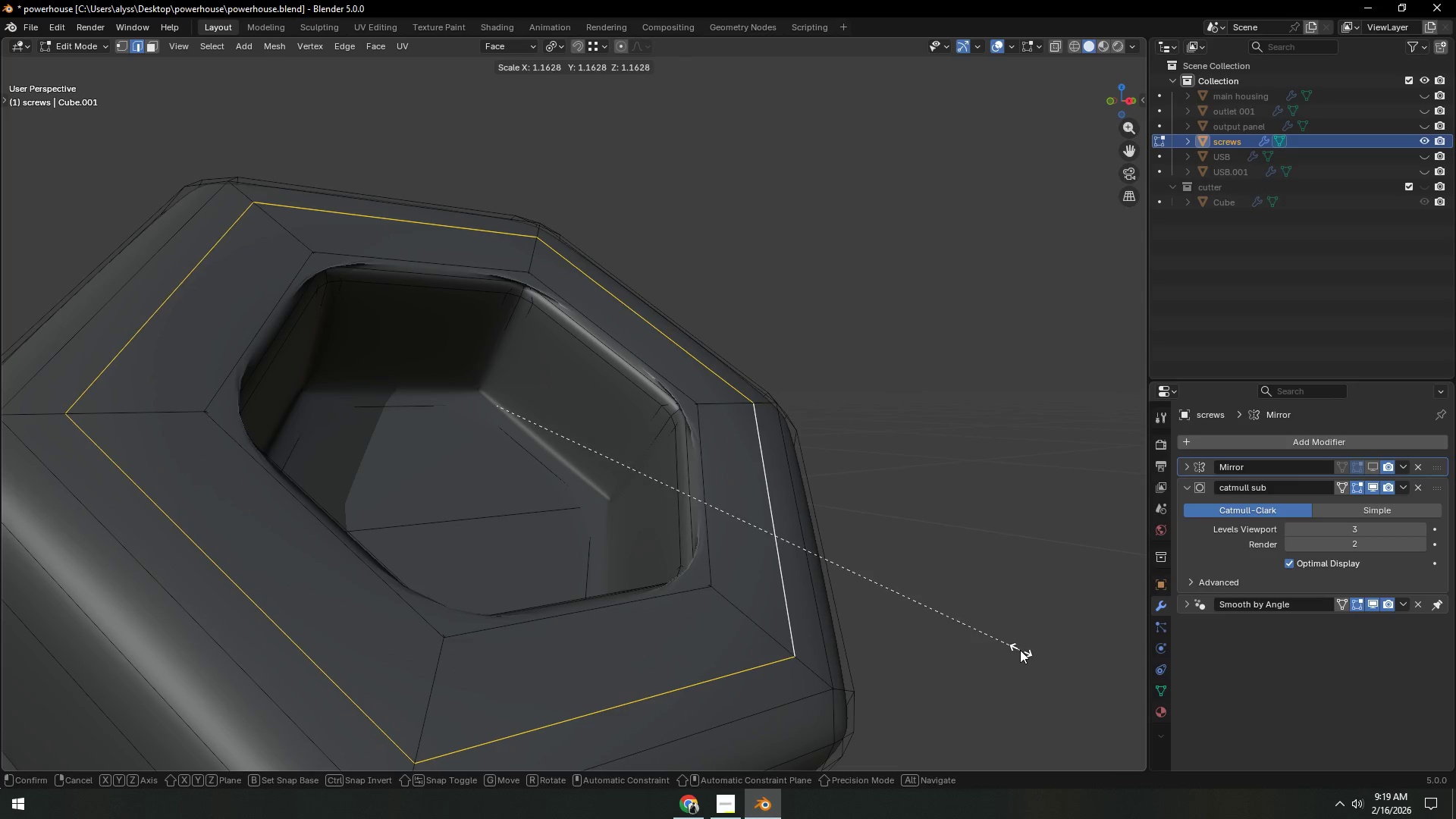 
right_click([1018, 651])
 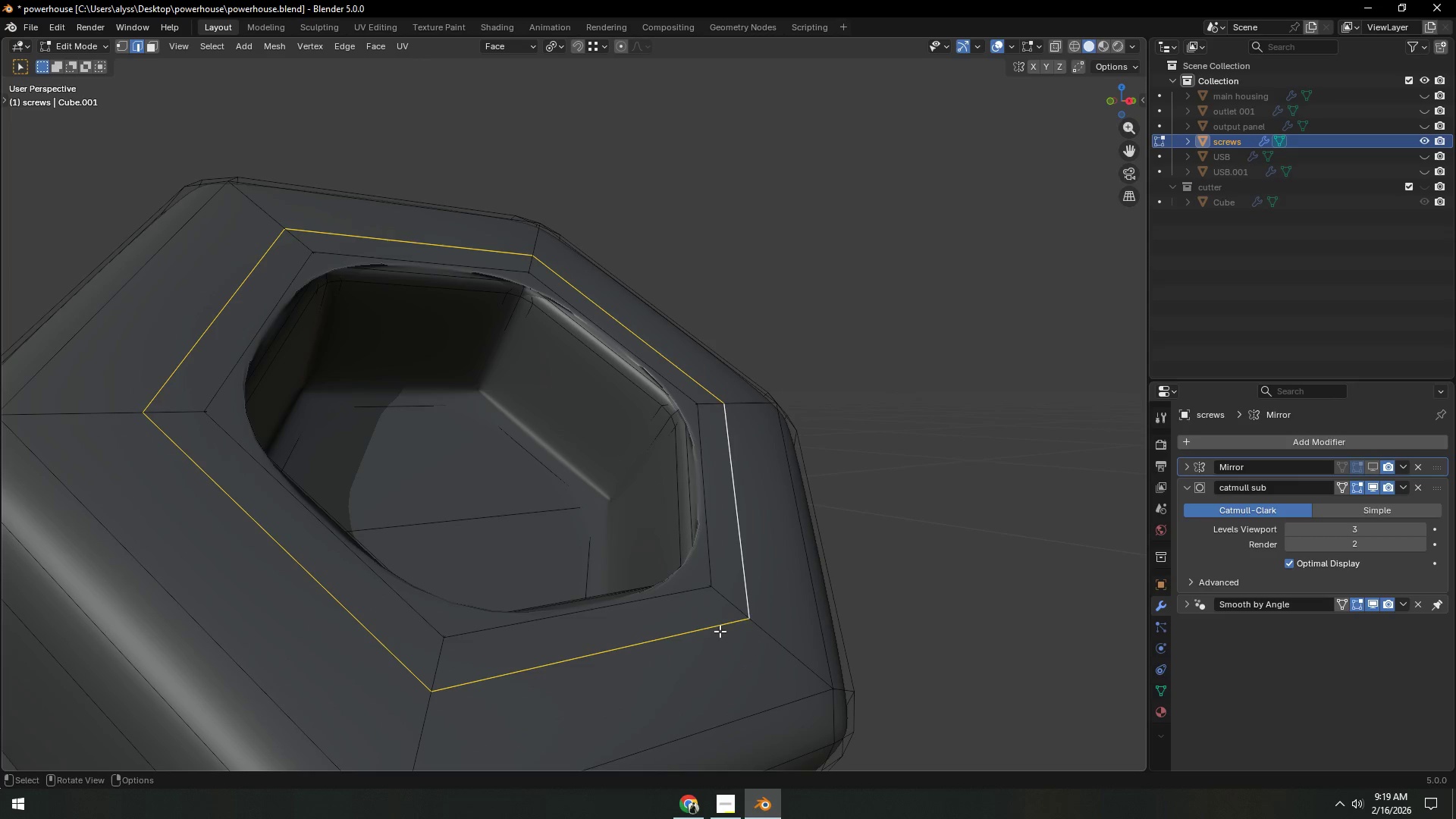 
hold_key(key=AltLeft, duration=0.5)
left_click([654, 604])
 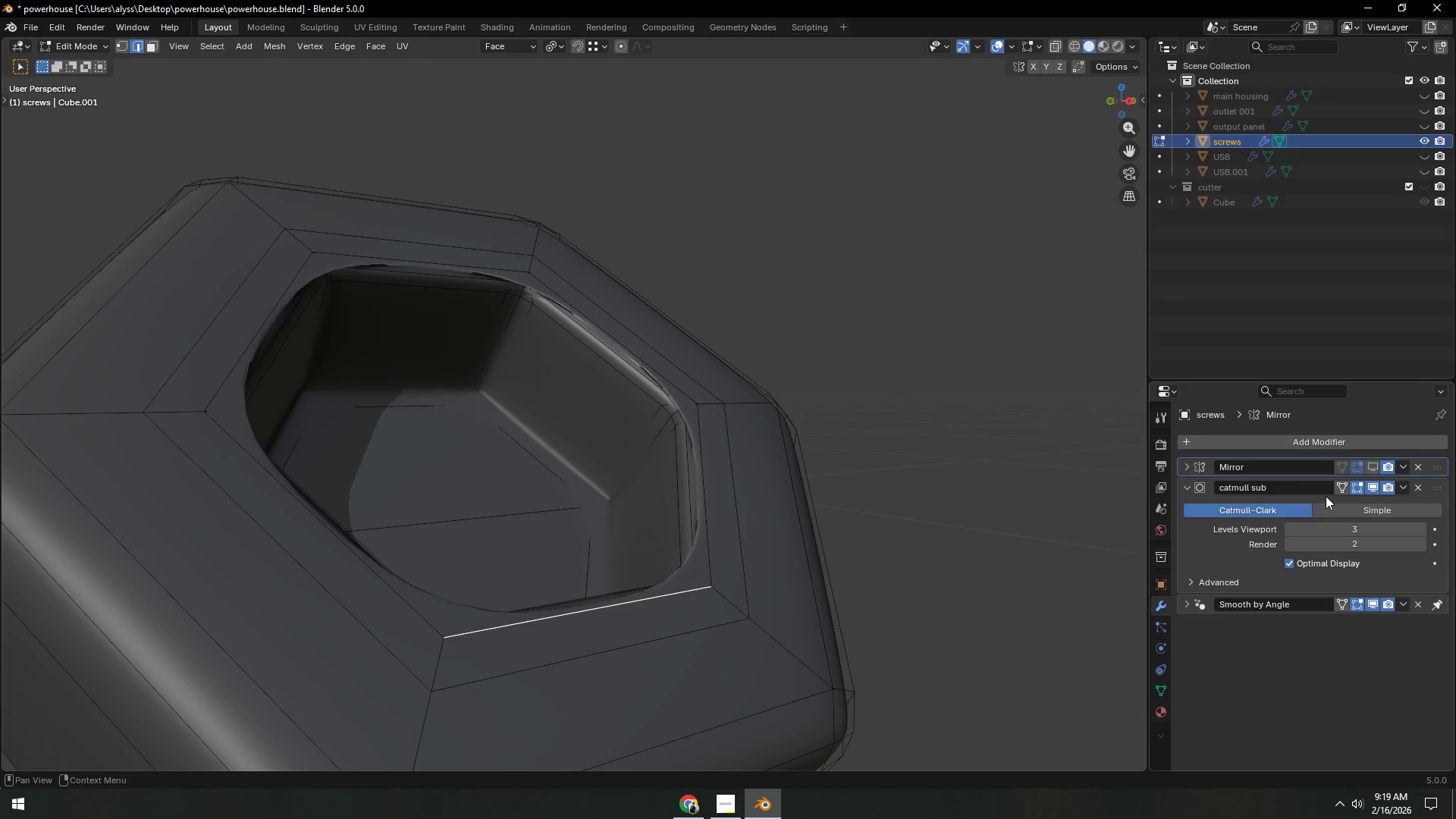 
left_click([1374, 472])
 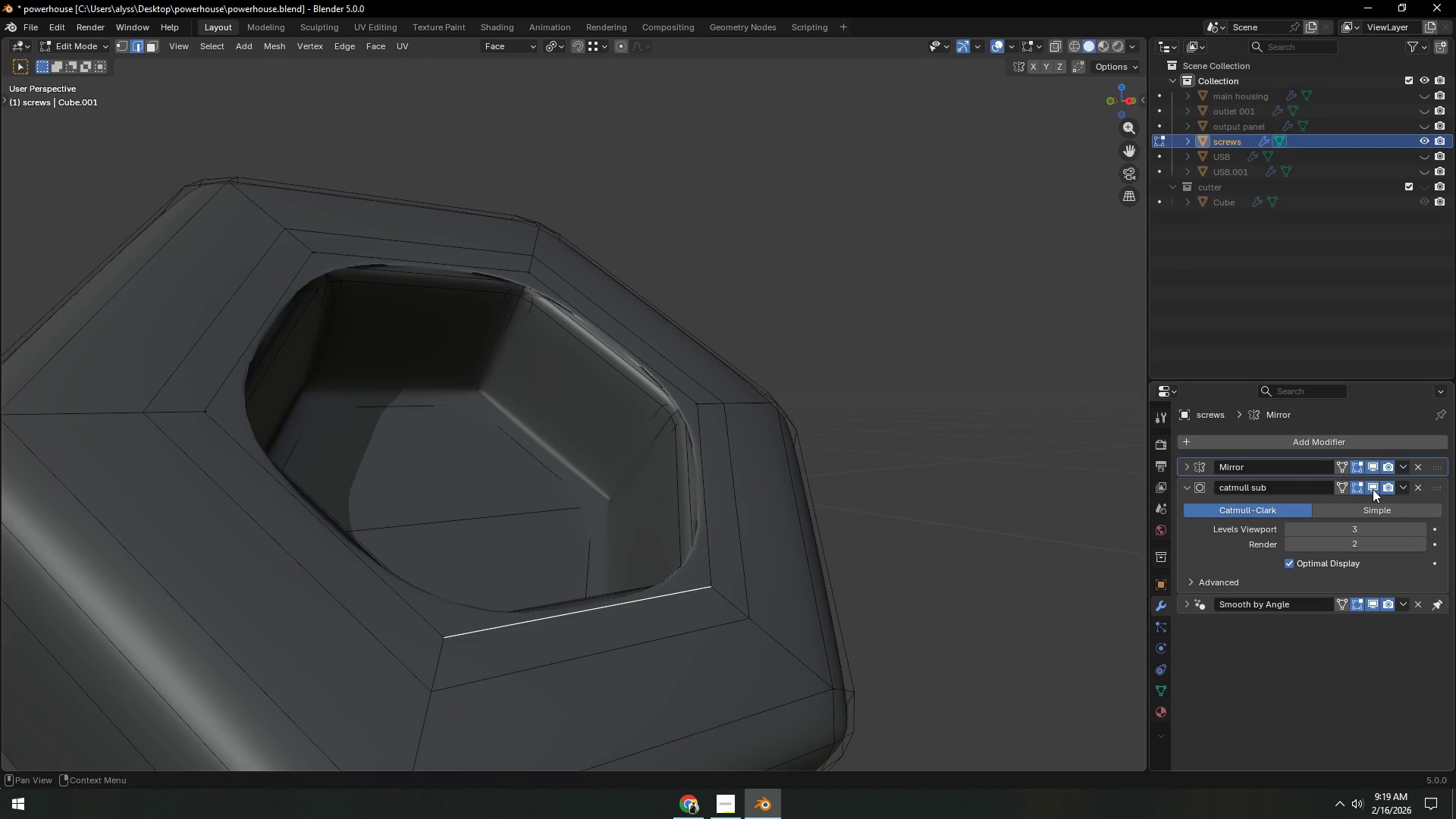 
left_click([1373, 489])
 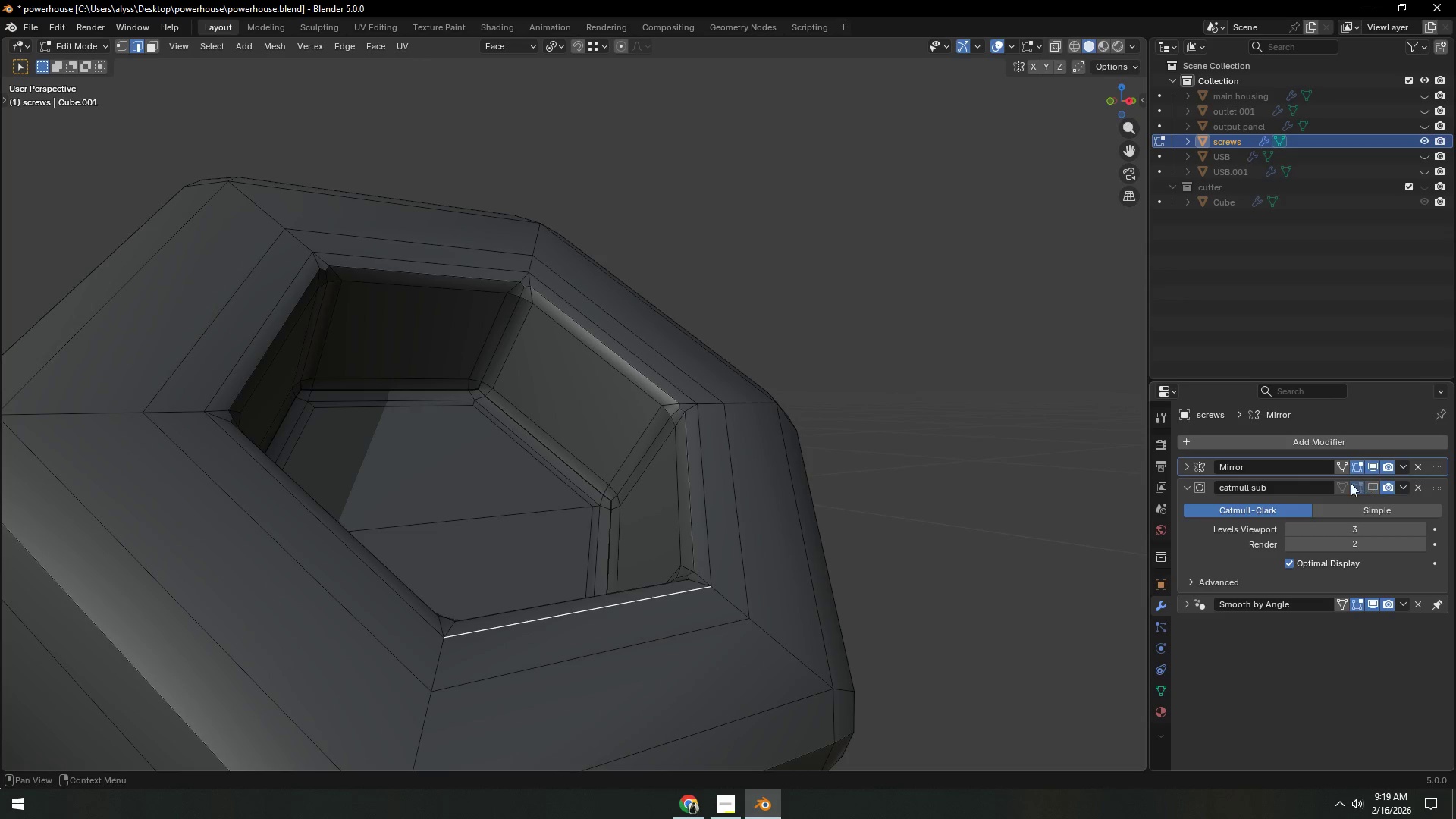 
scroll: coordinate [765, 543], scroll_direction: down, amount: 19.0
 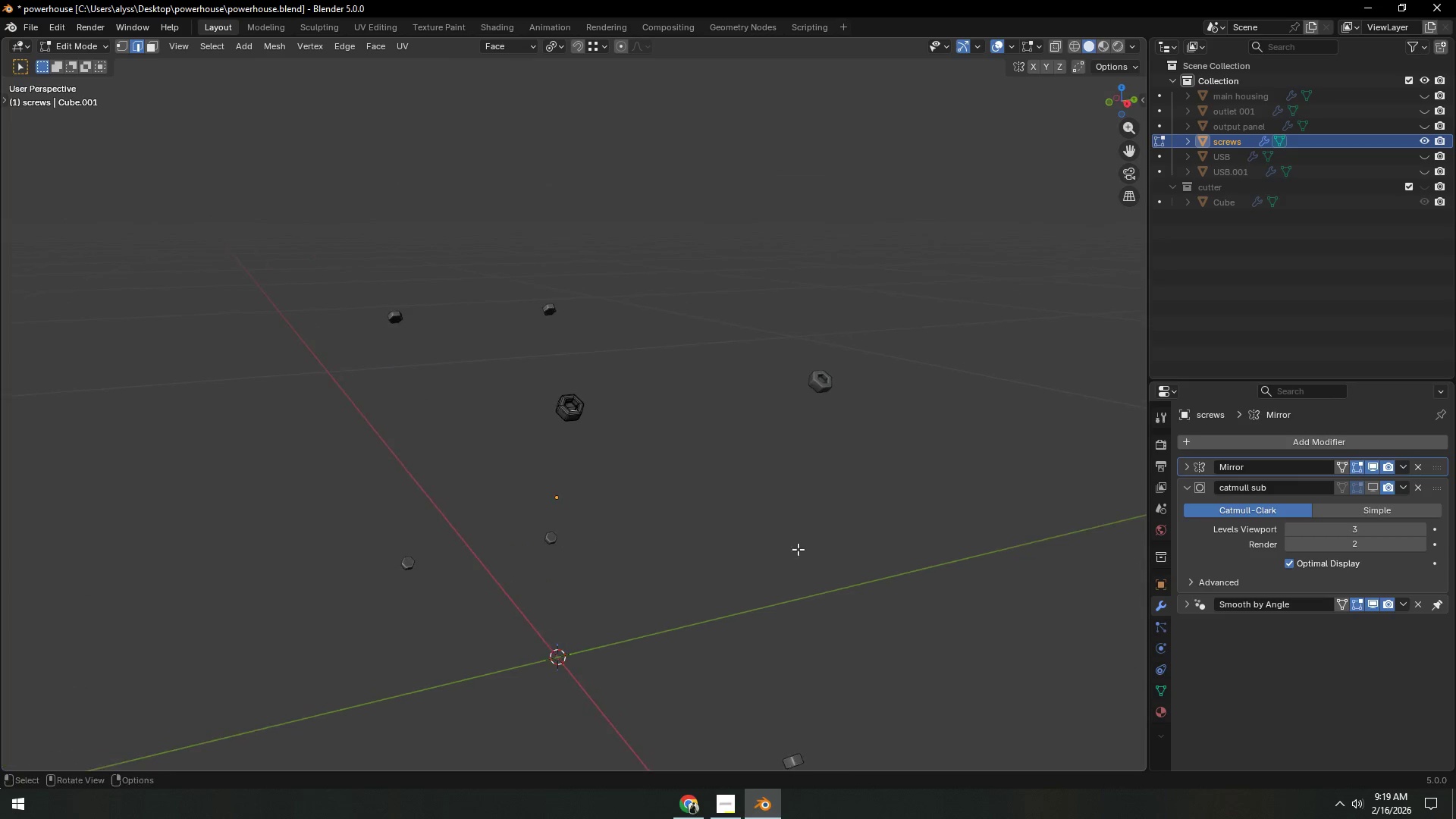 
scroll: coordinate [690, 562], scroll_direction: up, amount: 13.0
 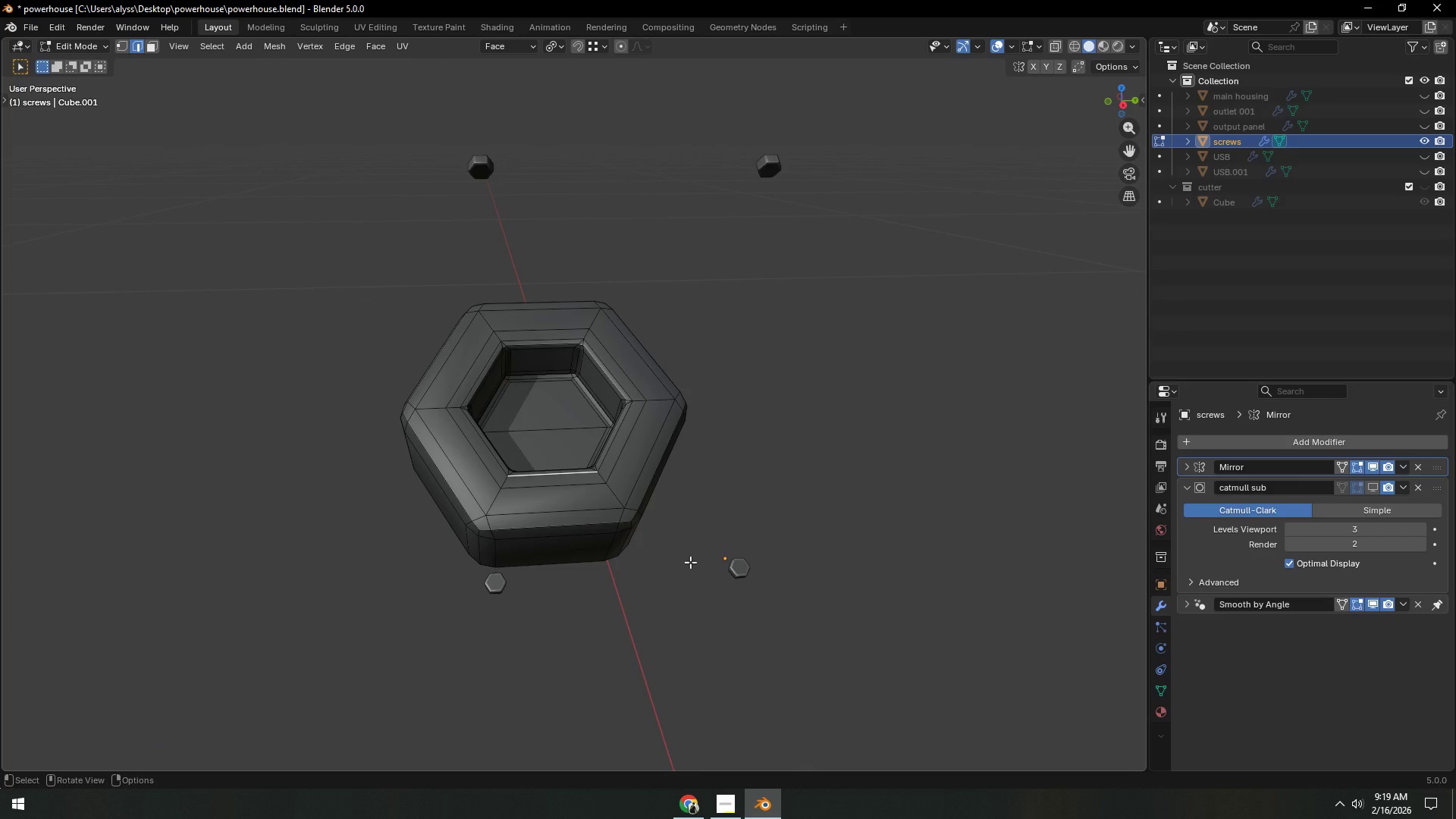 
left_click([765, 544])
 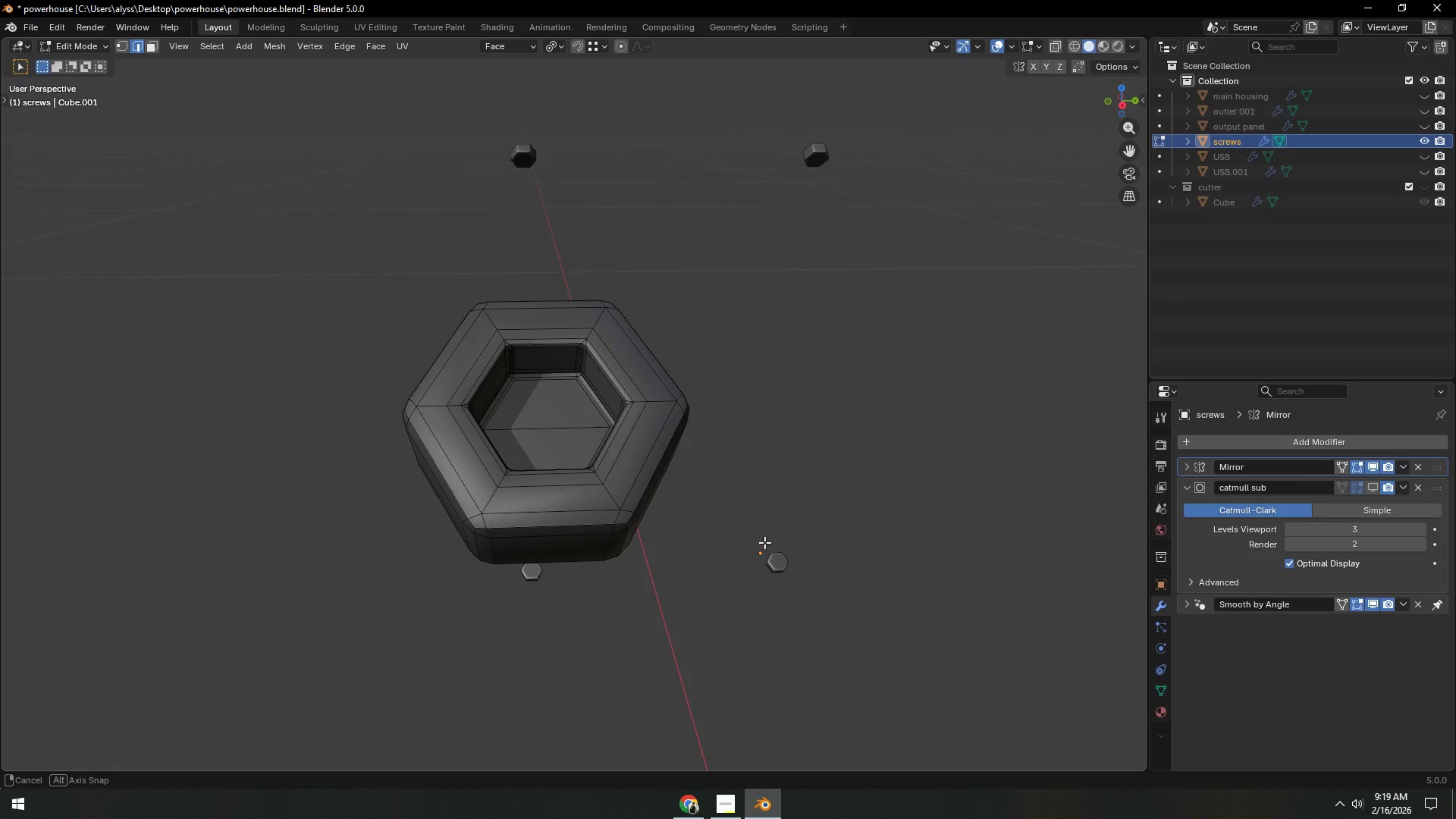 
left_click([681, 533])
 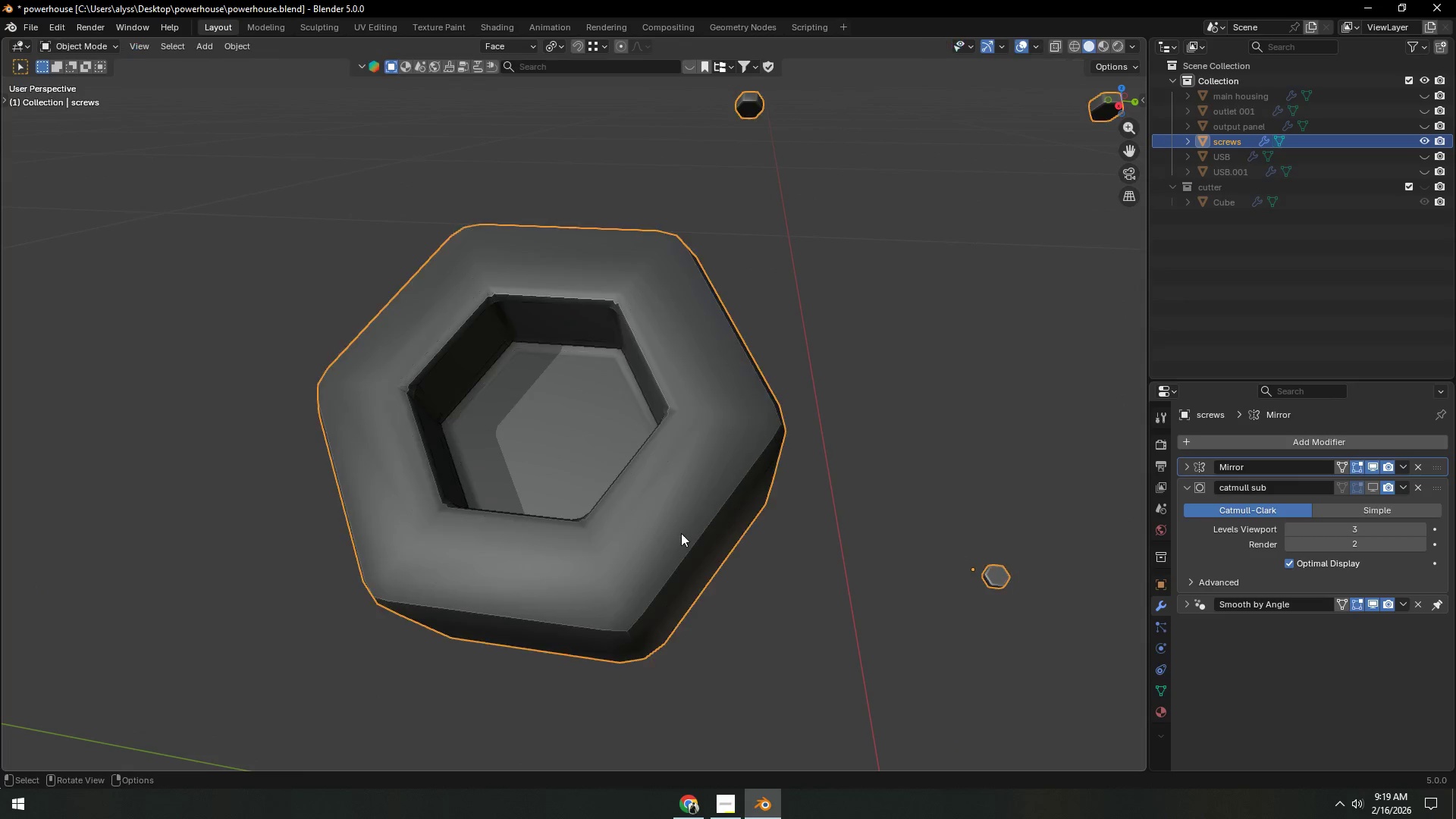 
key(Tab)
 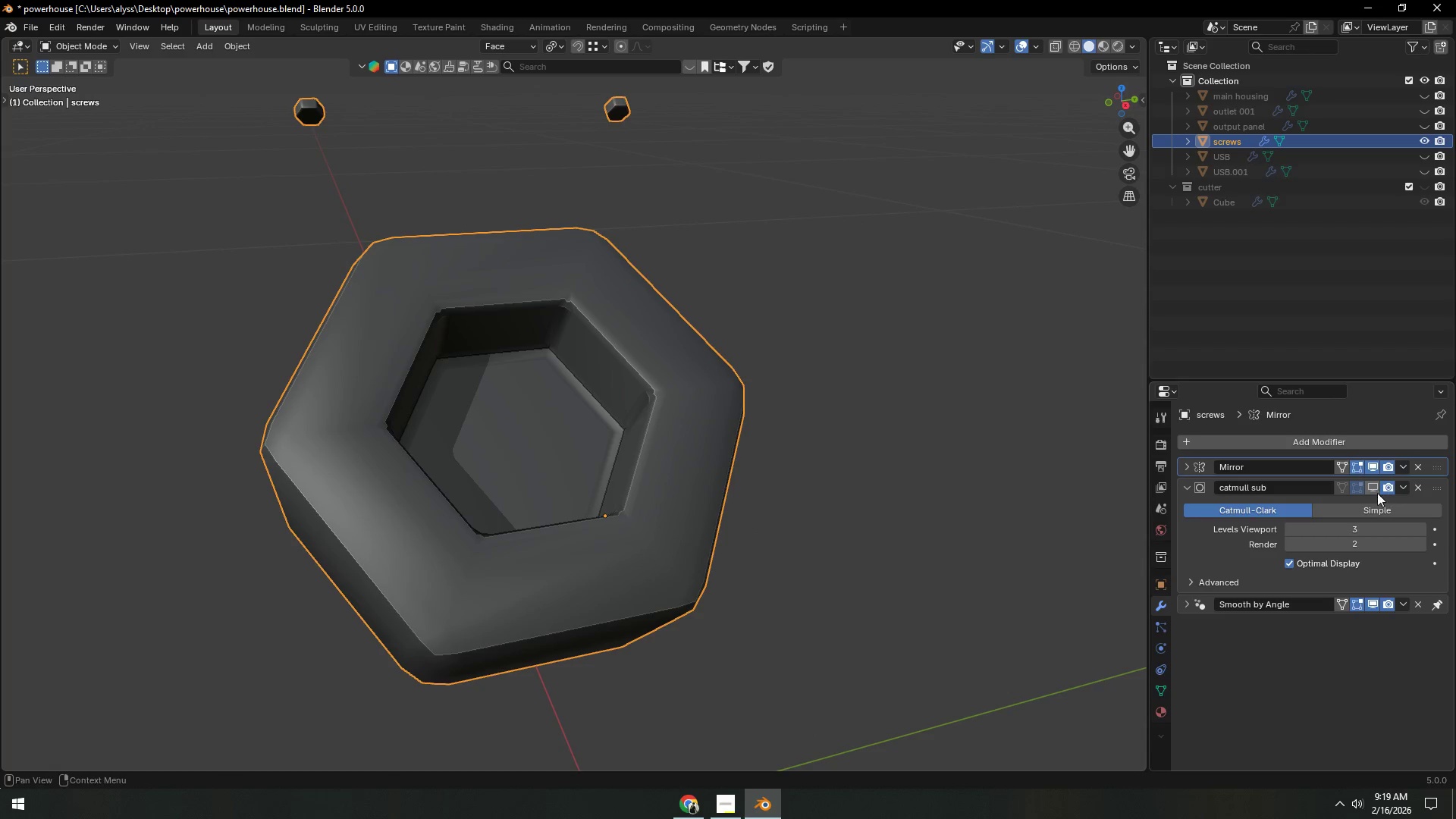 
scroll: coordinate [730, 544], scroll_direction: up, amount: 3.0
 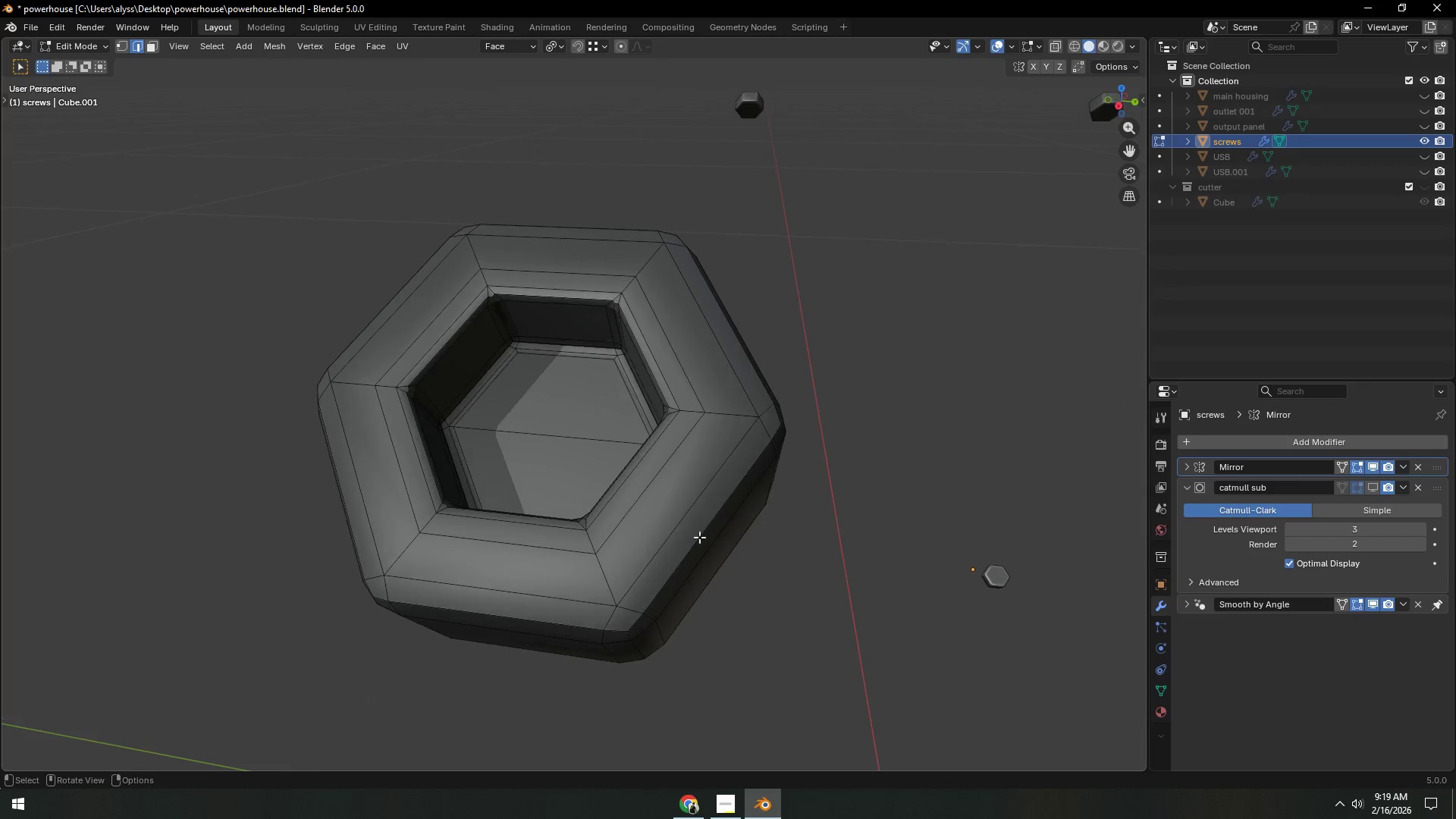 
wait(5.59)
 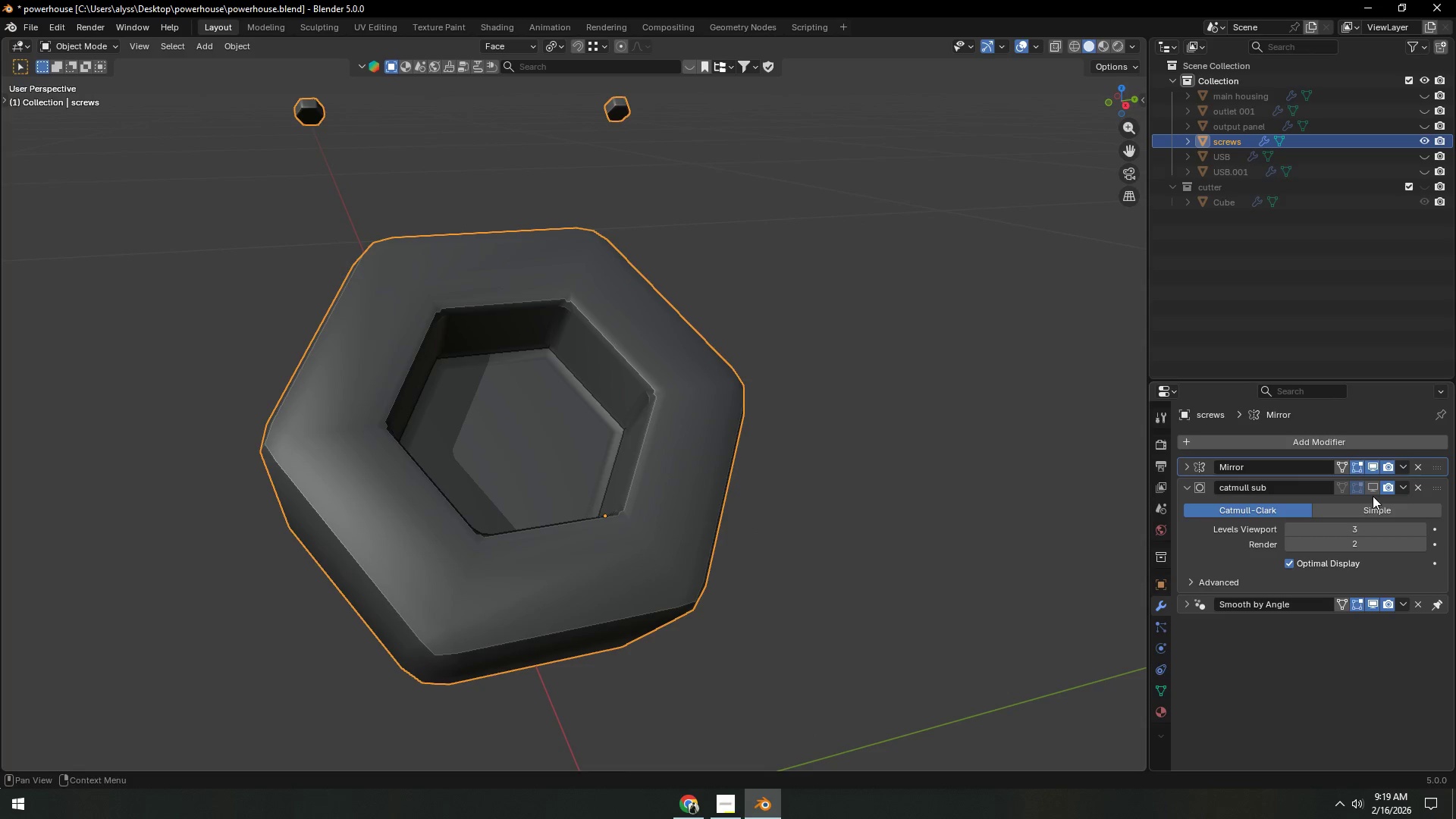 
left_click([698, 531])
 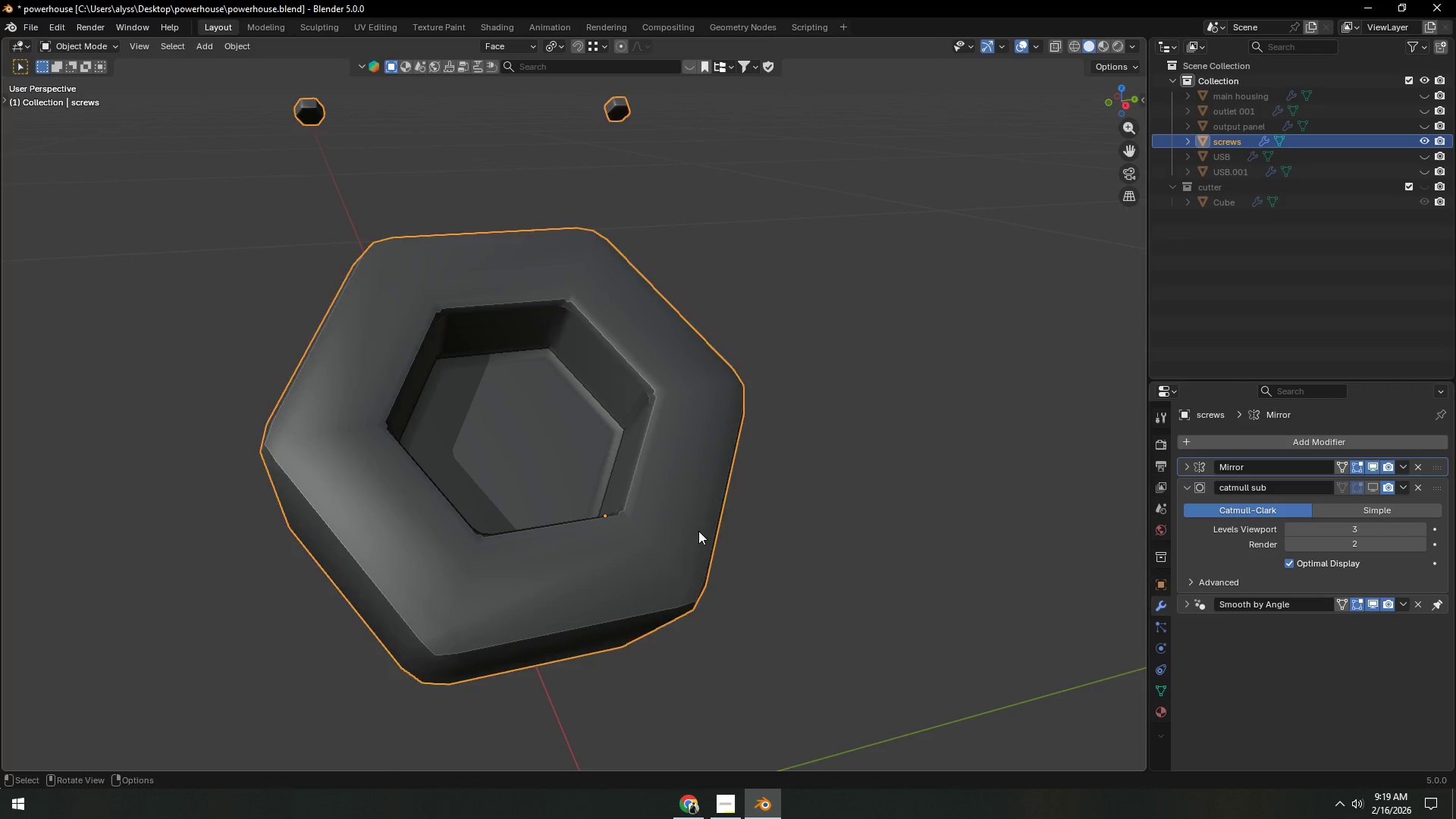 
key(Tab)
 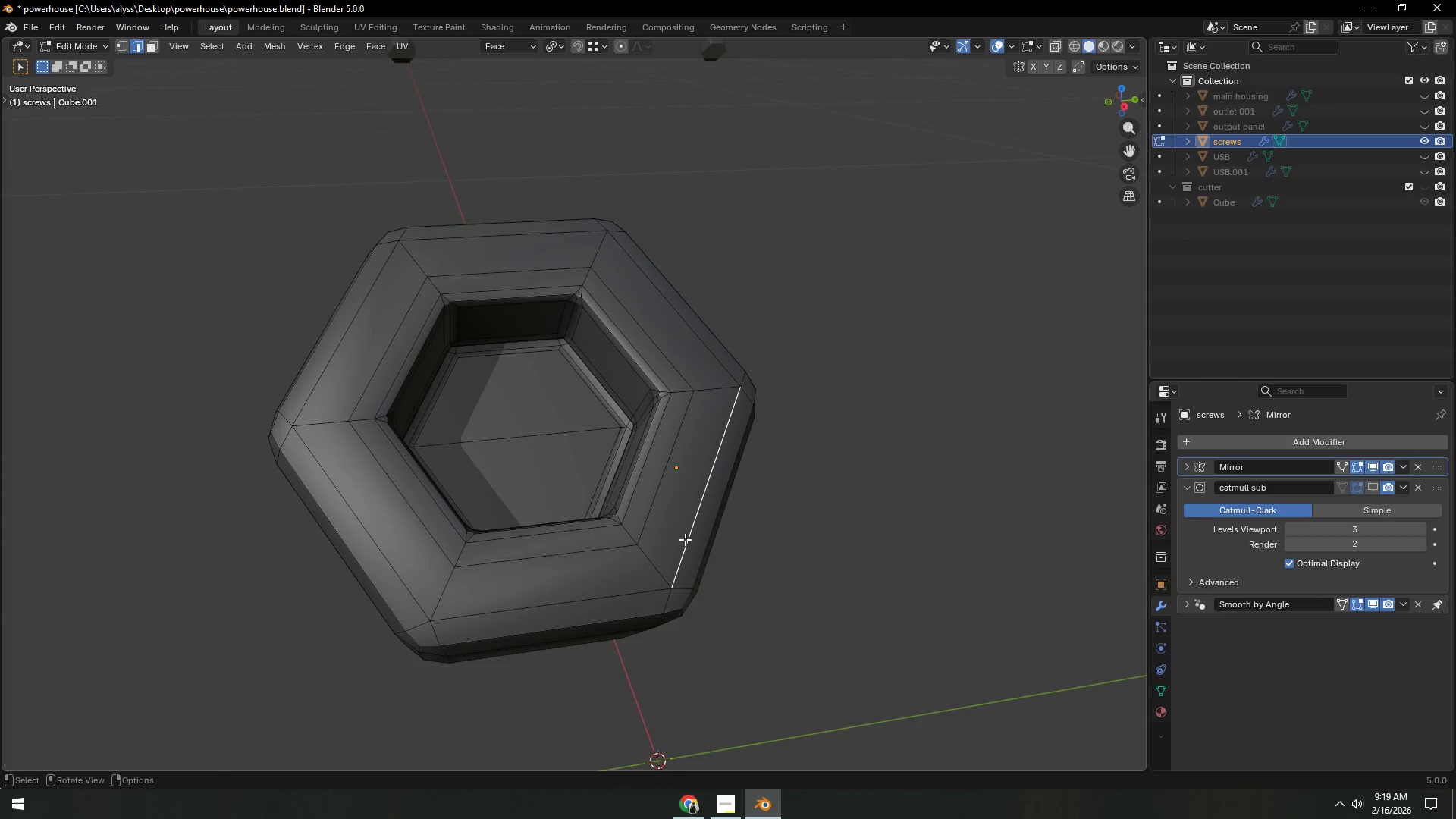 
scroll: coordinate [717, 533], scroll_direction: up, amount: 8.0
 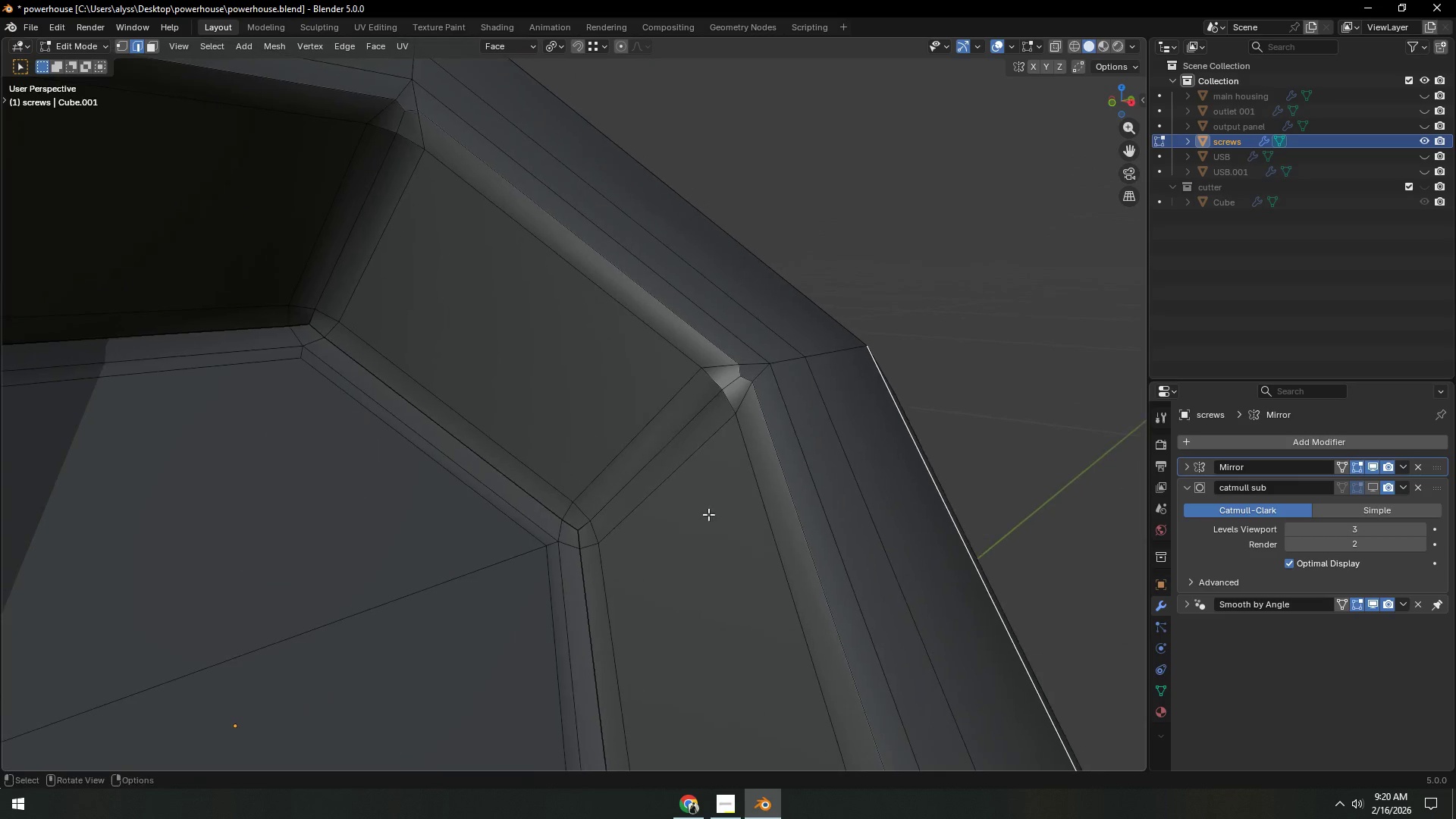 
key(1)
 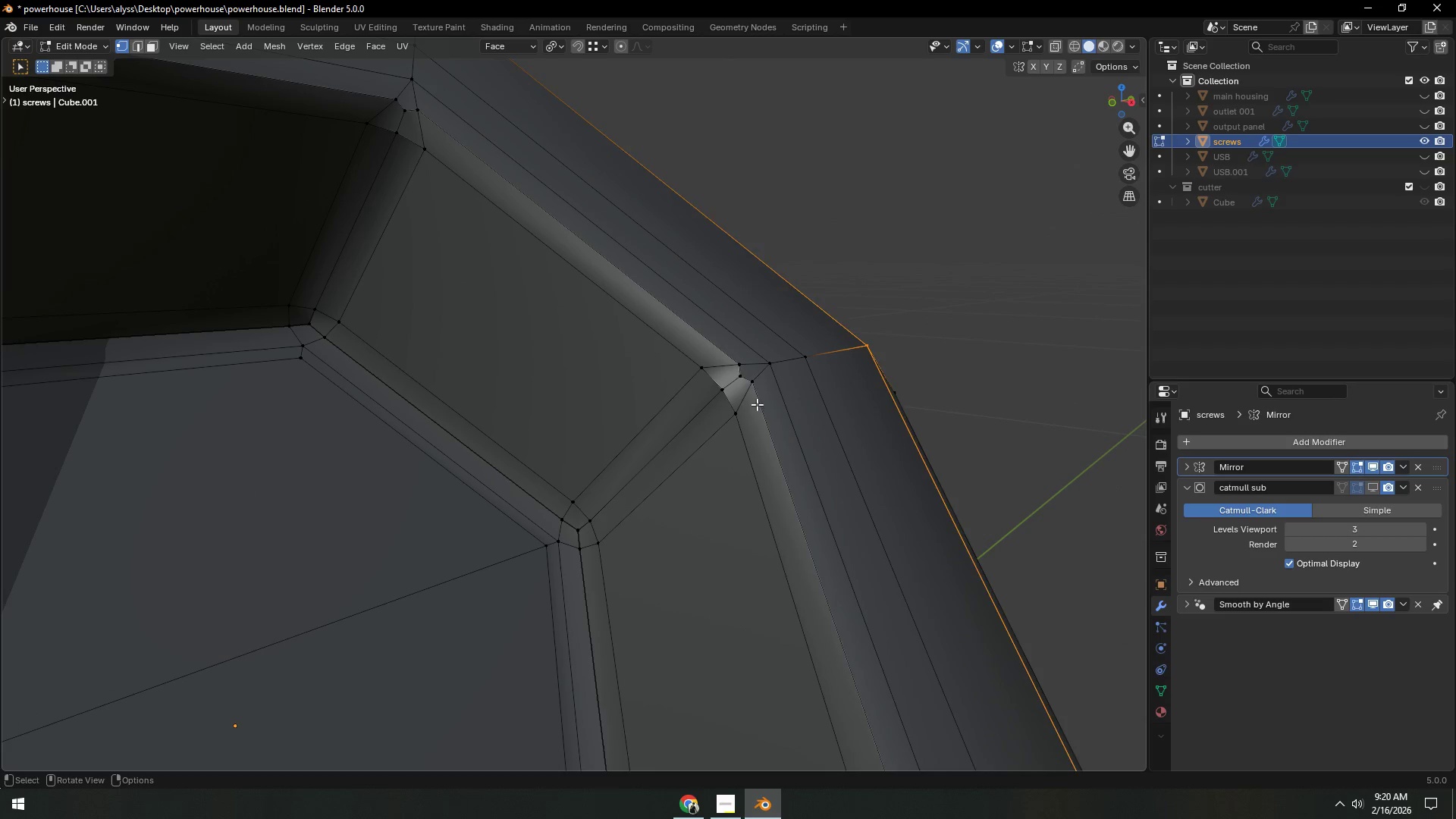 
left_click([757, 394])
 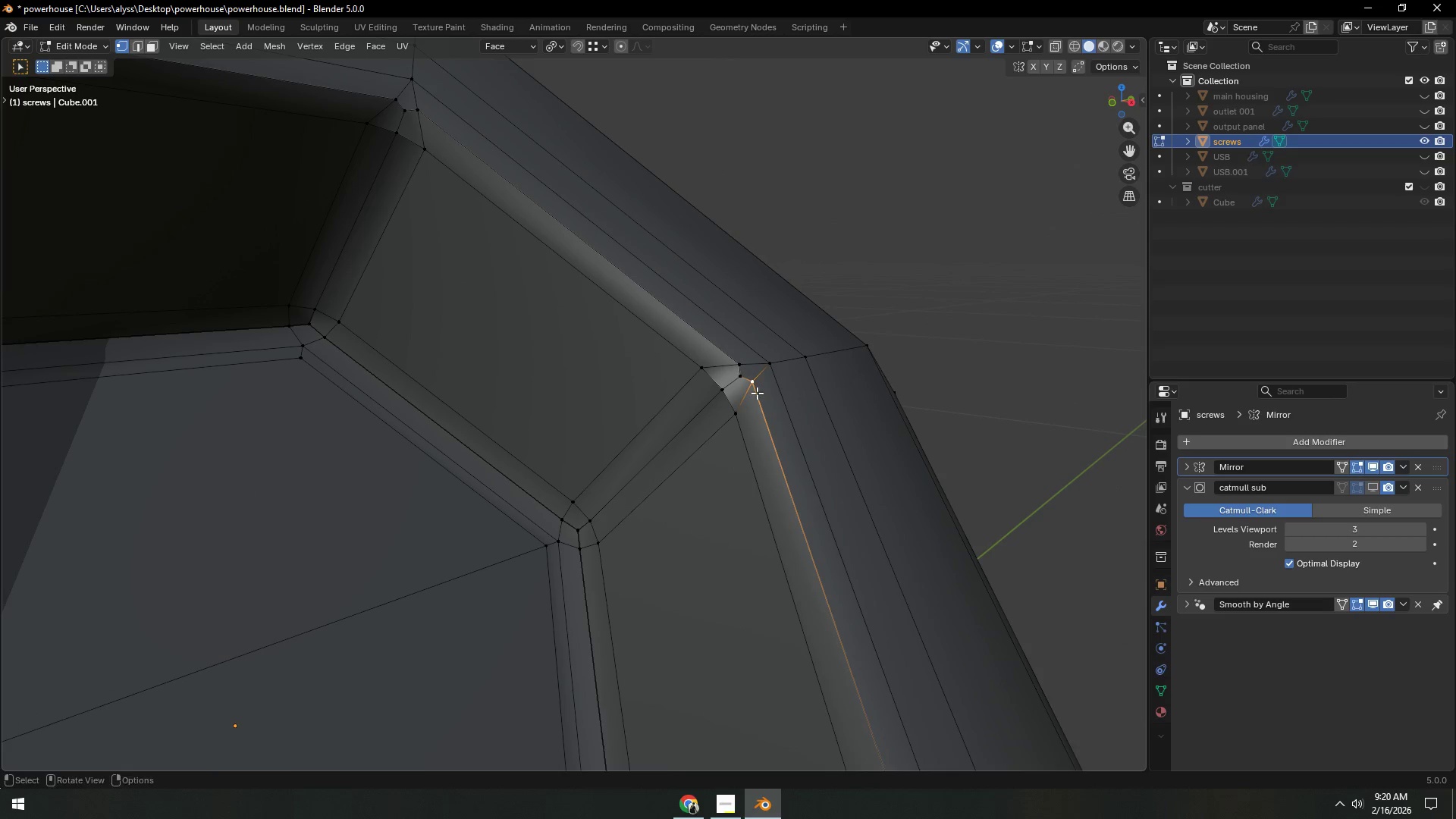 
key(G)
 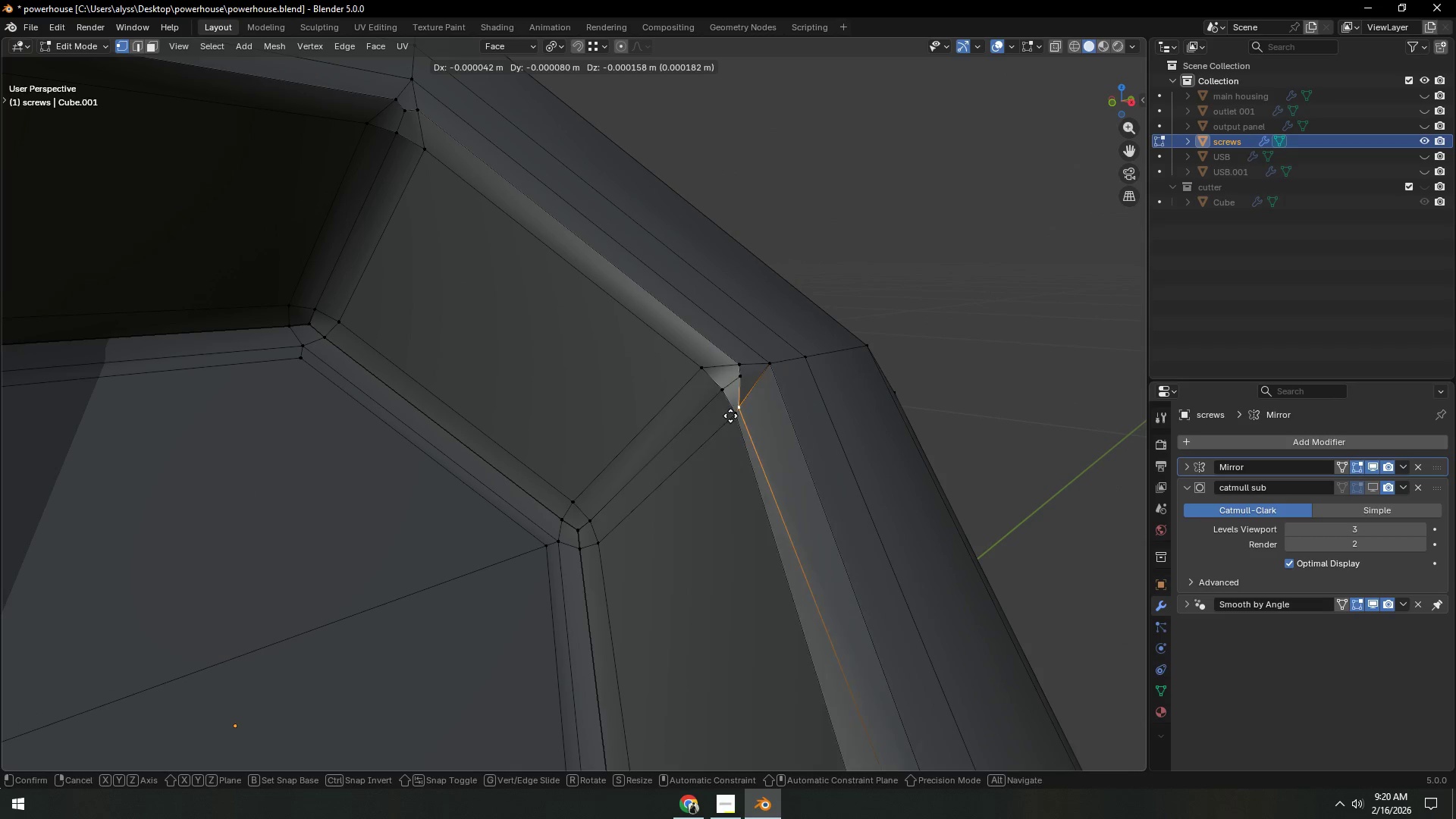 
right_click([733, 406])
 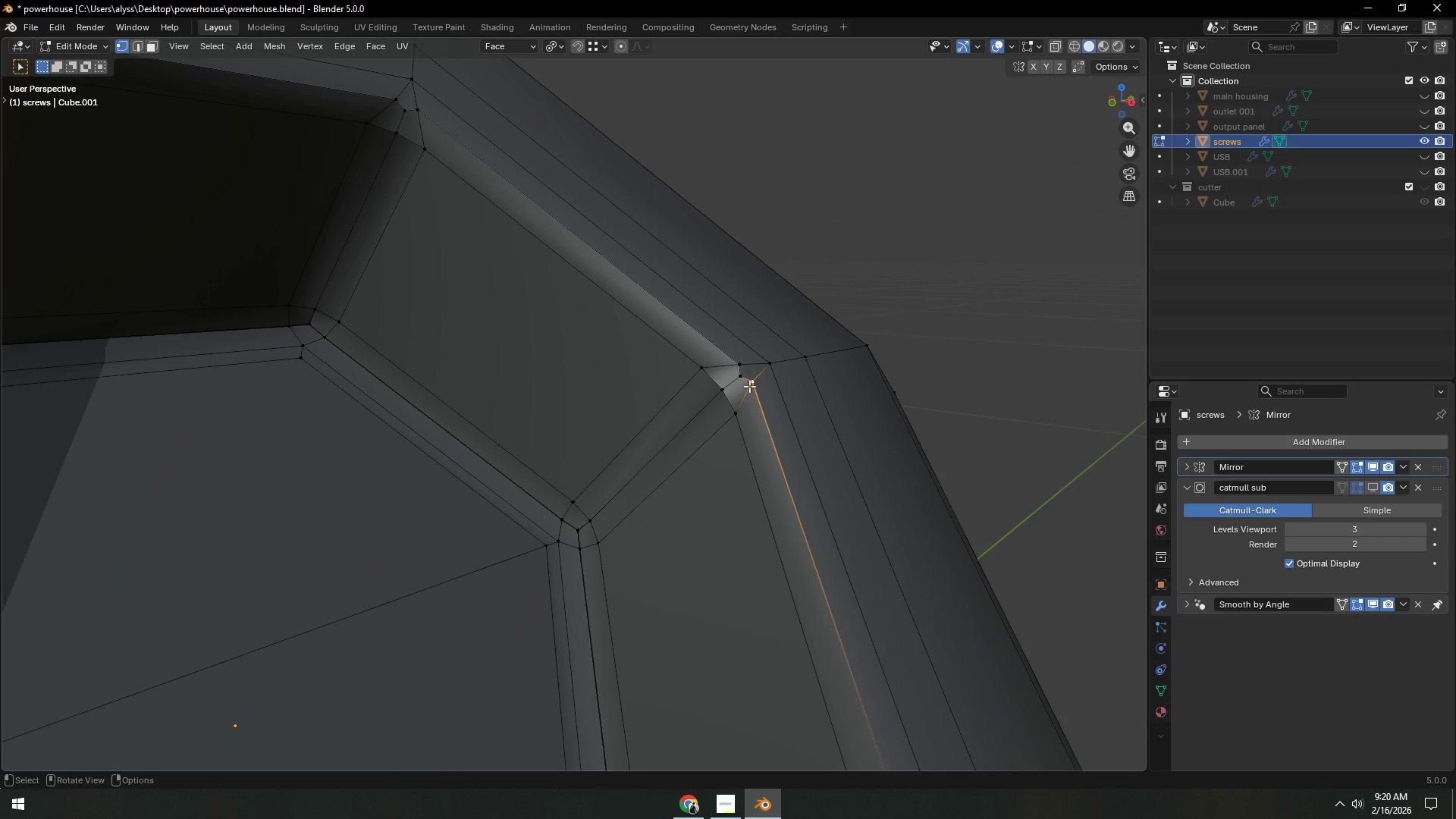 
left_click([764, 373])
 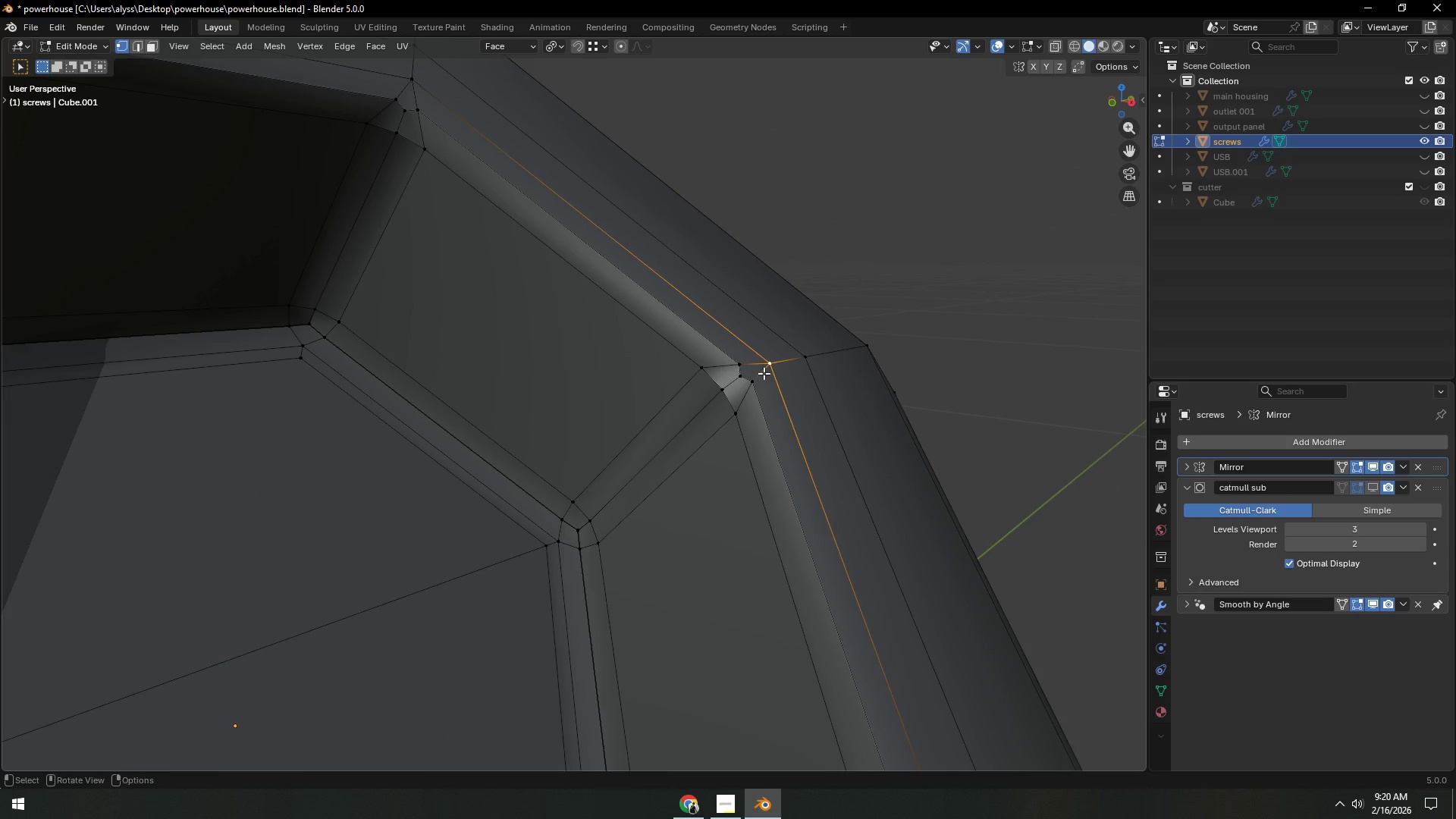 
key(G)
 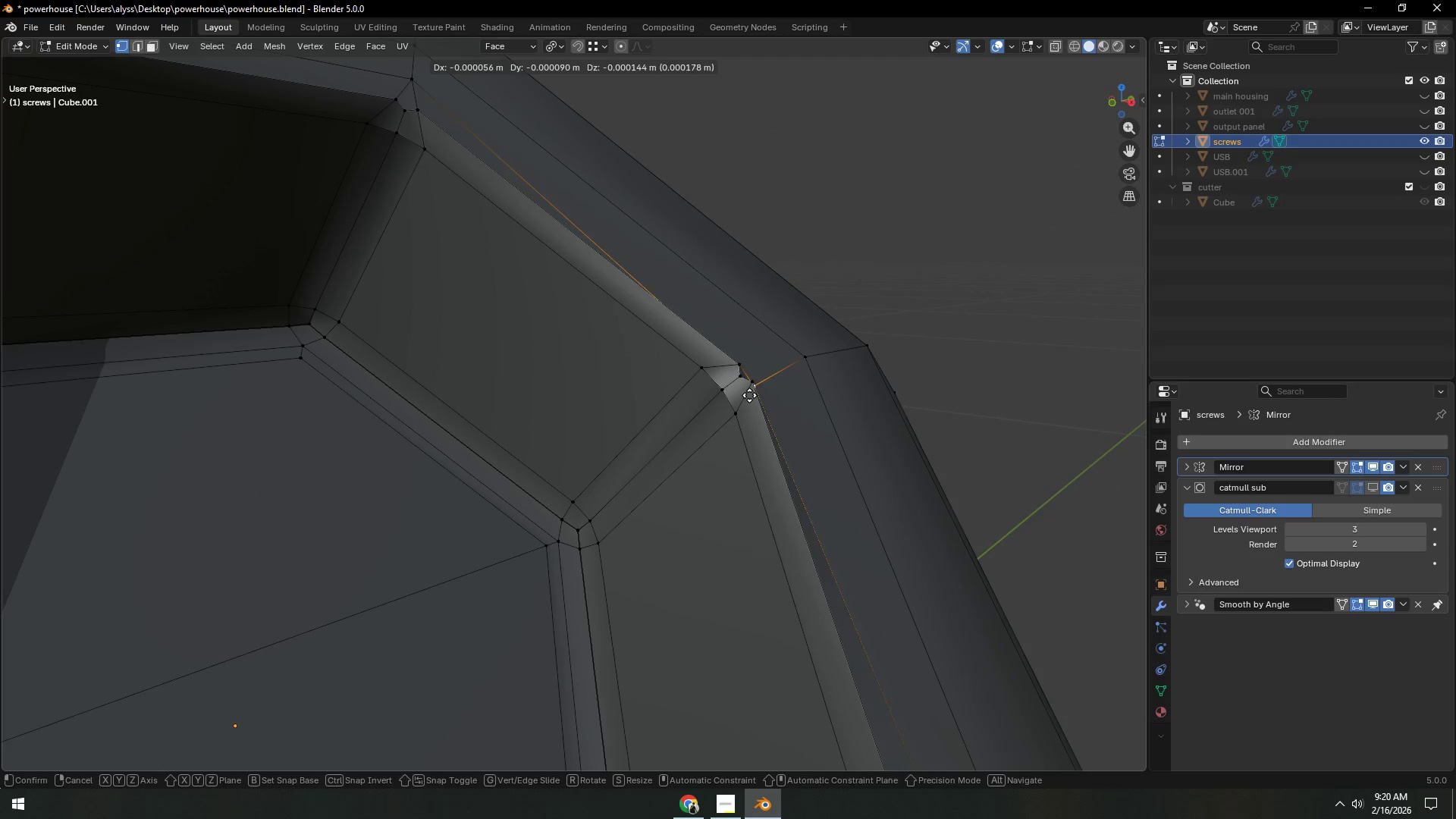 
right_click([752, 394])
 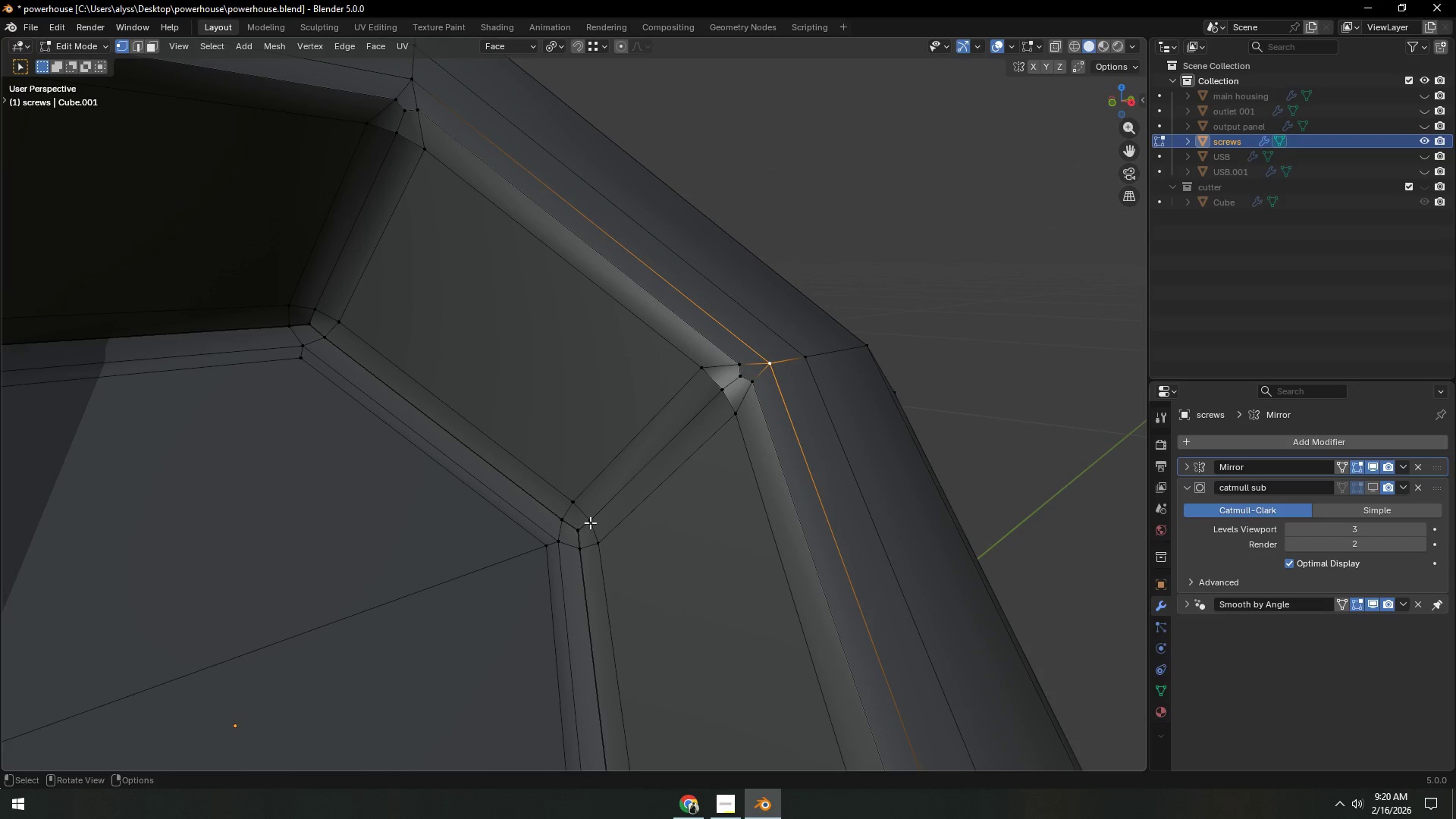 
left_click([578, 529])
 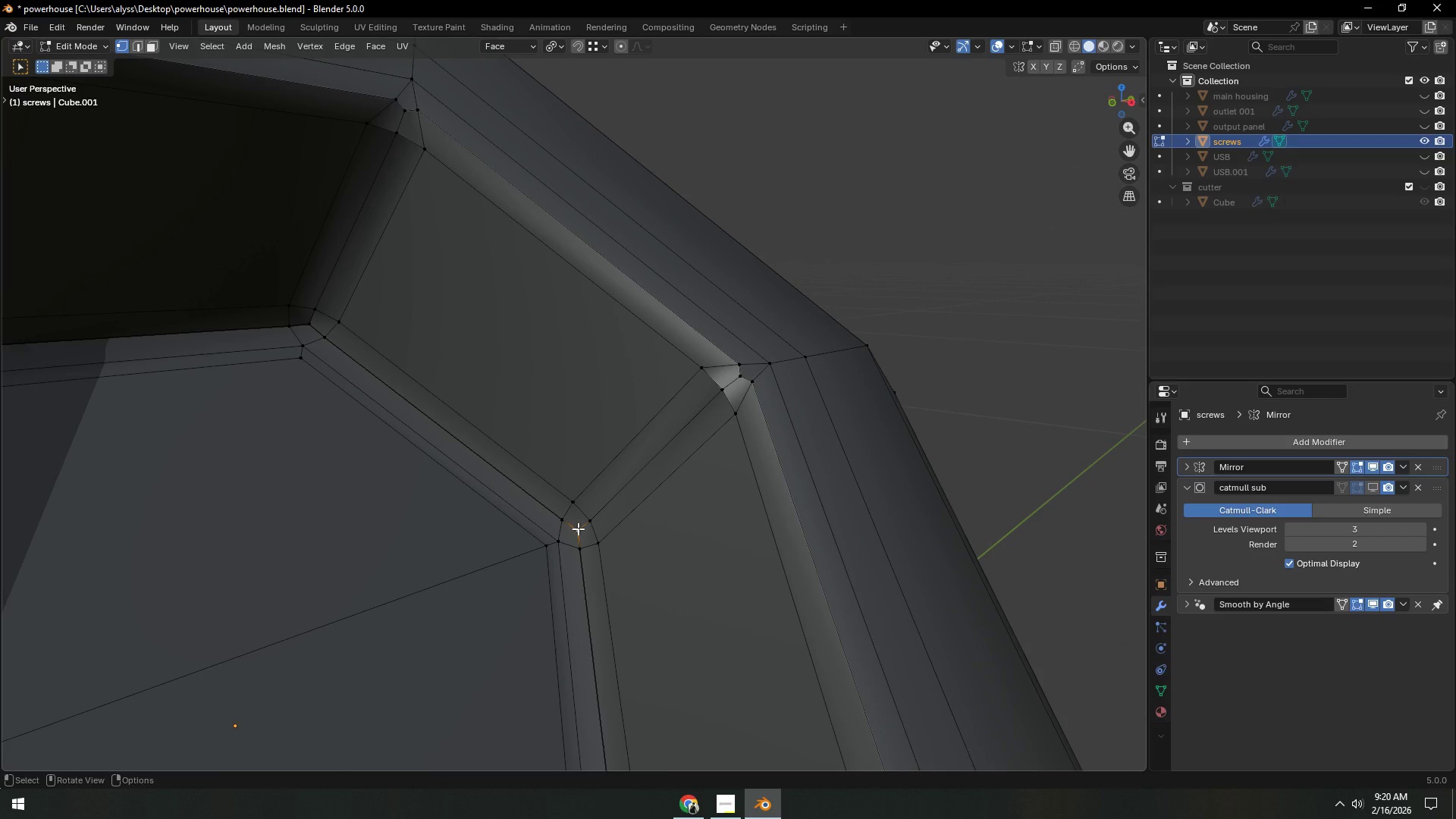 
key(G)
 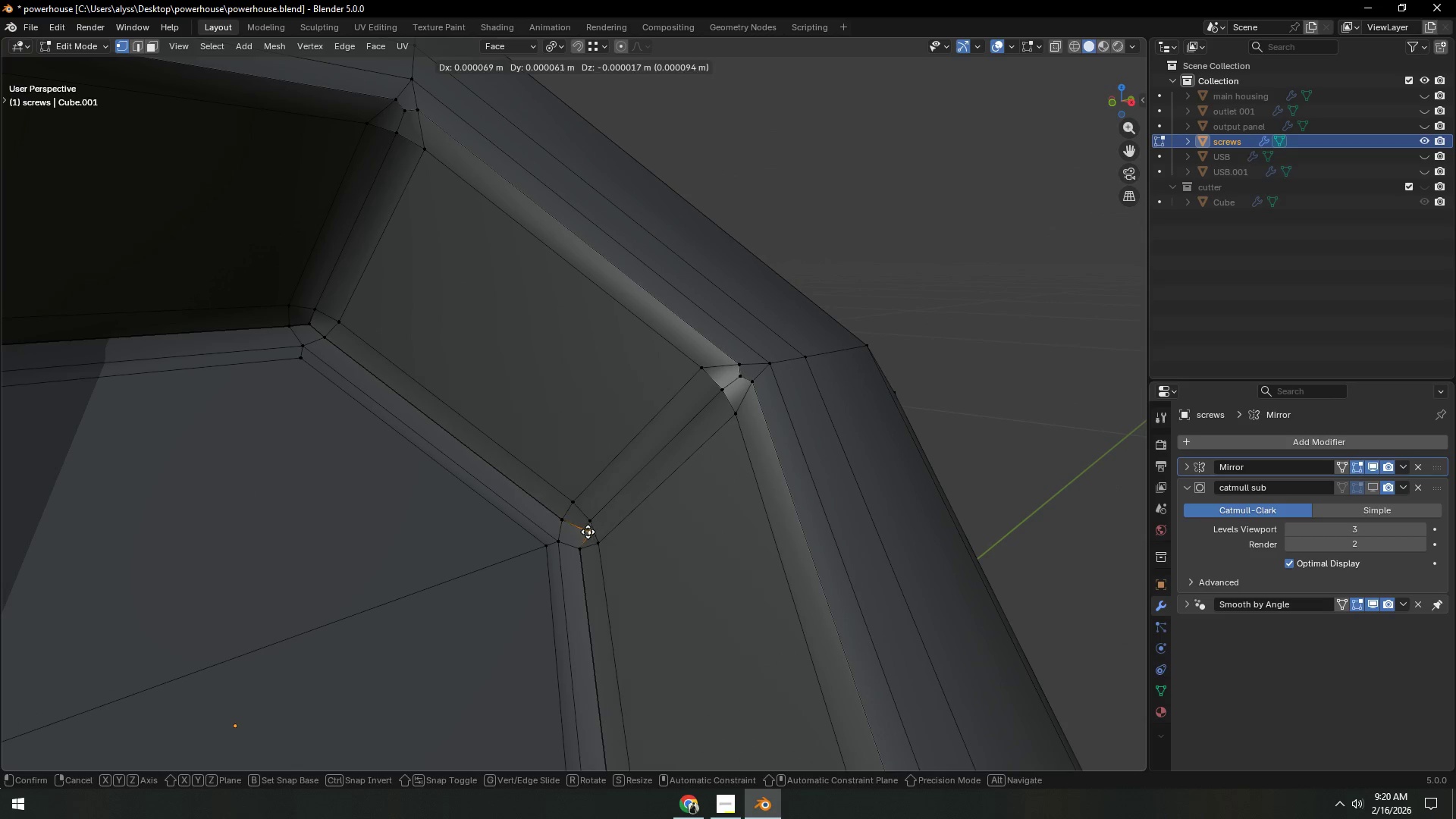 
right_click([587, 531])
 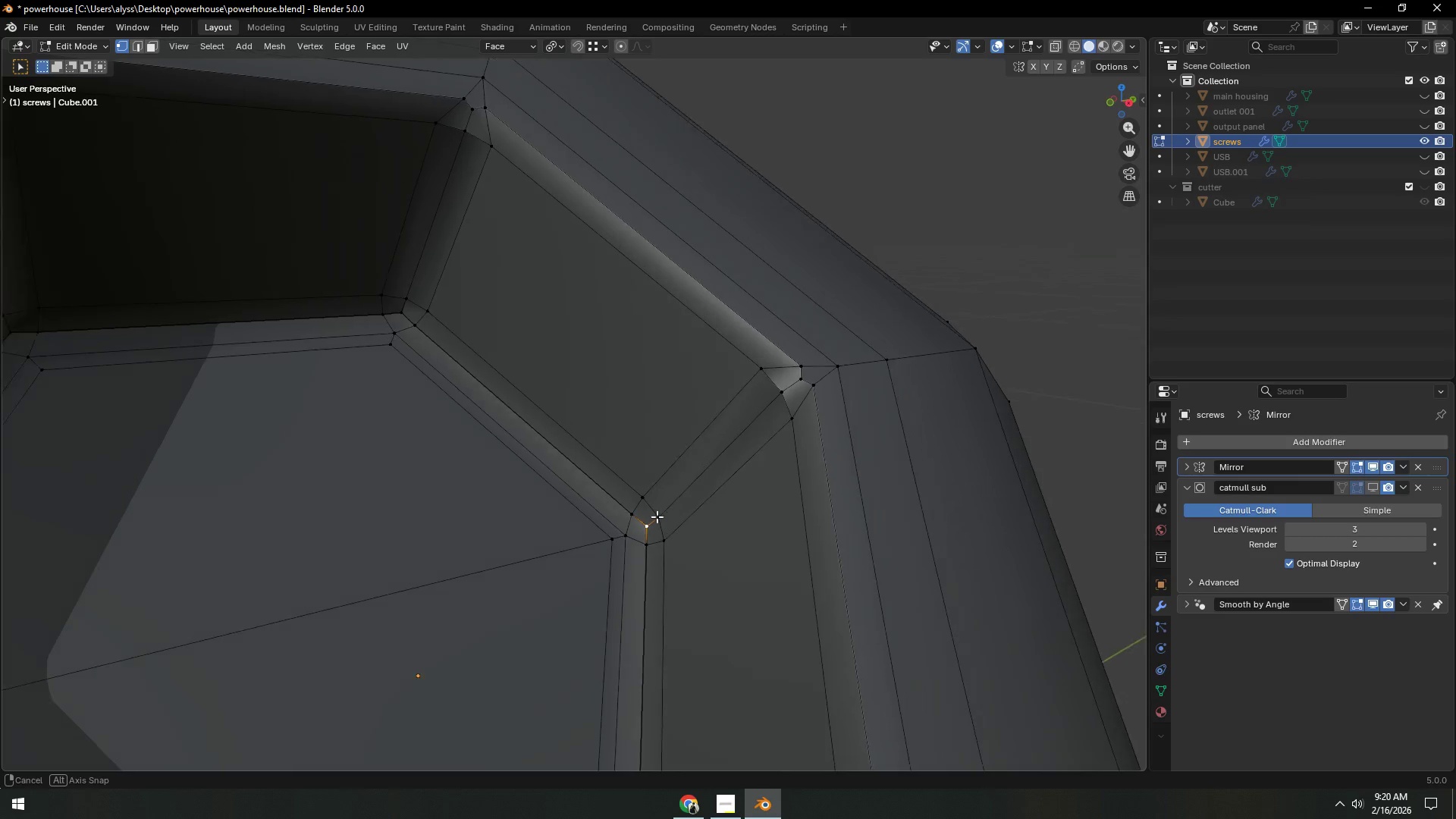 
hold_key(key=ShiftLeft, duration=0.8)
 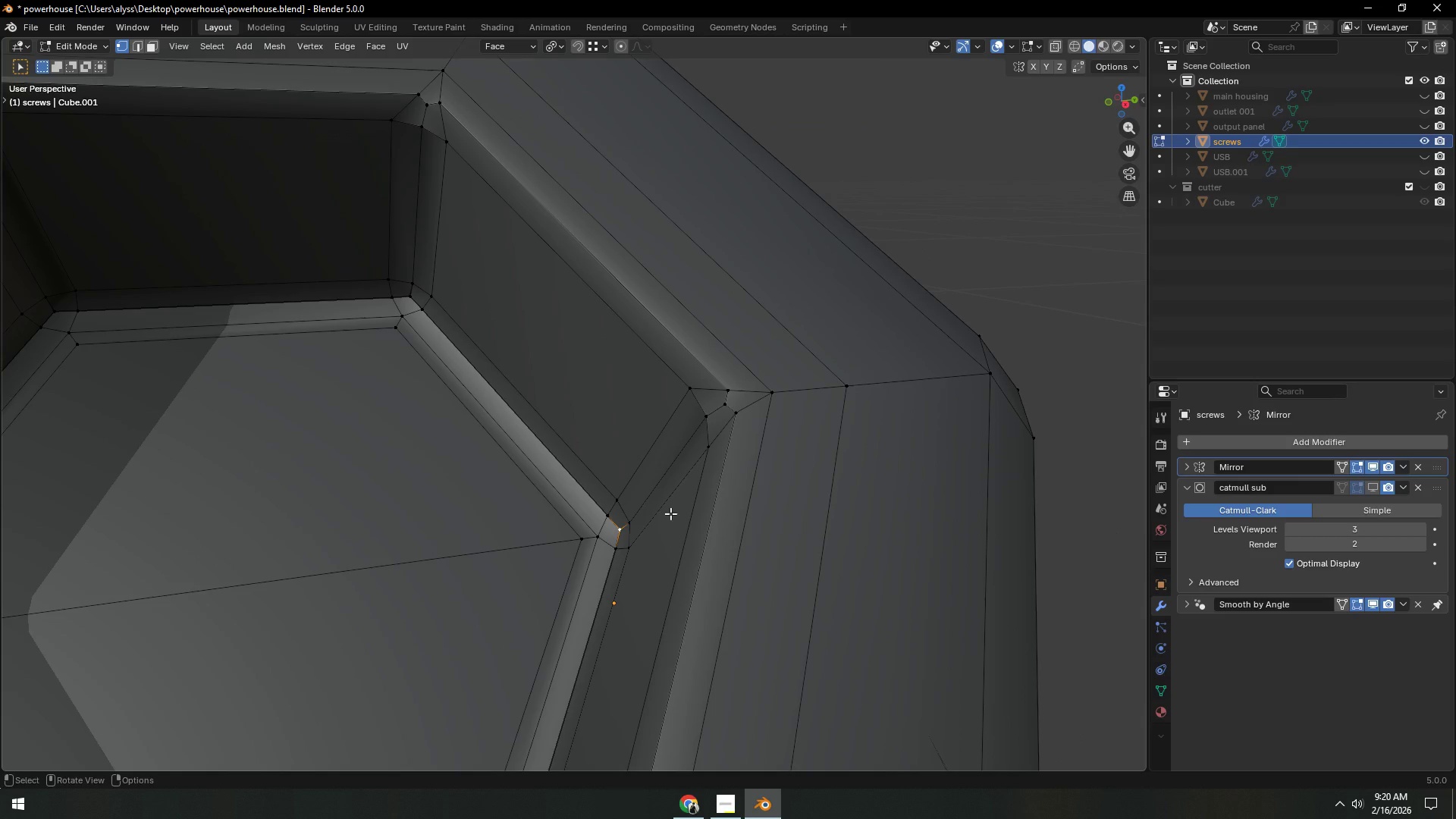 
wait(8.17)
 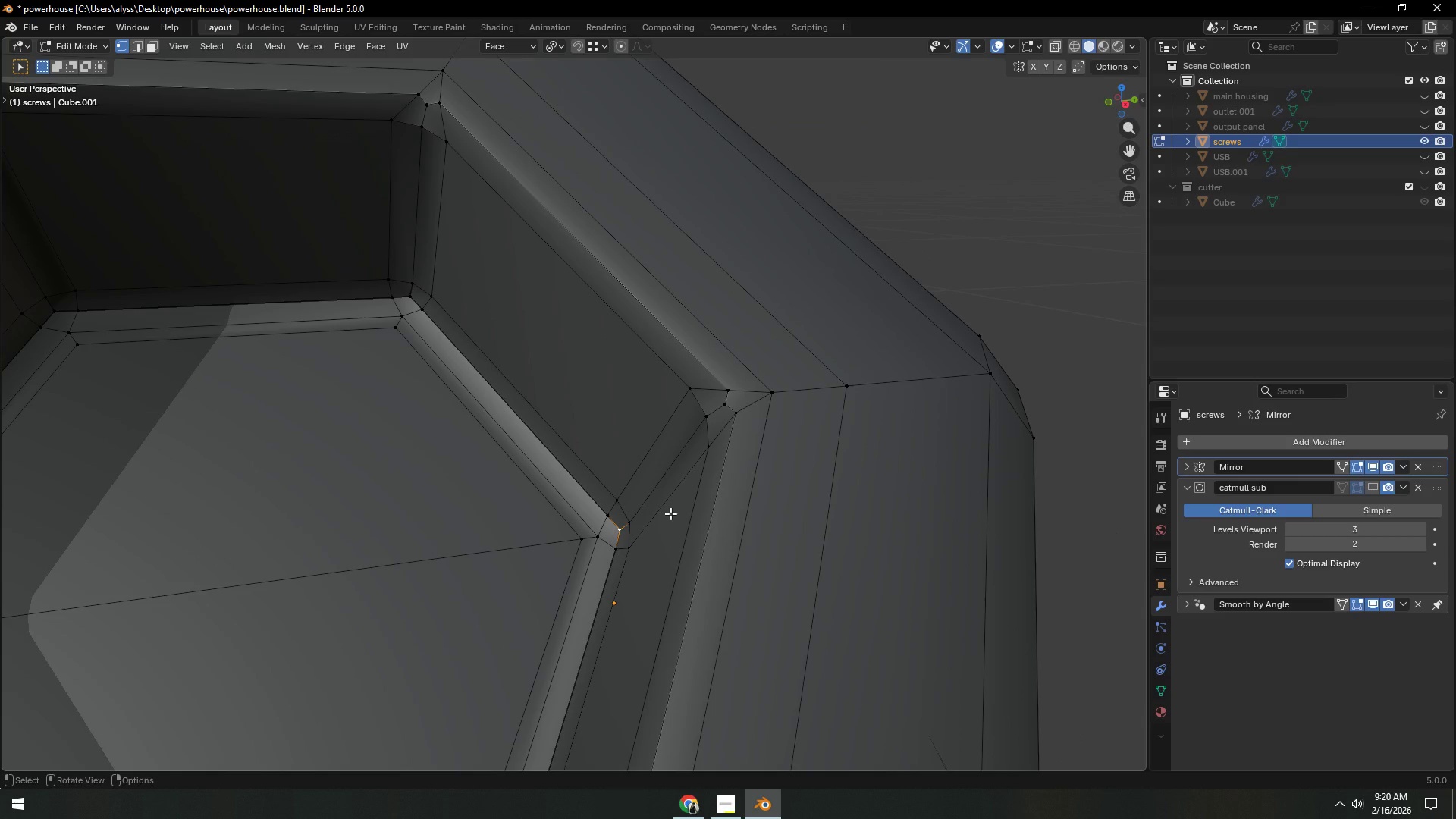 
scroll: coordinate [726, 532], scroll_direction: down, amount: 4.0
 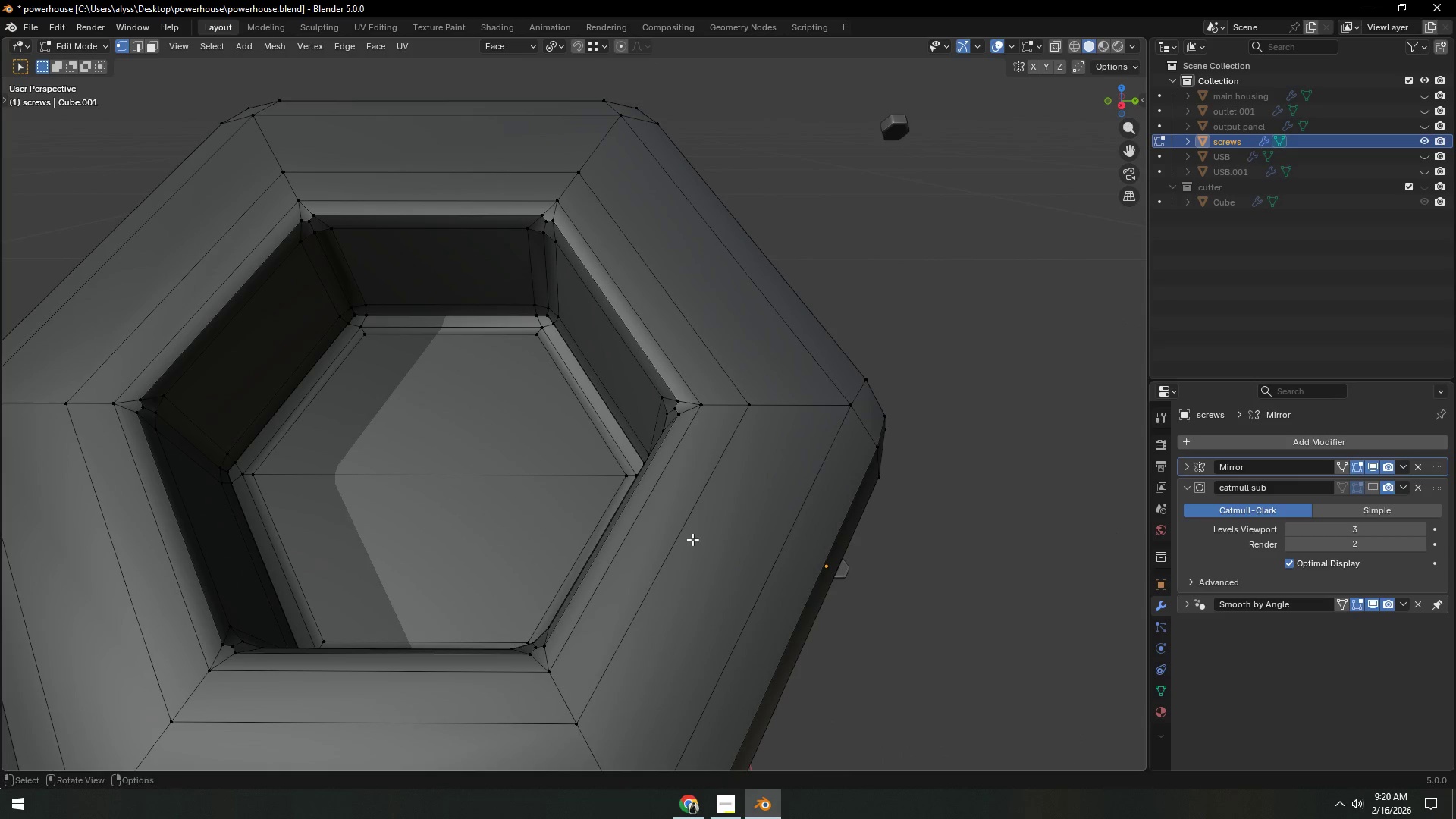 
key(Control+Z)
 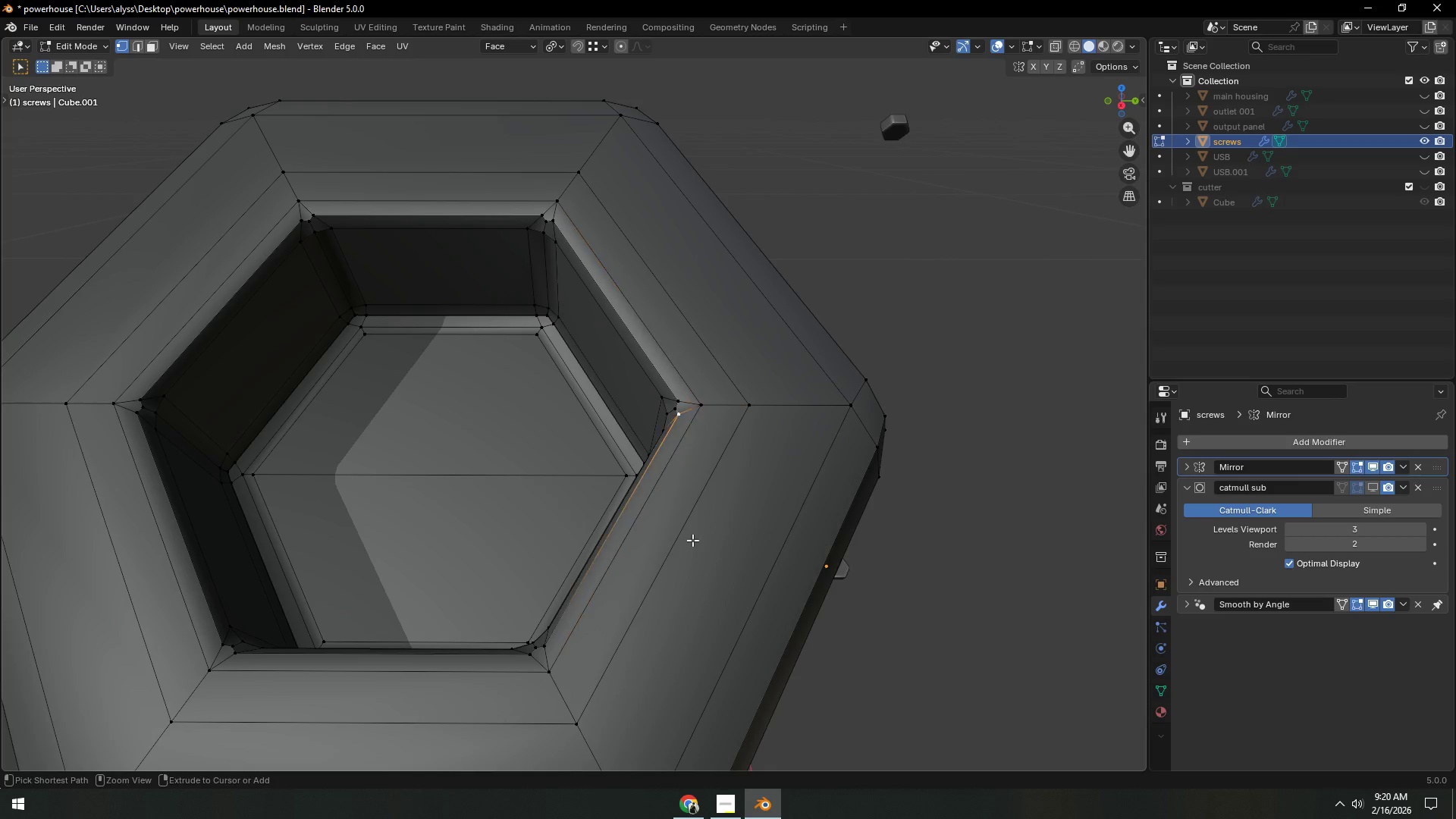 
key(Control+Z)
 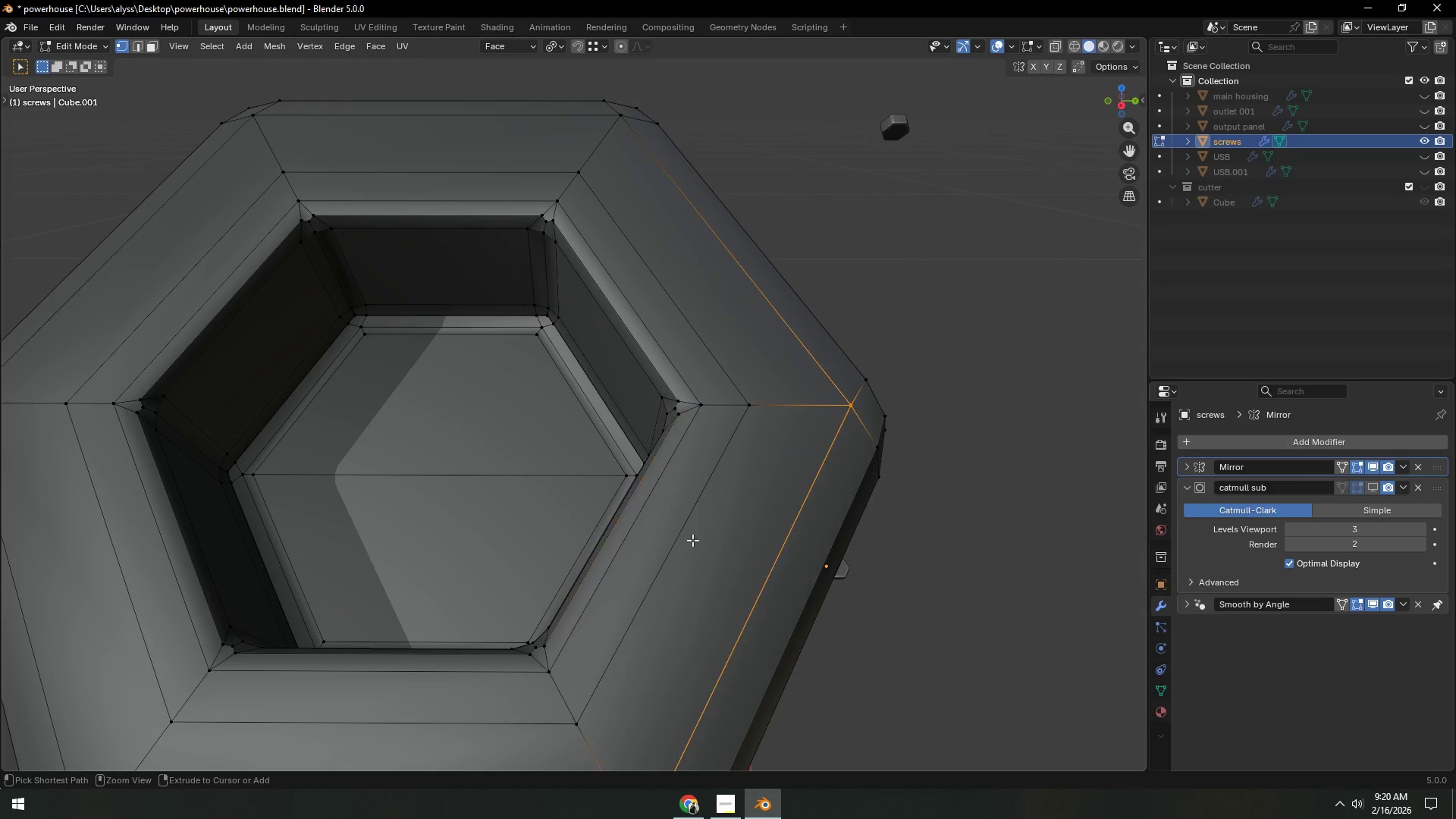 
key(Control+Z)
 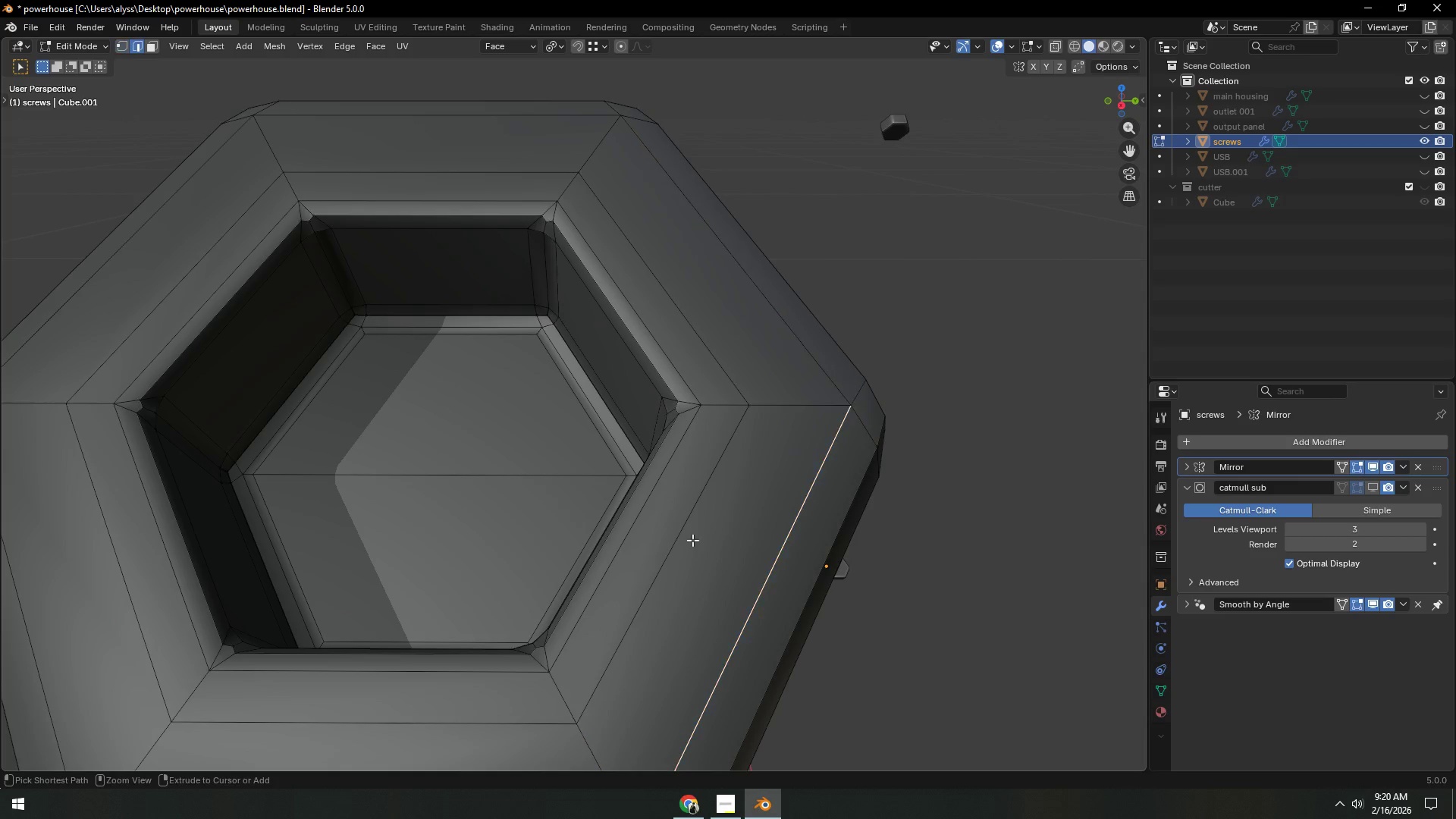 
key(Control+Z)
 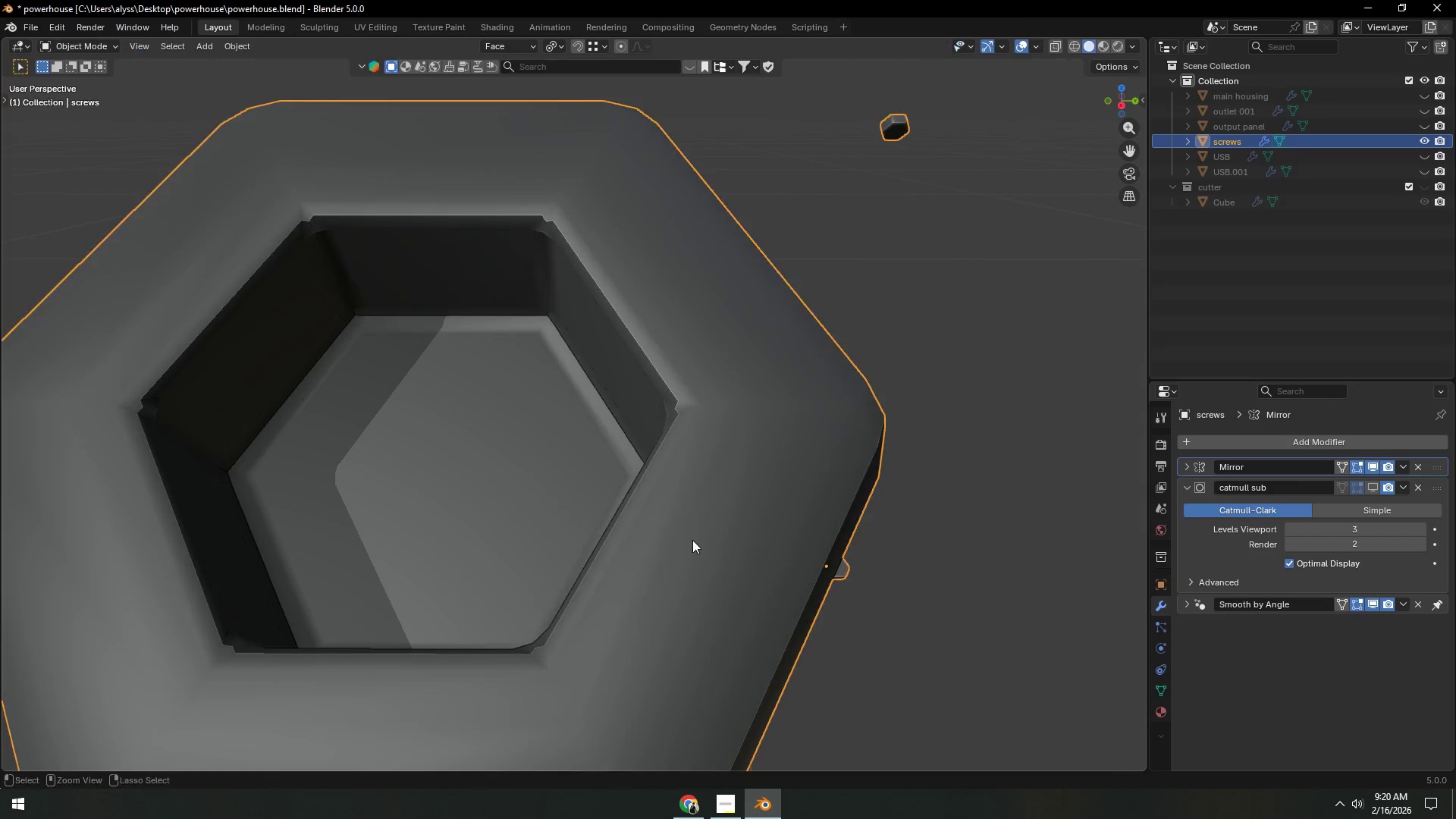 
key(Control+Z)
 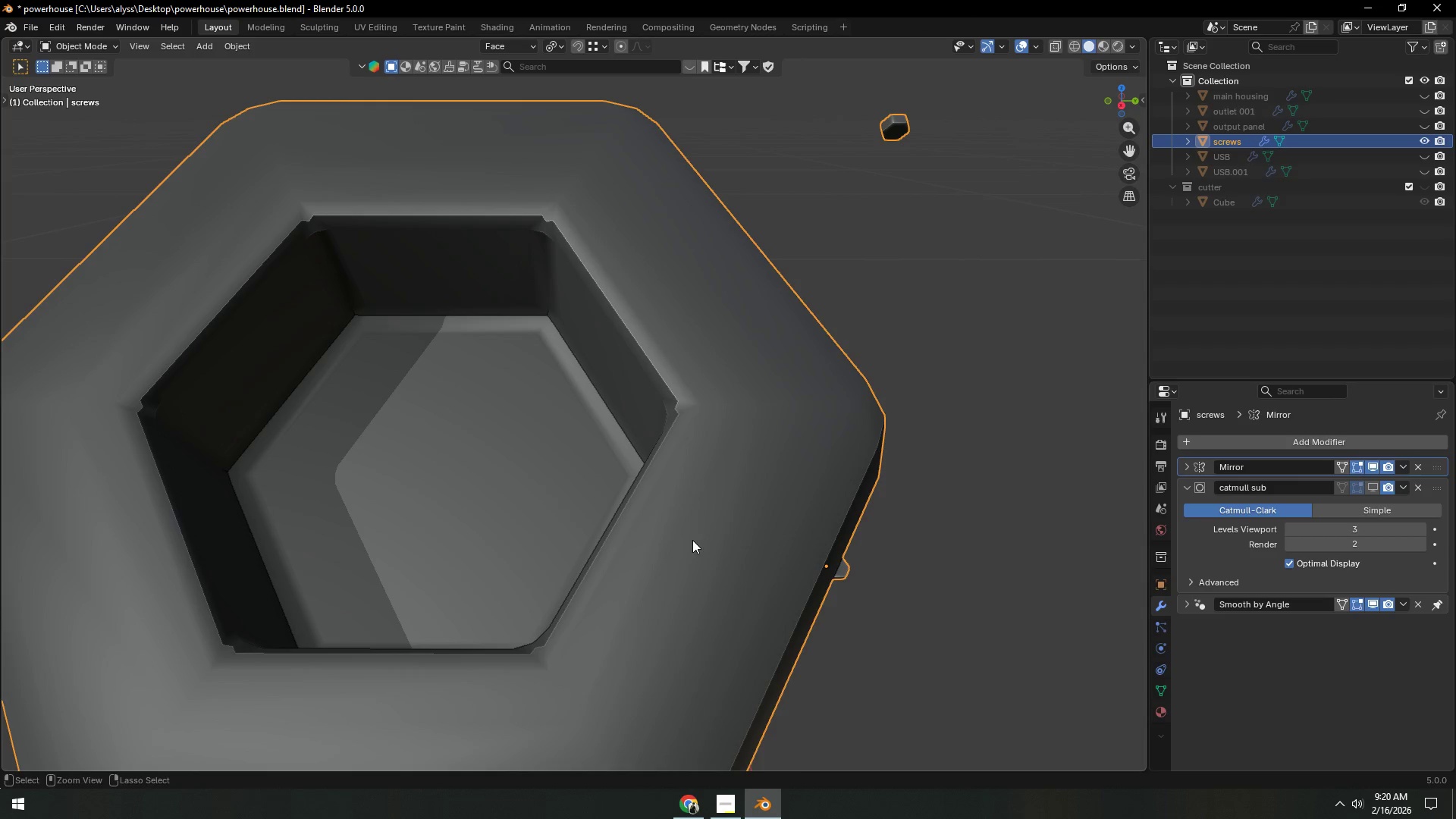 
key(Control+Z)
 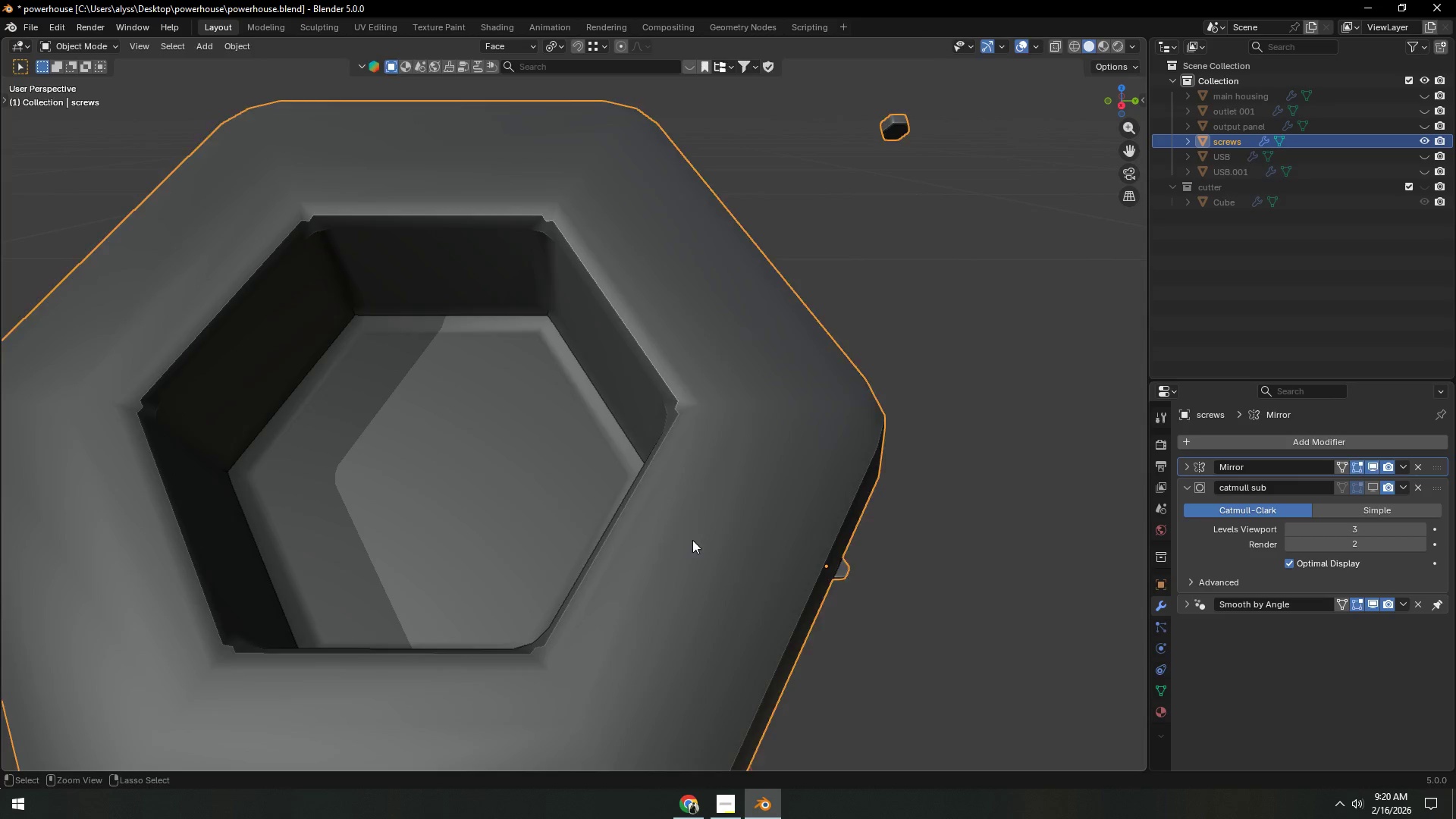 
key(Control+Z)
 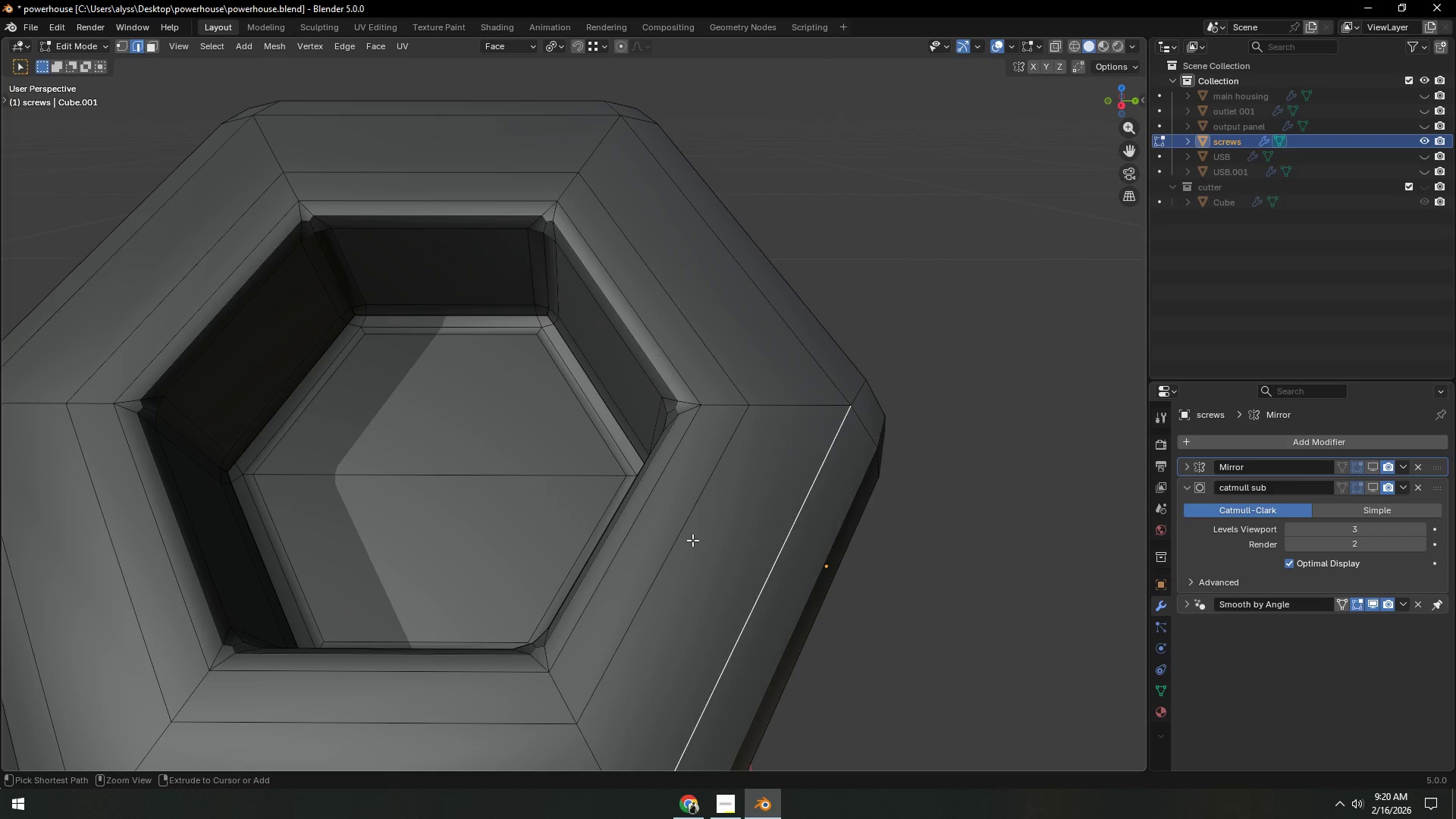 
key(Control+Z)
 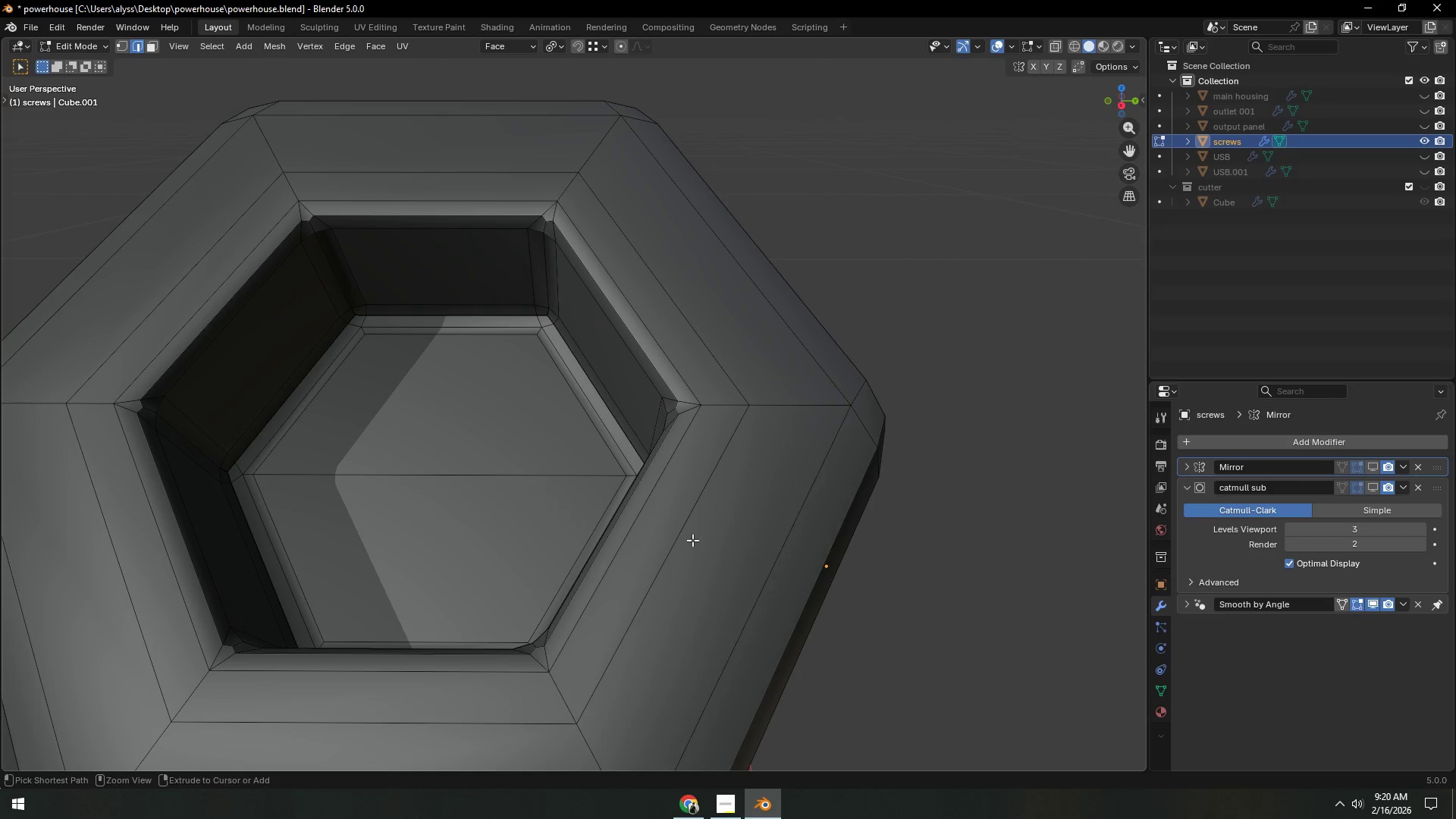 
key(Control+Z)
 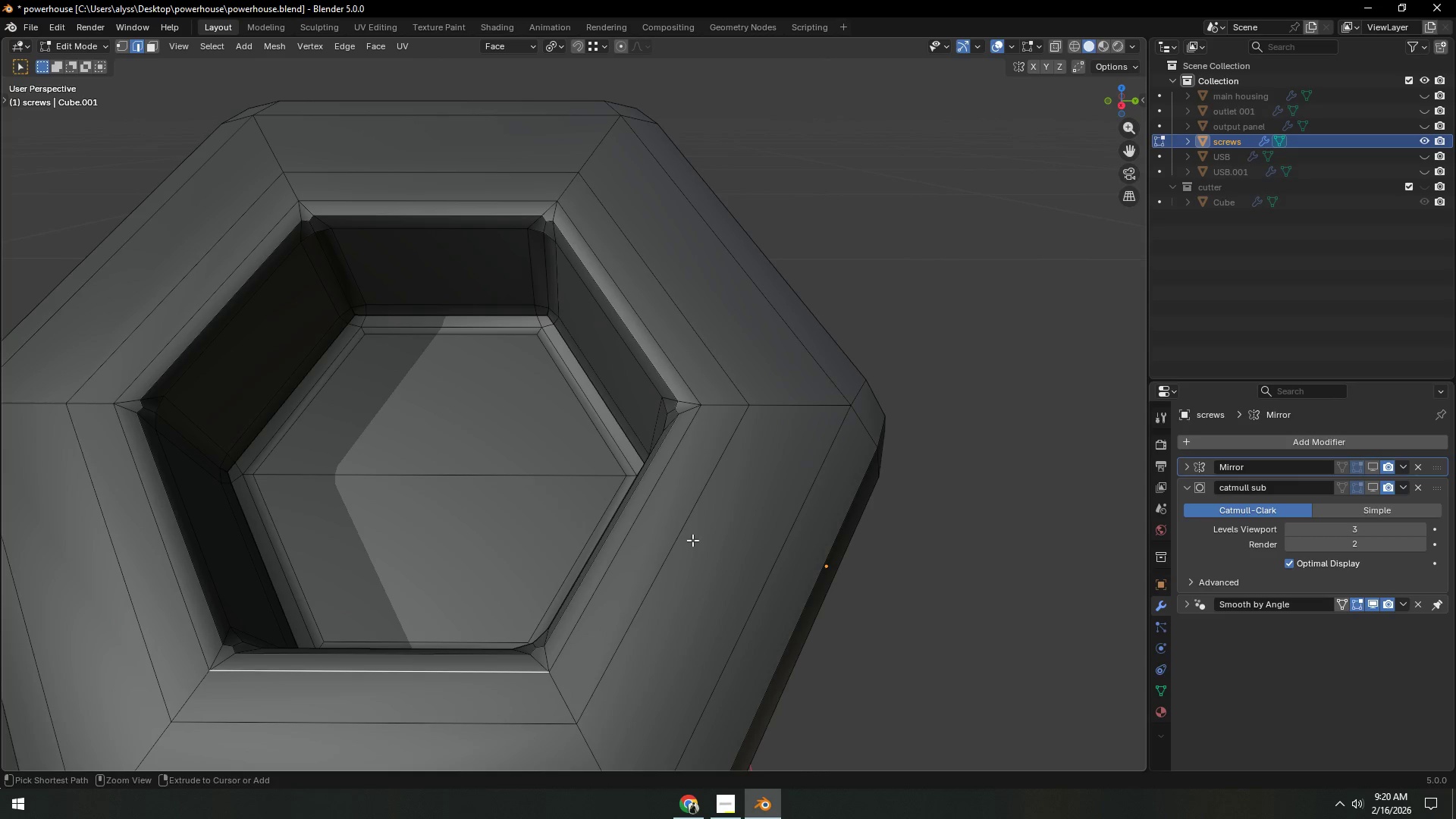 
key(Control+Z)
 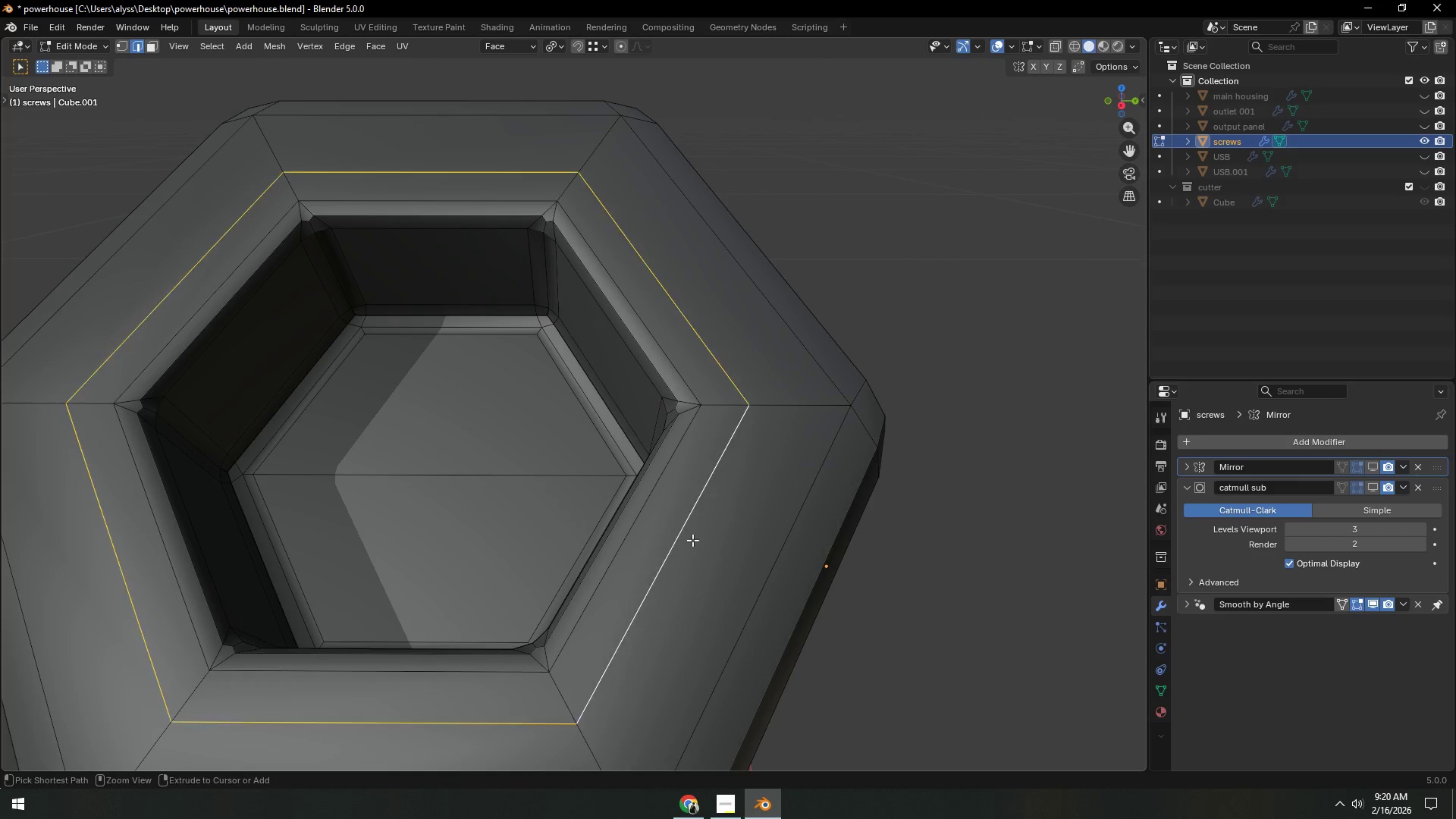 
key(Control+Z)
 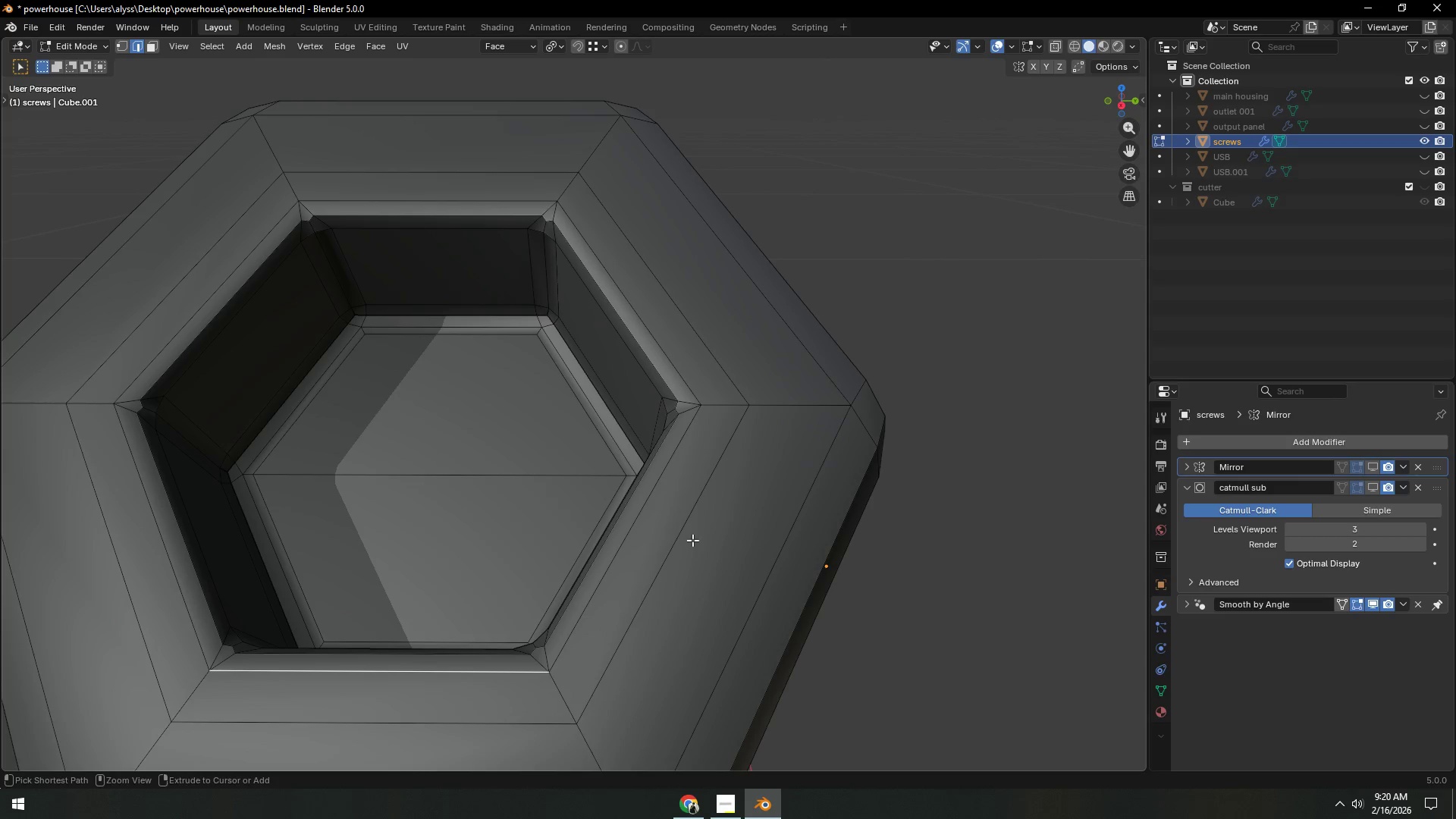 
key(Control+Z)
 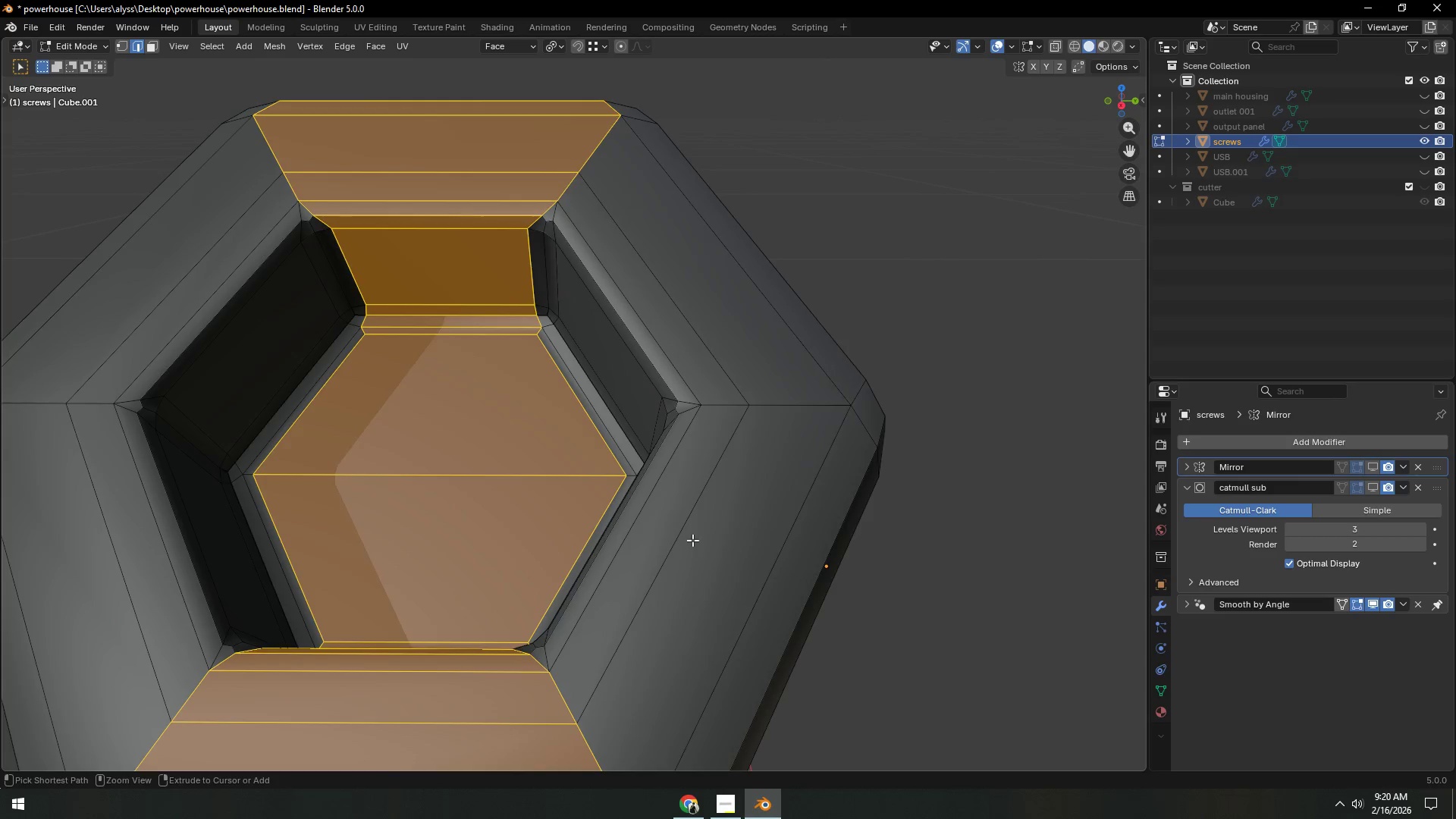 
key(Control+Z)
 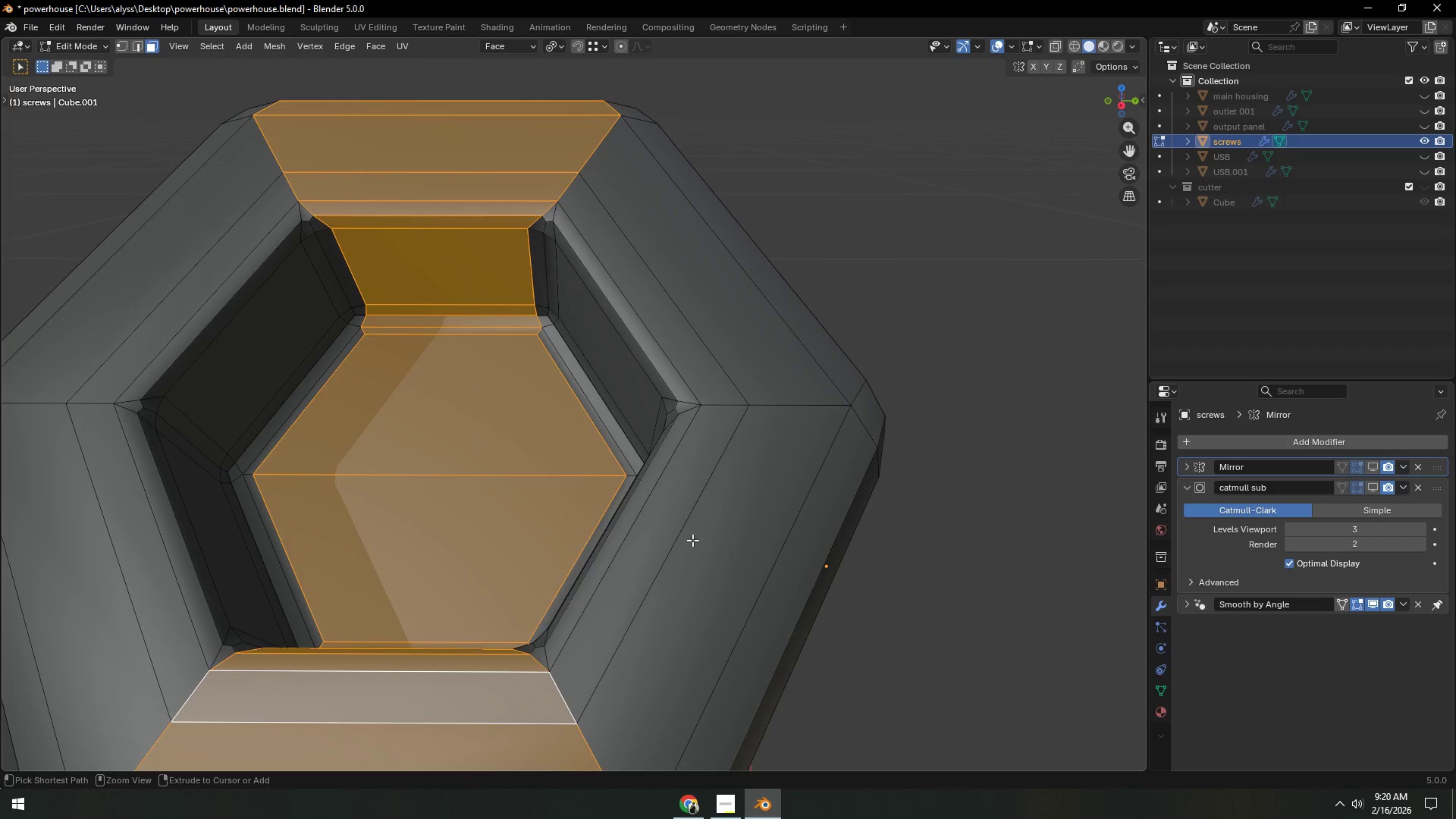 
key(Control+Z)
 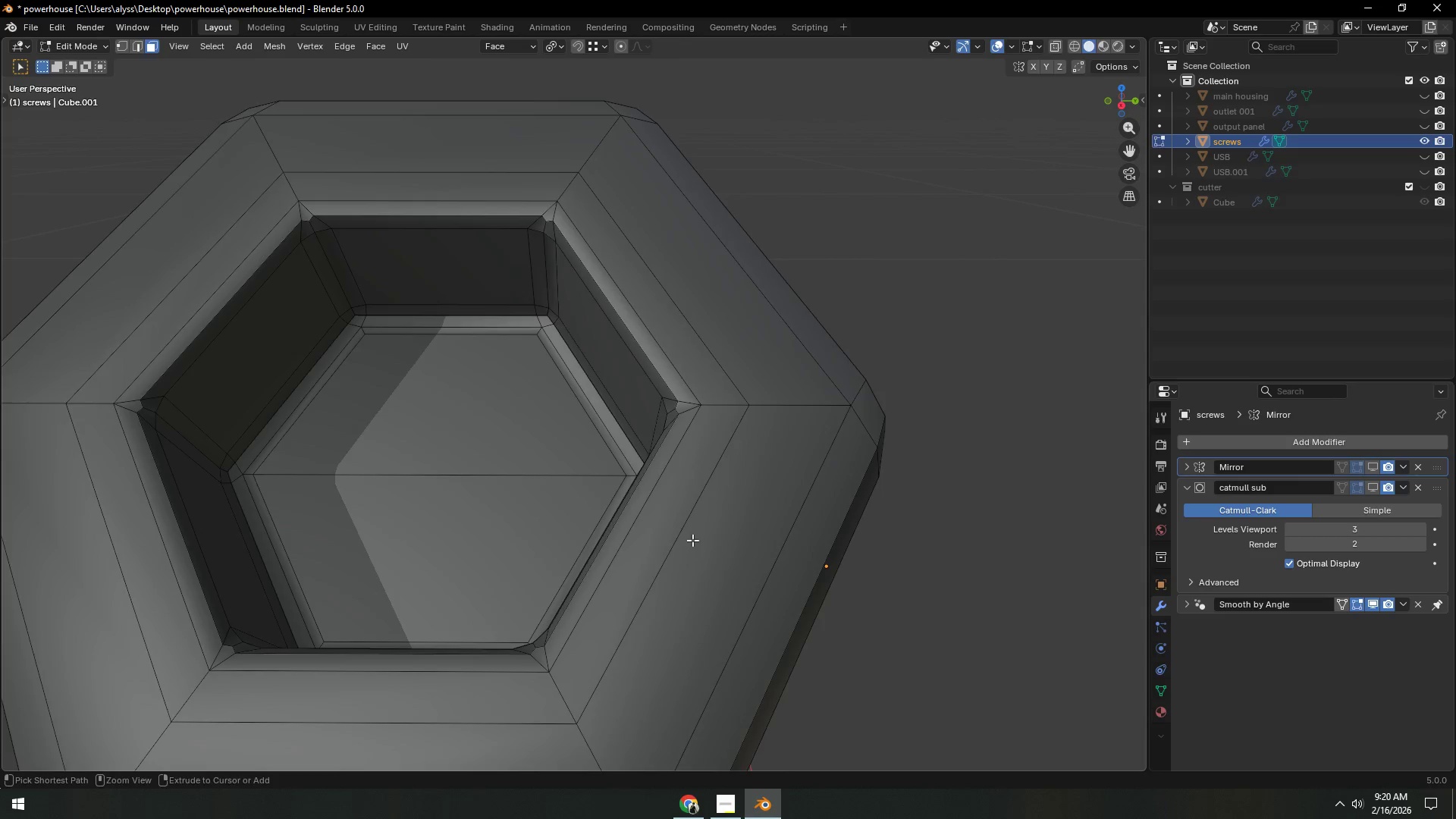 
key(Control+Z)
 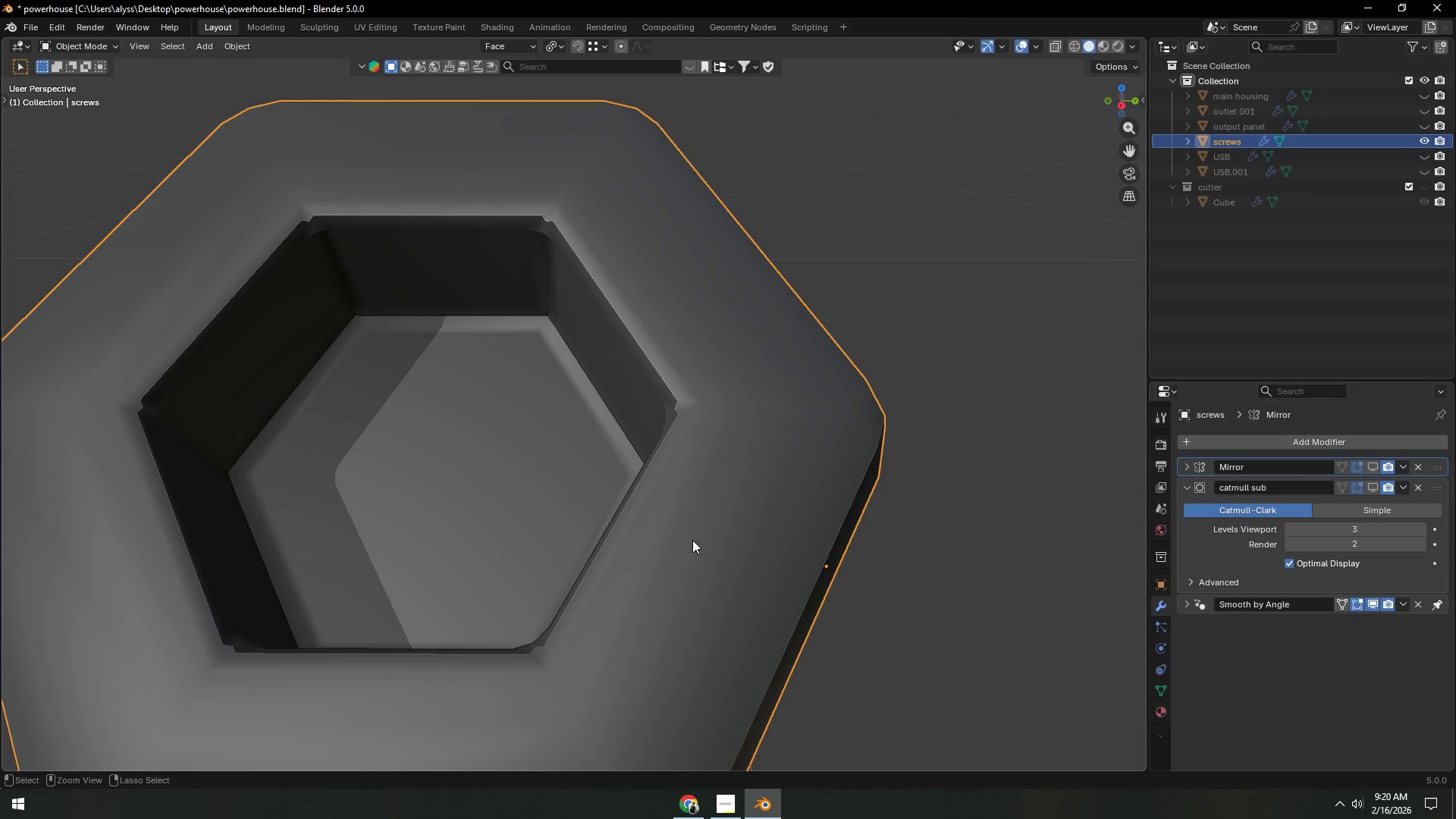 
key(Control+Z)
 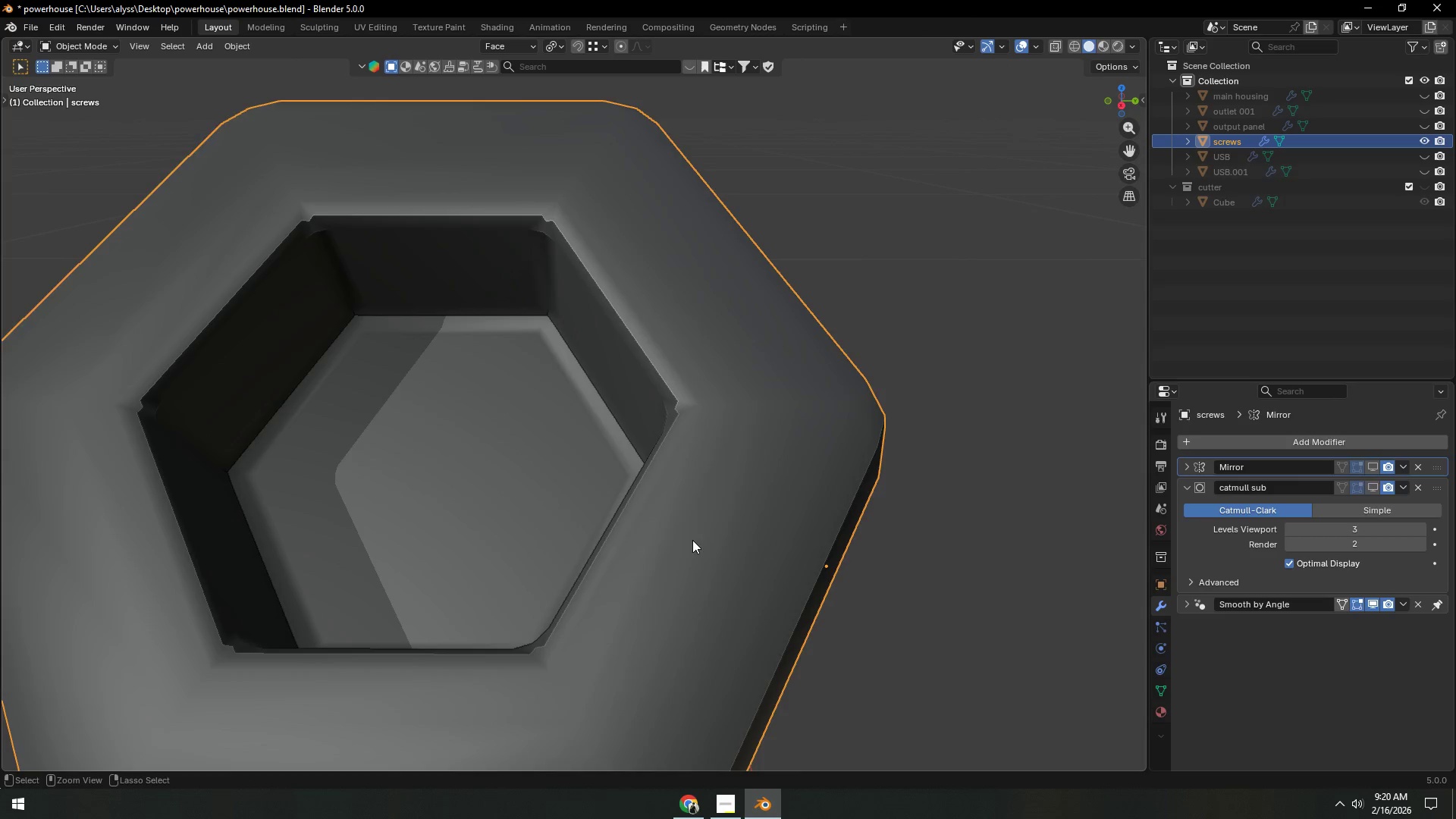 
key(Control+Z)
 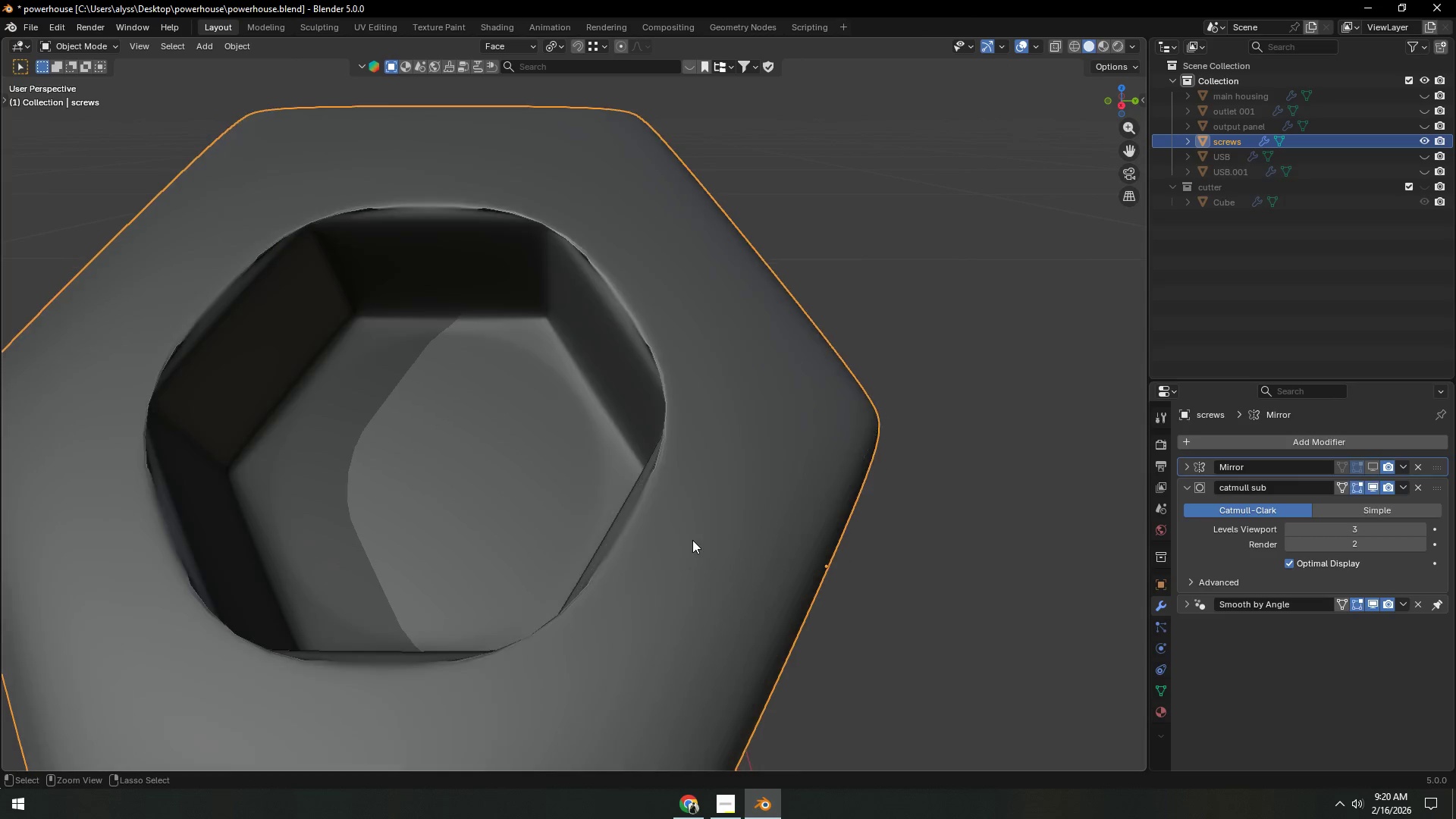 
key(Control+Z)
 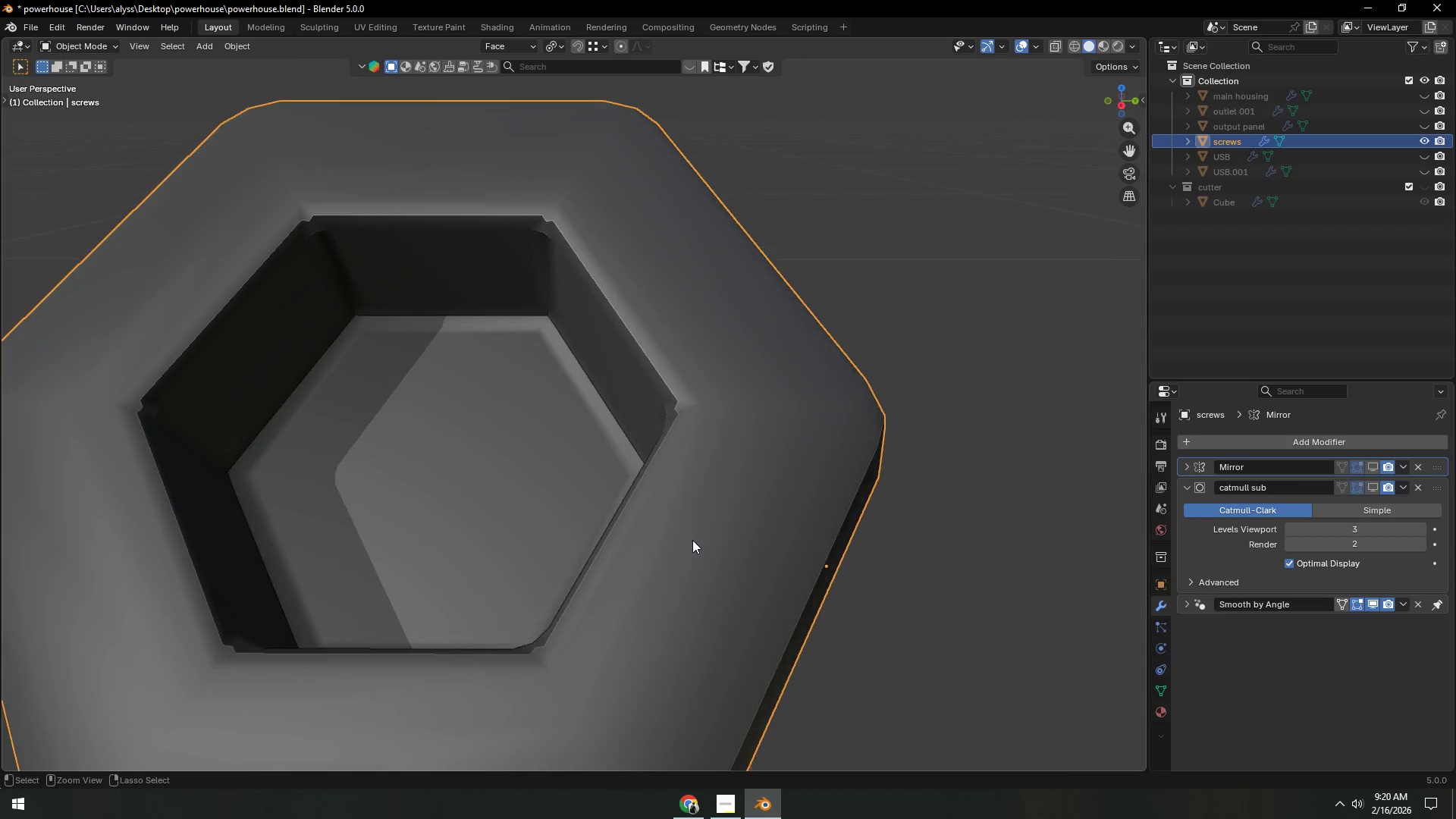 
key(Control+Z)
 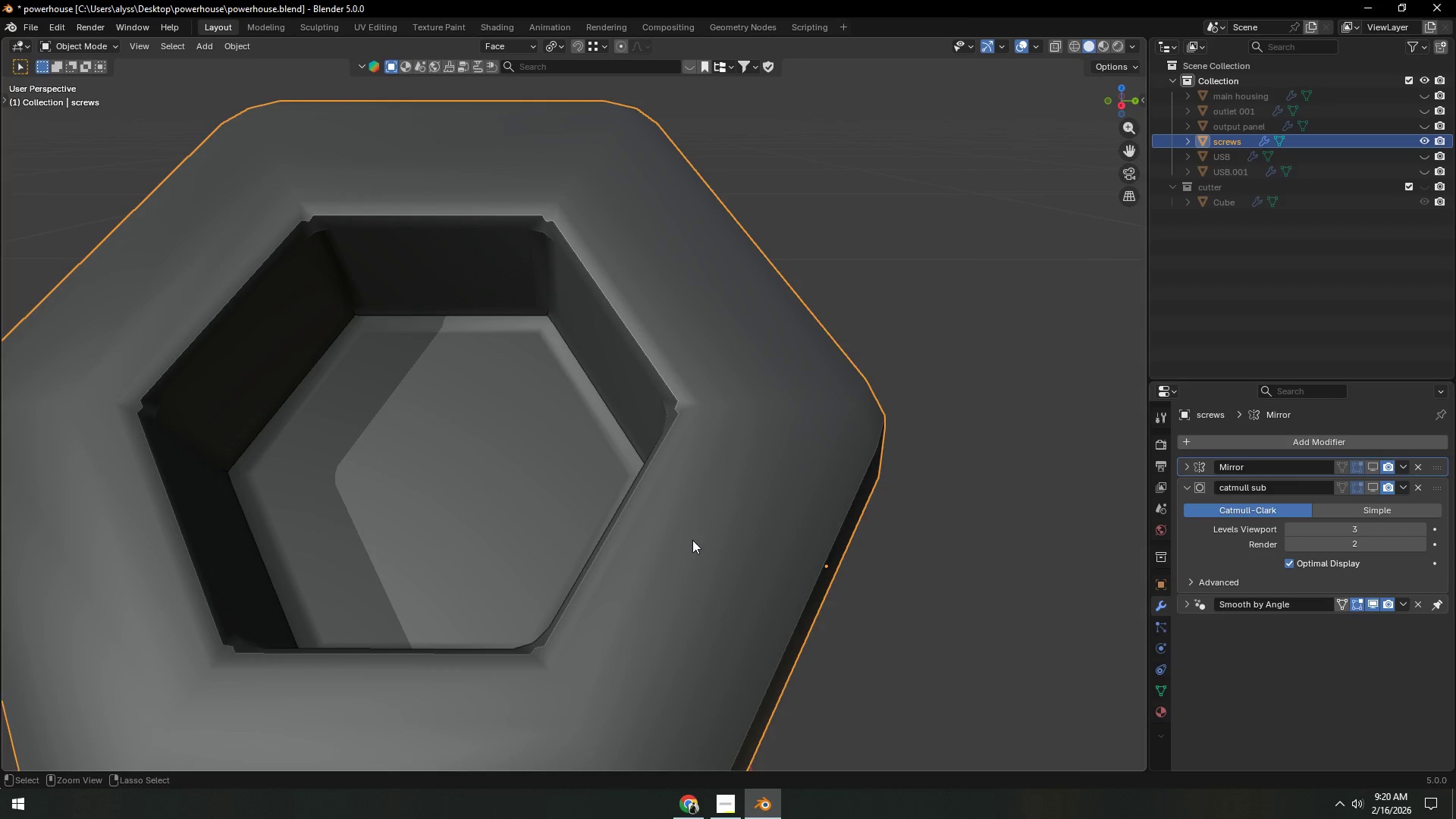 
key(Control+Z)
 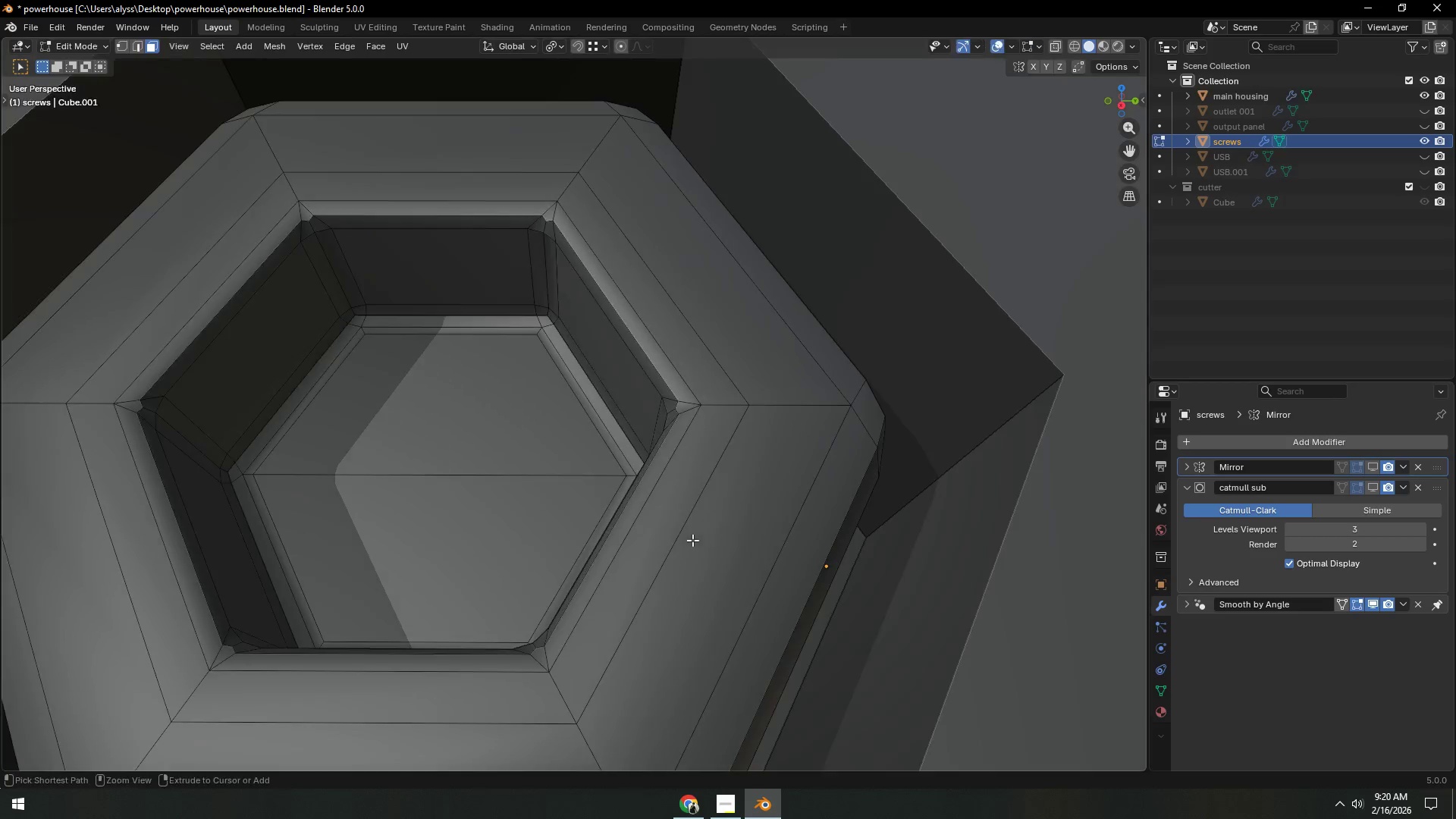 
key(Control+Z)
 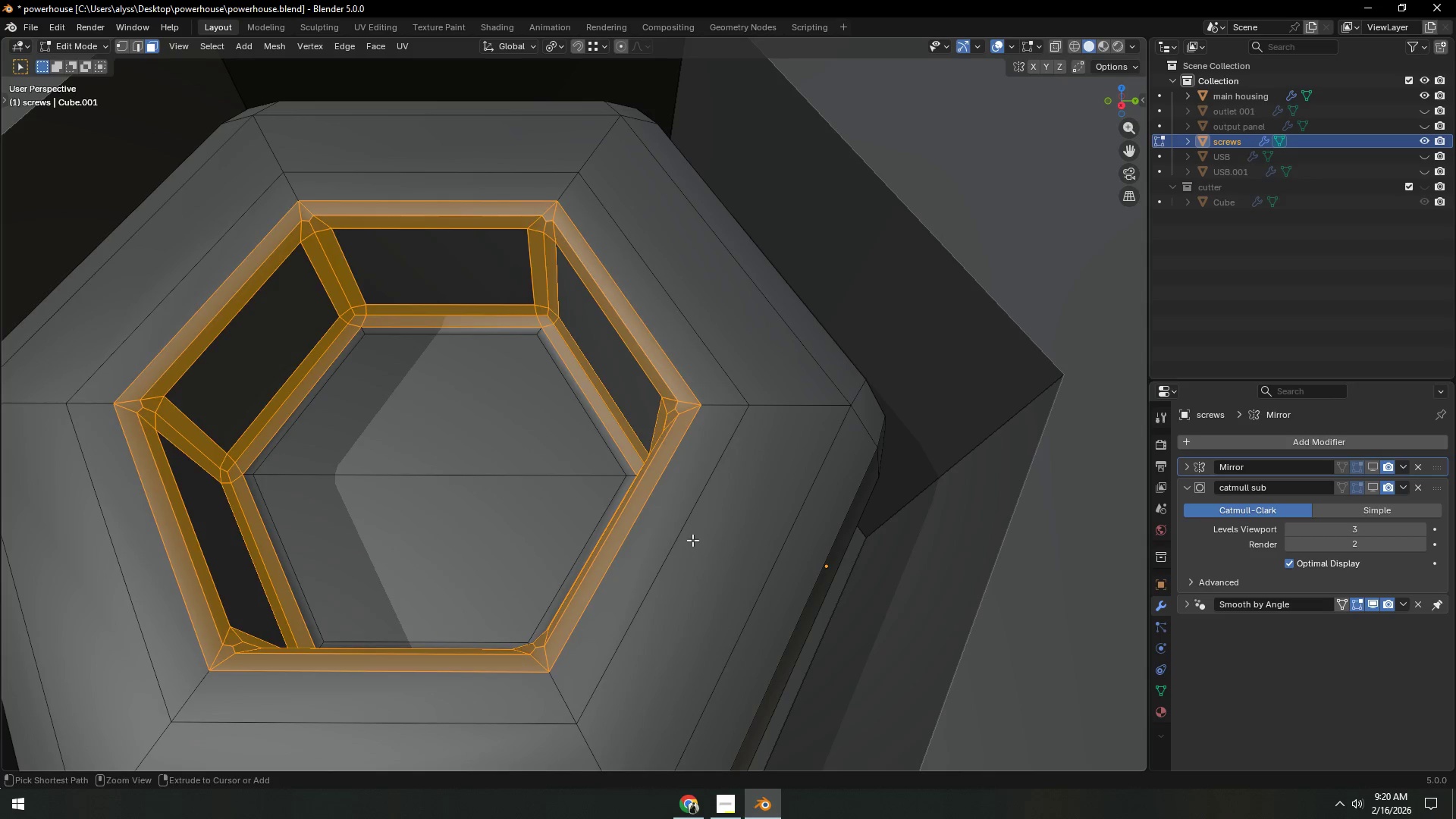 
key(Control+Z)
 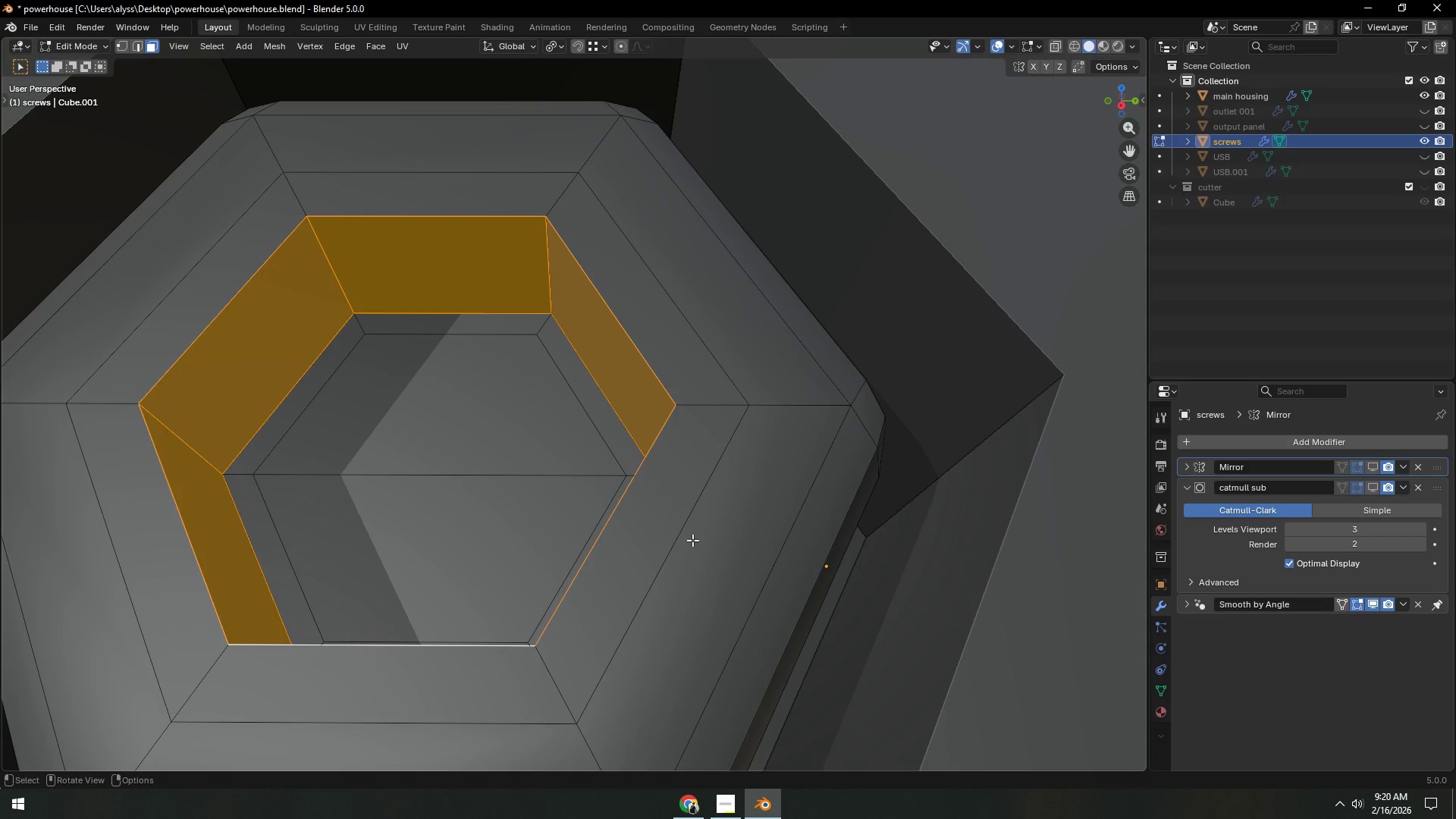 
scroll: coordinate [692, 540], scroll_direction: down, amount: 5.0
 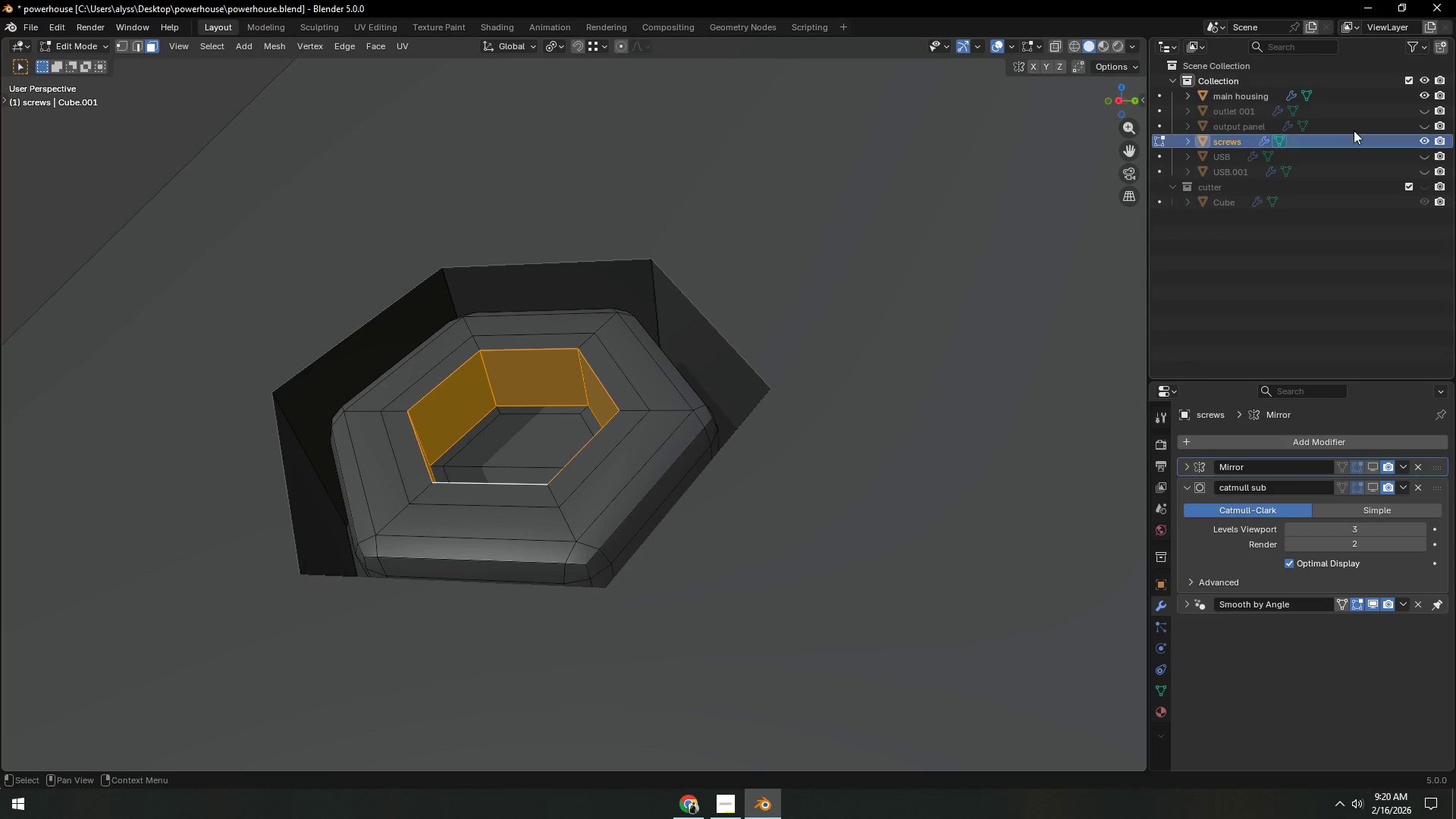 
left_click([1425, 95])
 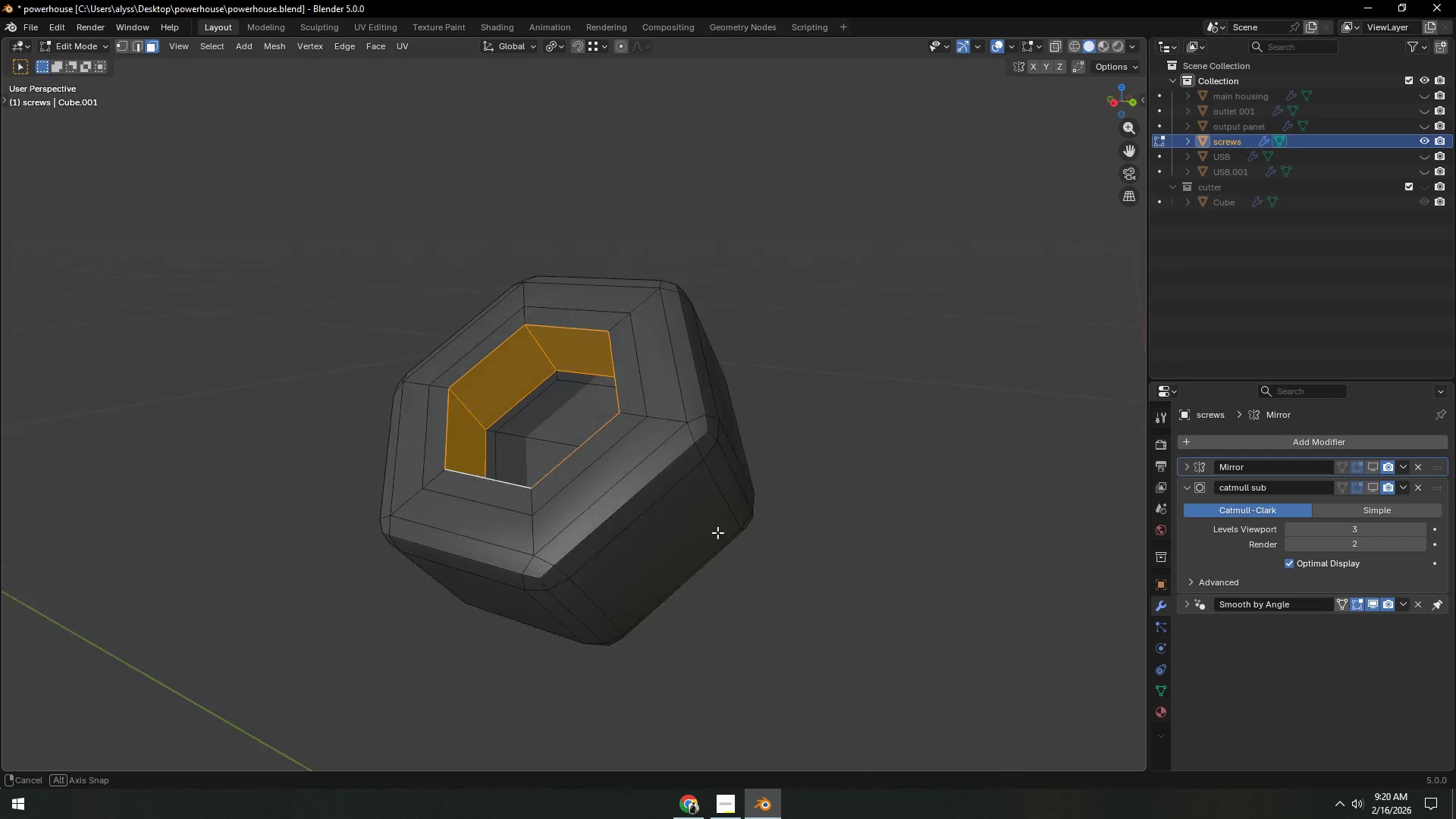 
scroll: coordinate [711, 543], scroll_direction: up, amount: 2.0
 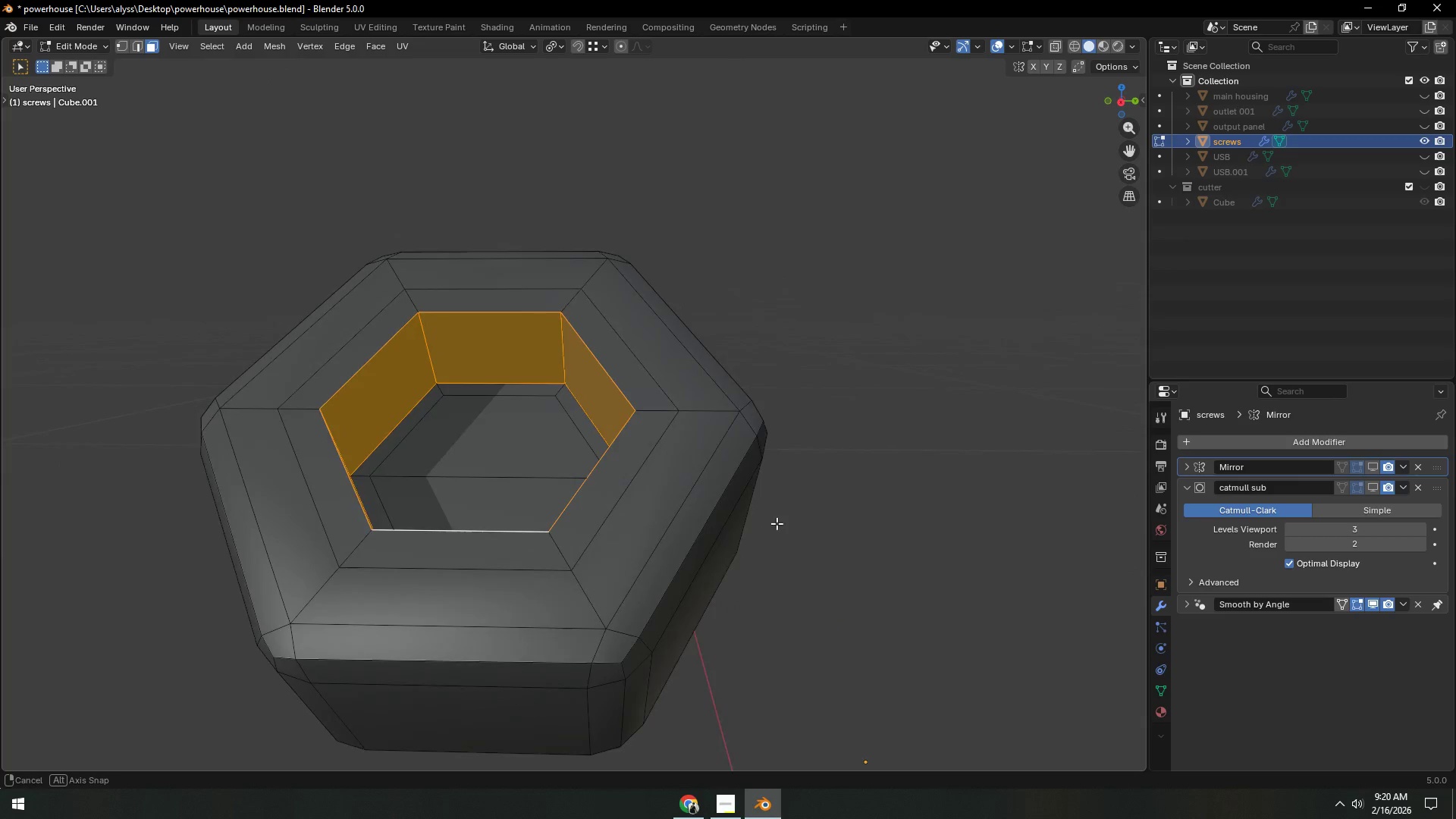 
key(Shift+ShiftLeft)
 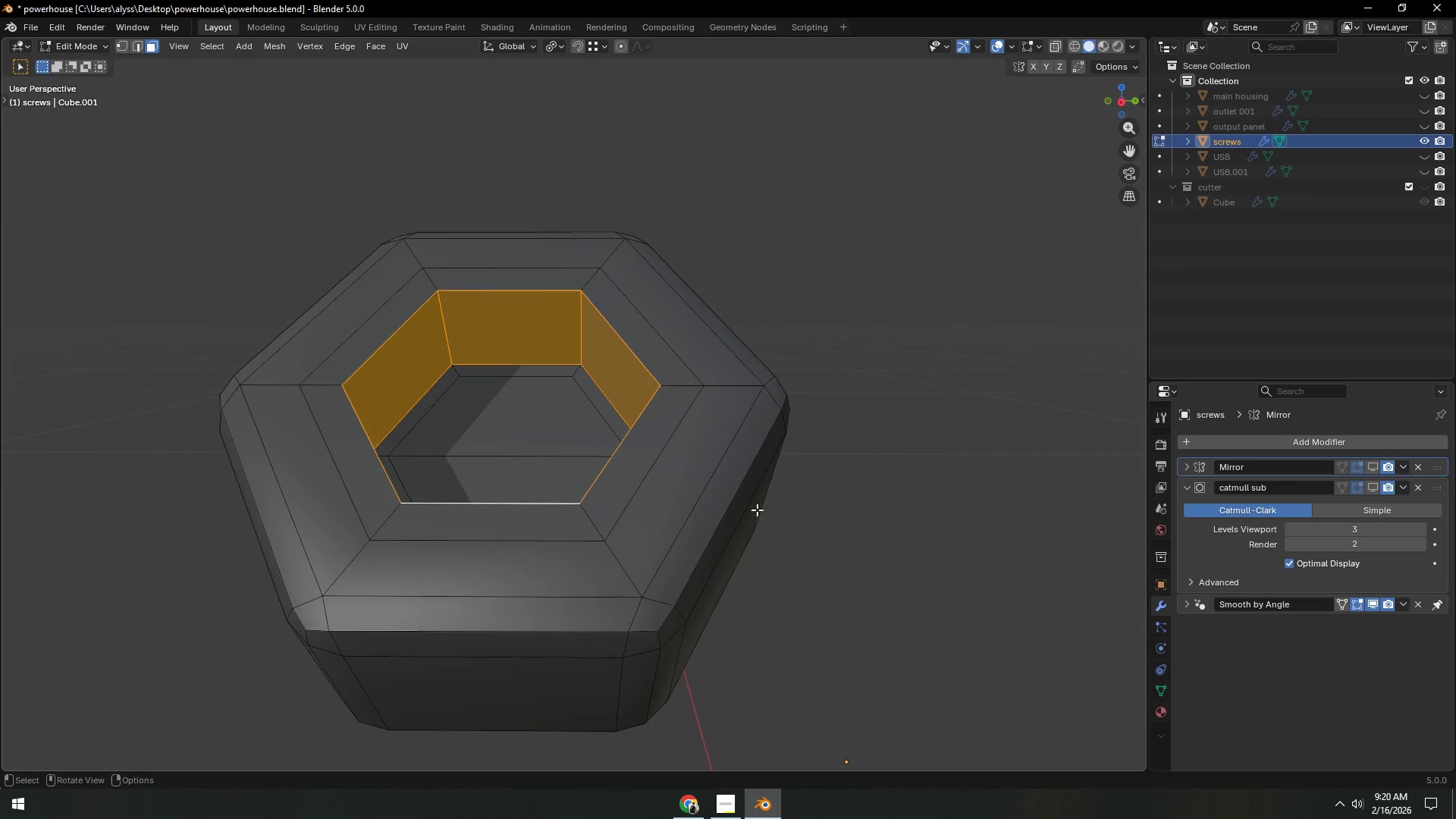 
scroll: coordinate [754, 521], scroll_direction: up, amount: 1.0
 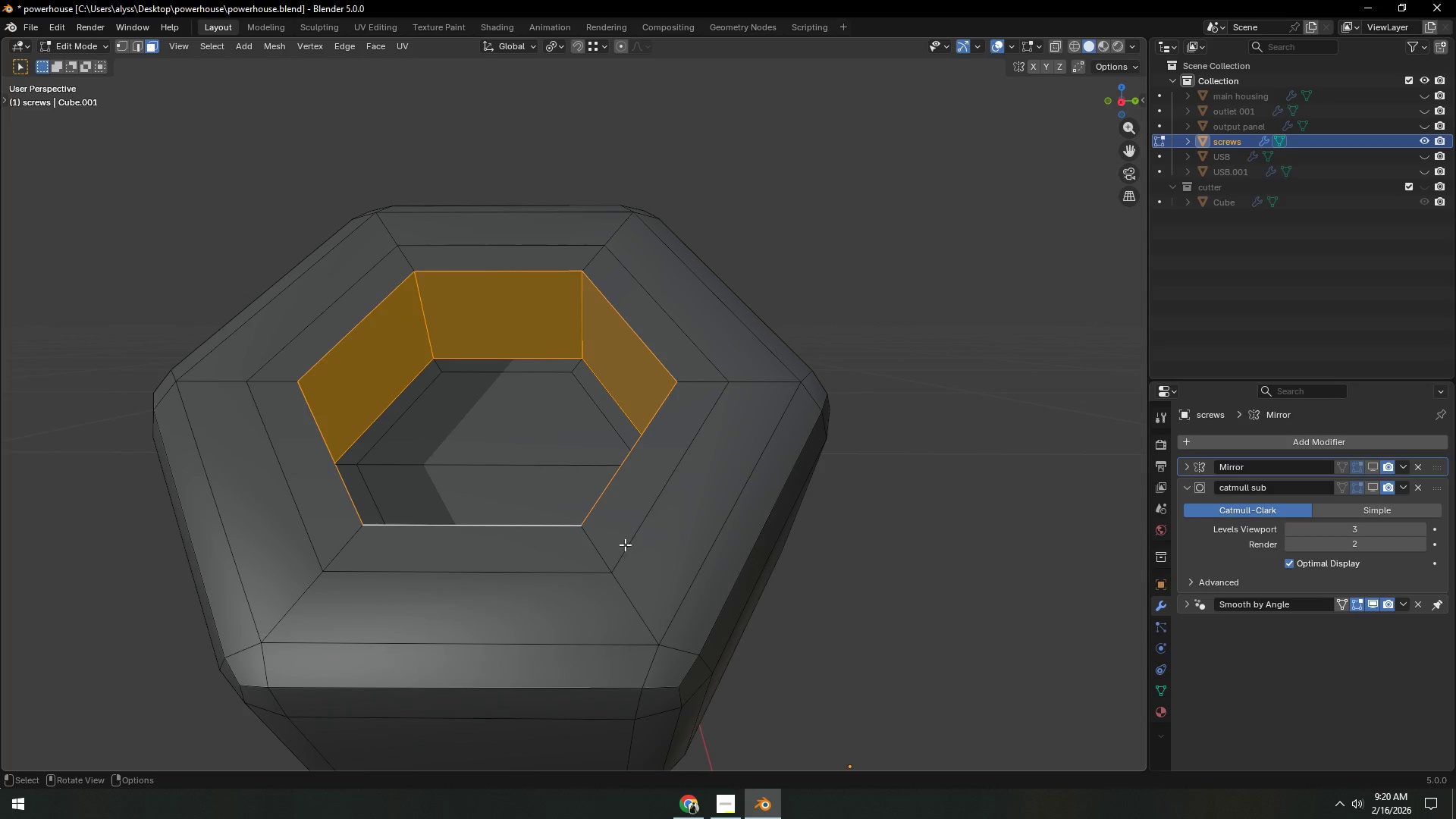 
key(2)
 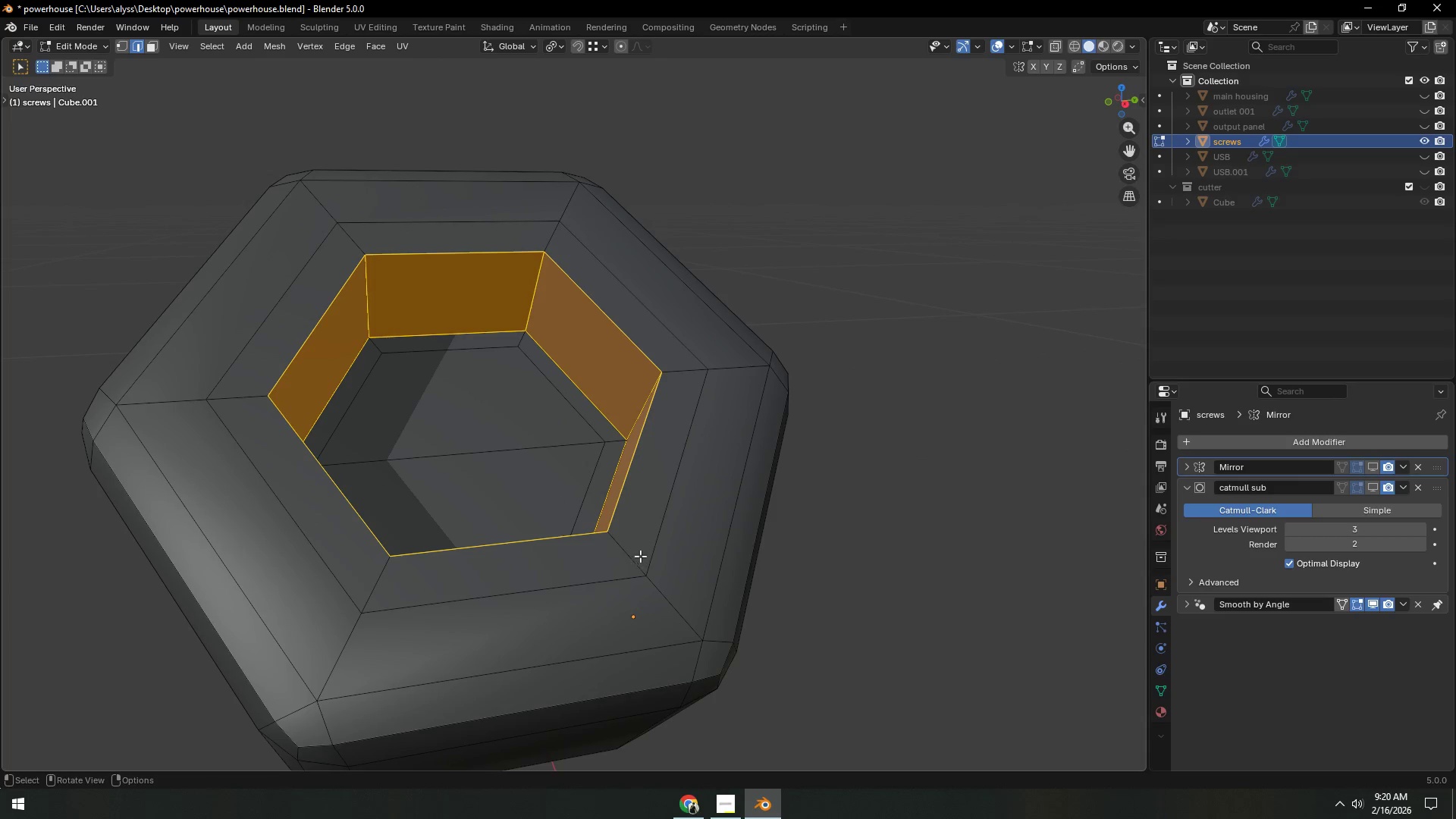 
hold_key(key=ShiftLeft, duration=1.5)
left_click([623, 557])
 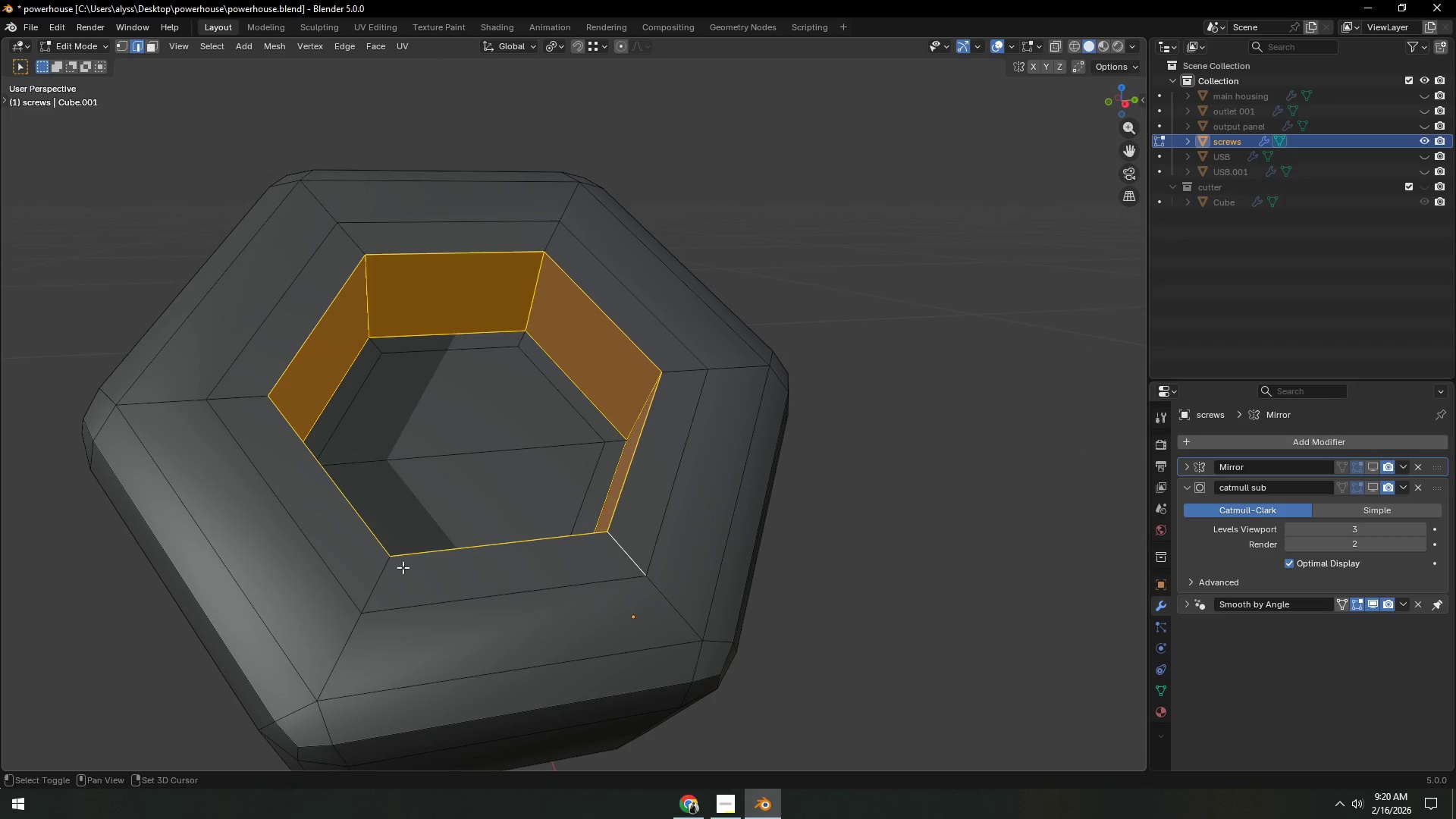 
left_click([385, 567])
 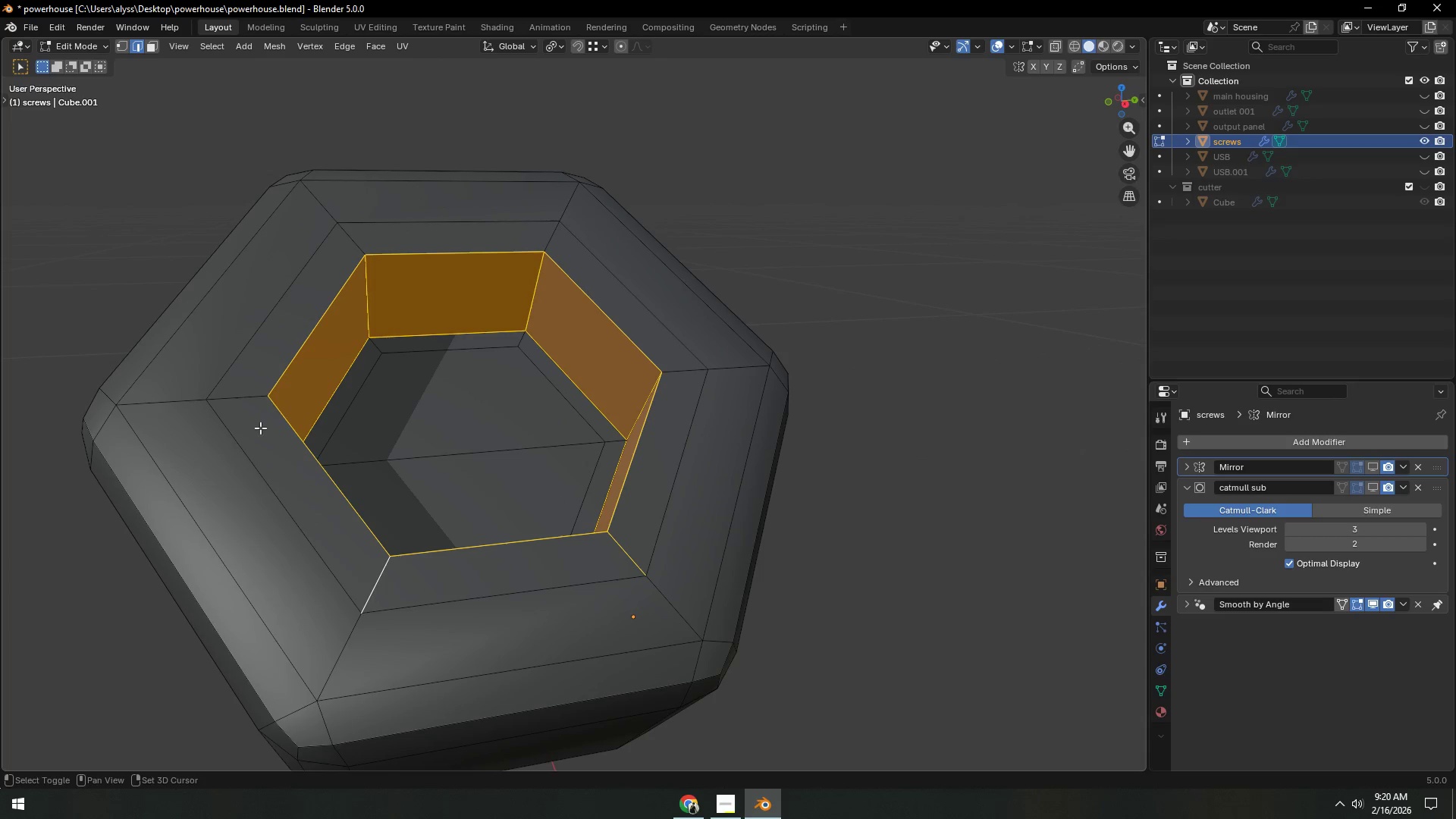 
left_click([246, 407])
 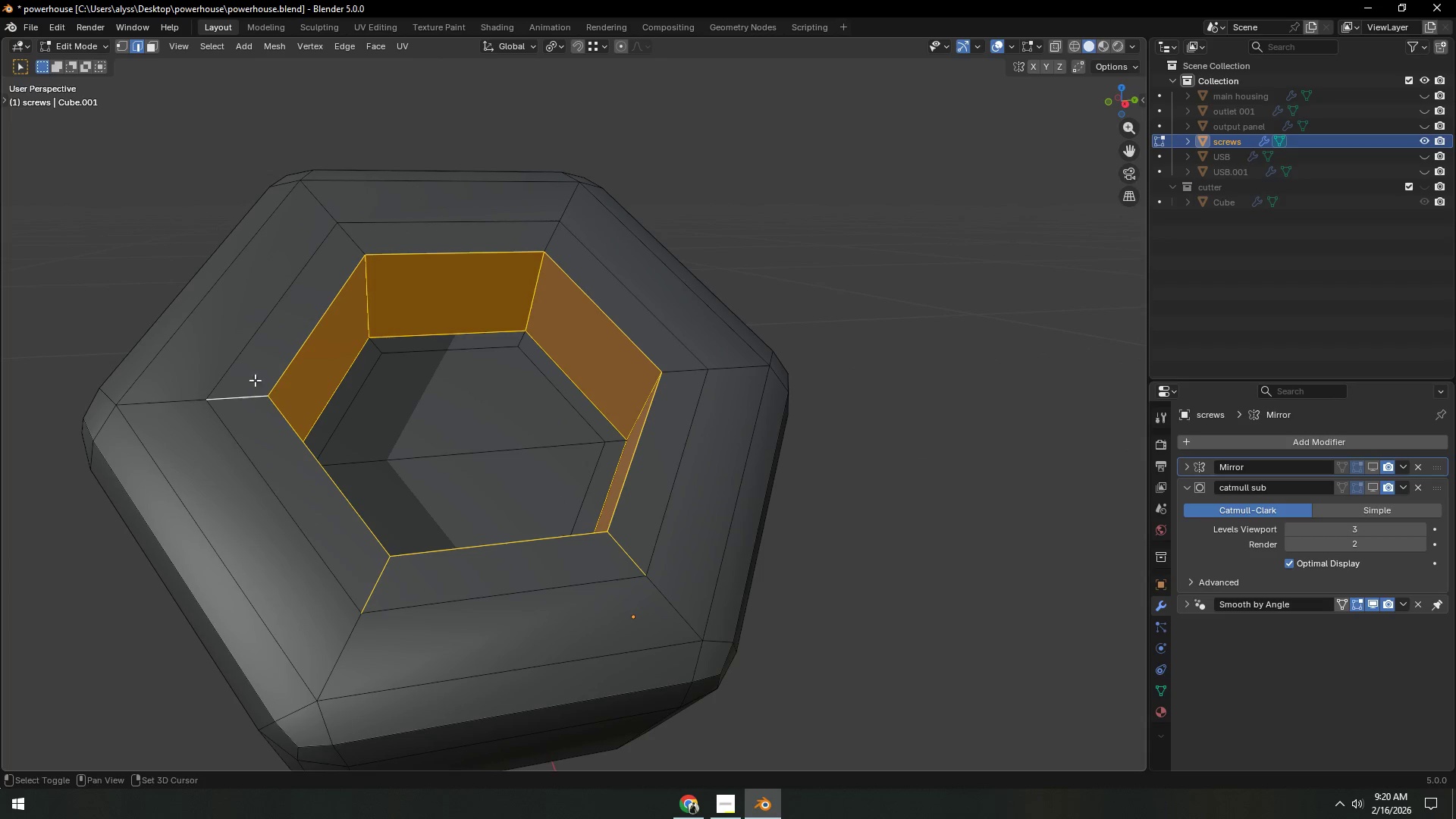 
hold_key(key=ShiftLeft, duration=1.5)
left_click([366, 243])
 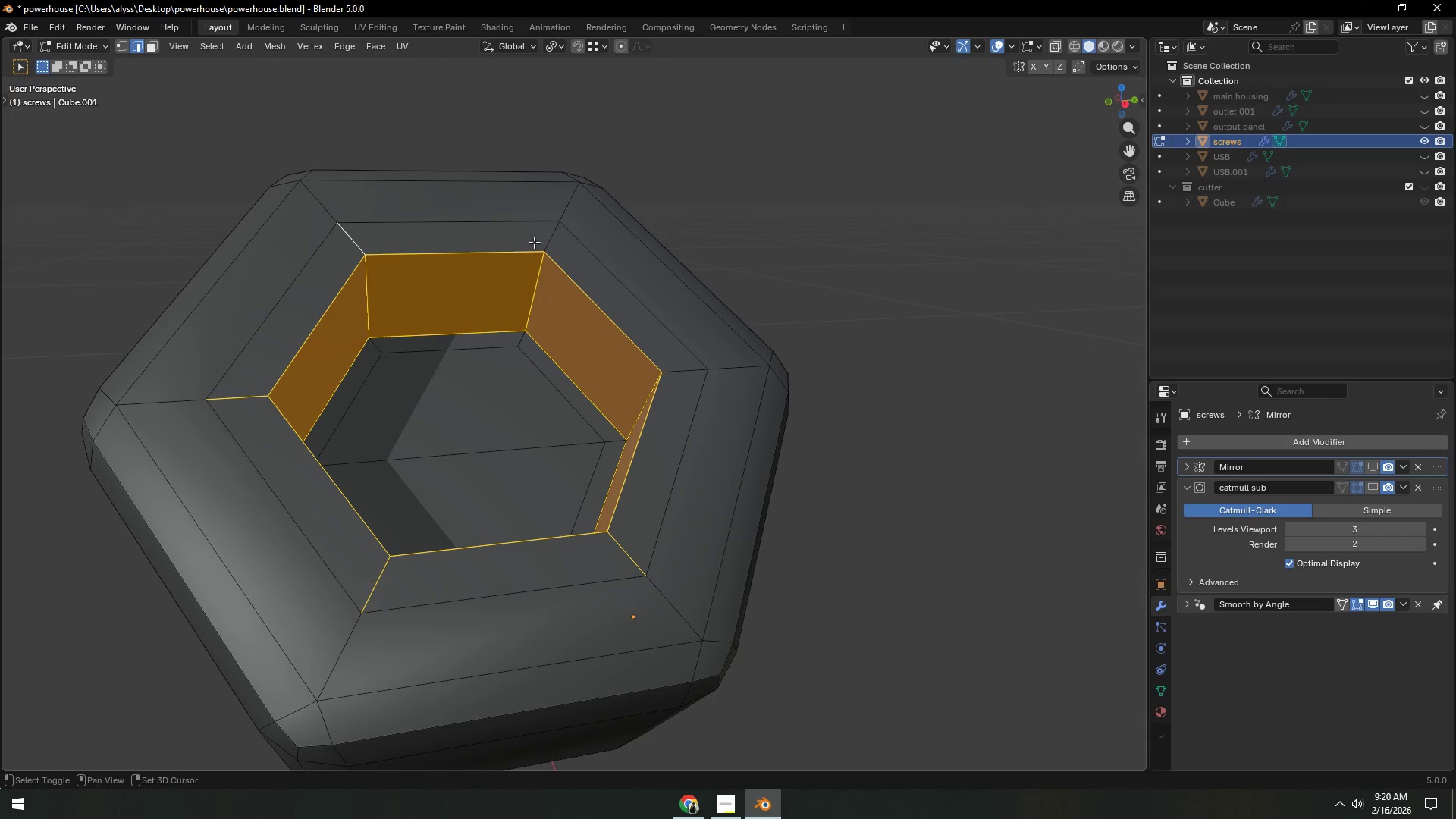 
left_click([538, 242])
 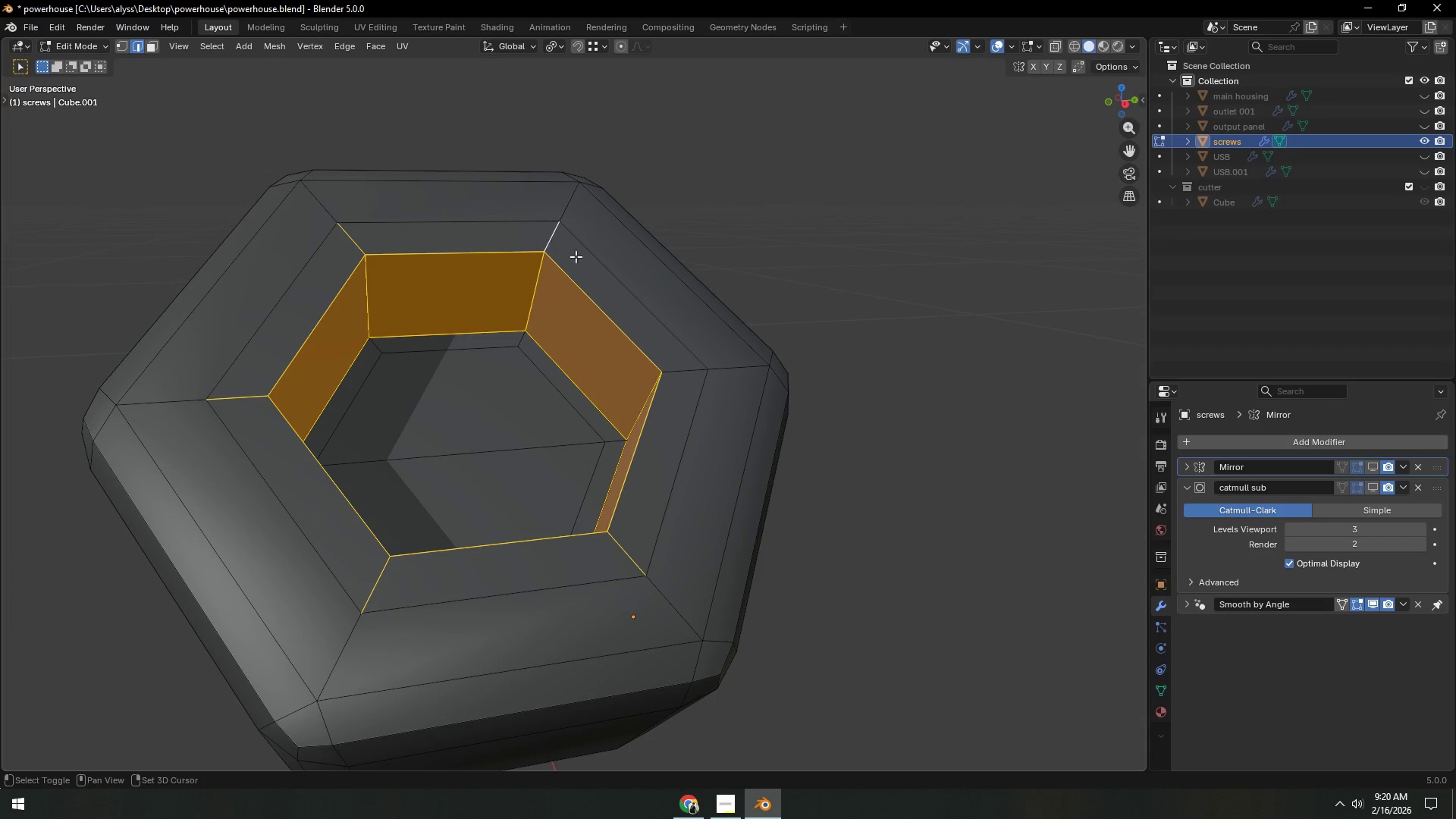 
hold_key(key=ShiftLeft, duration=1.5)
left_click([675, 375])
 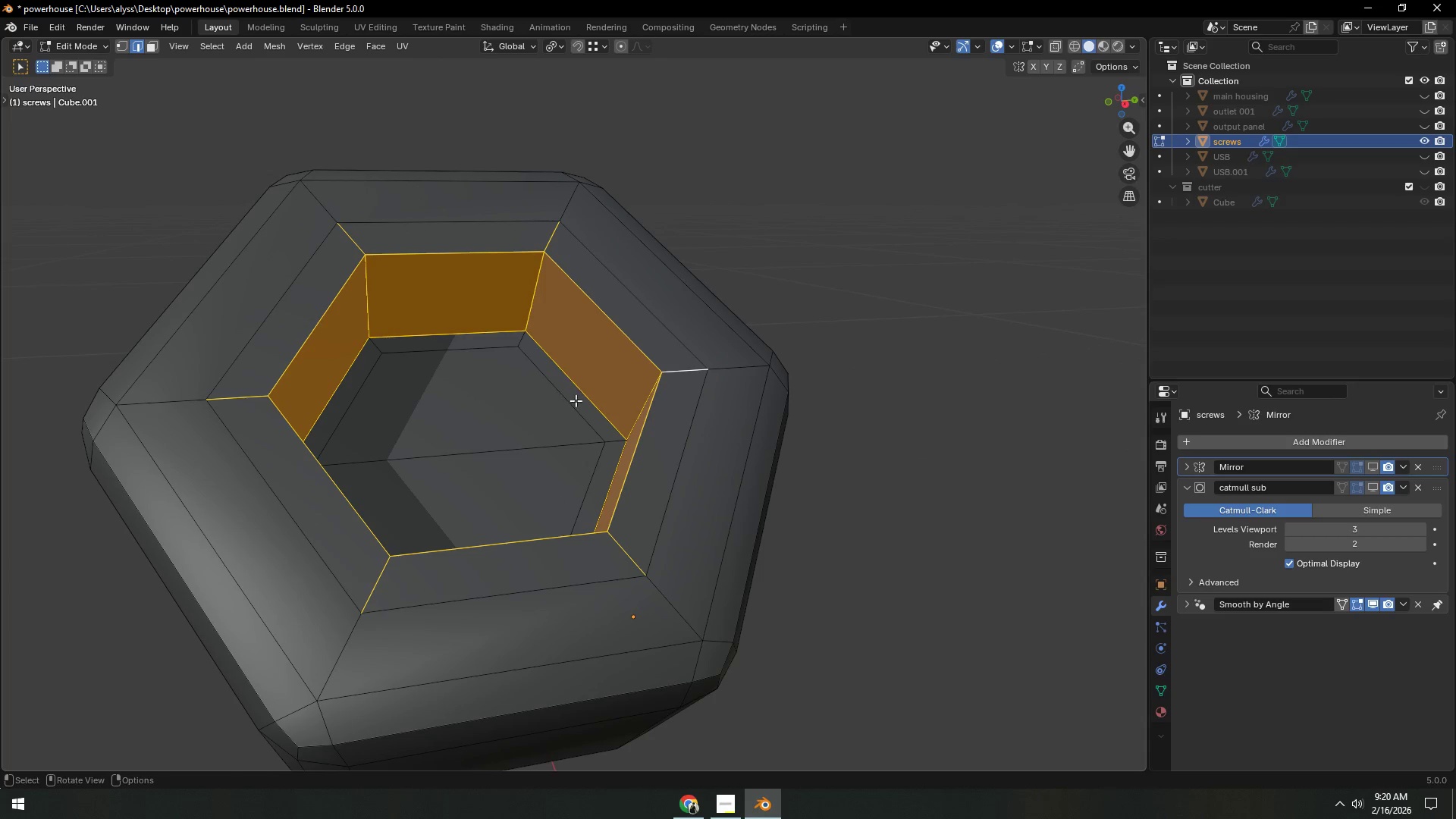 
key(Control+B)
 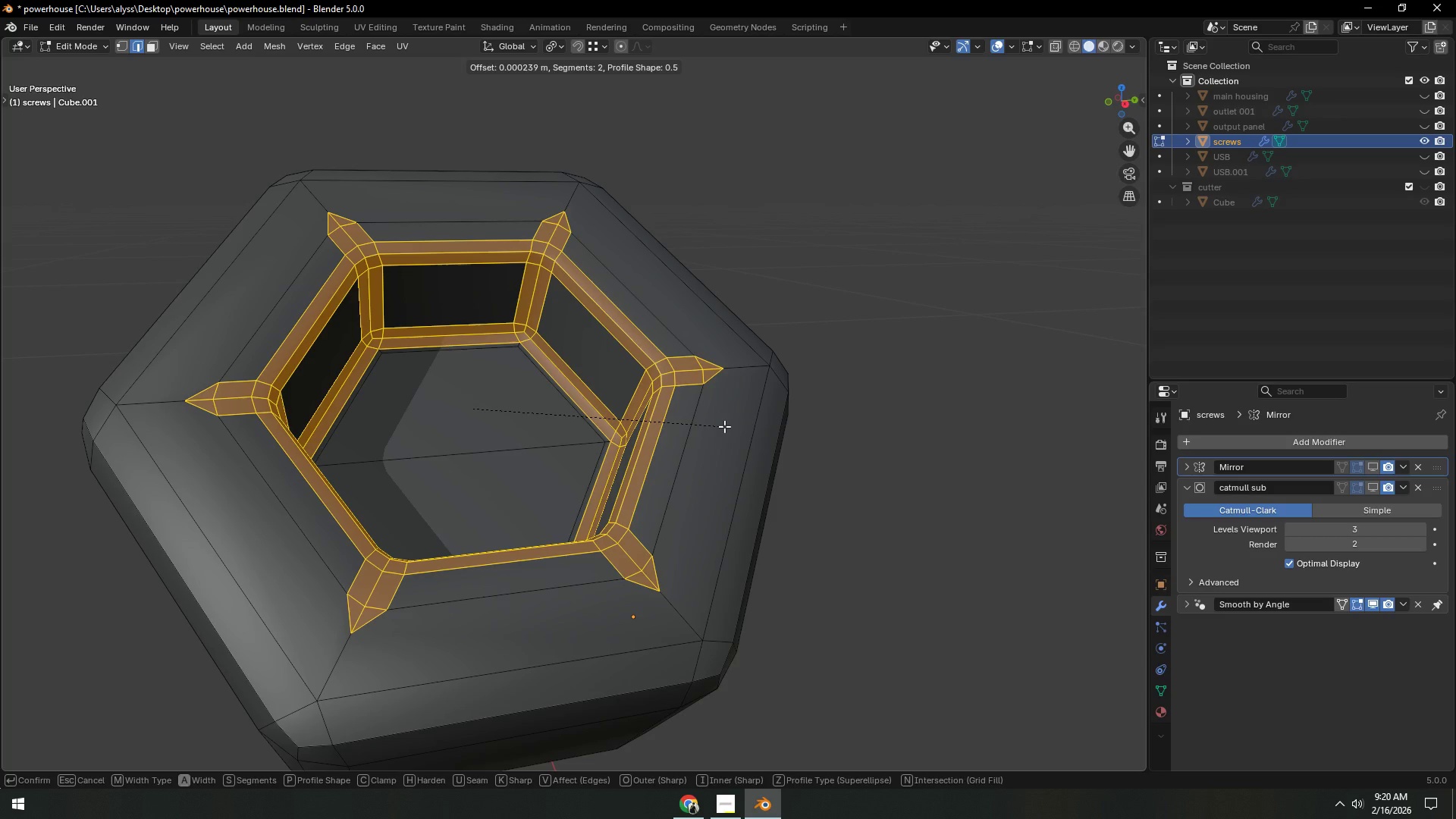 
wait(5.81)
 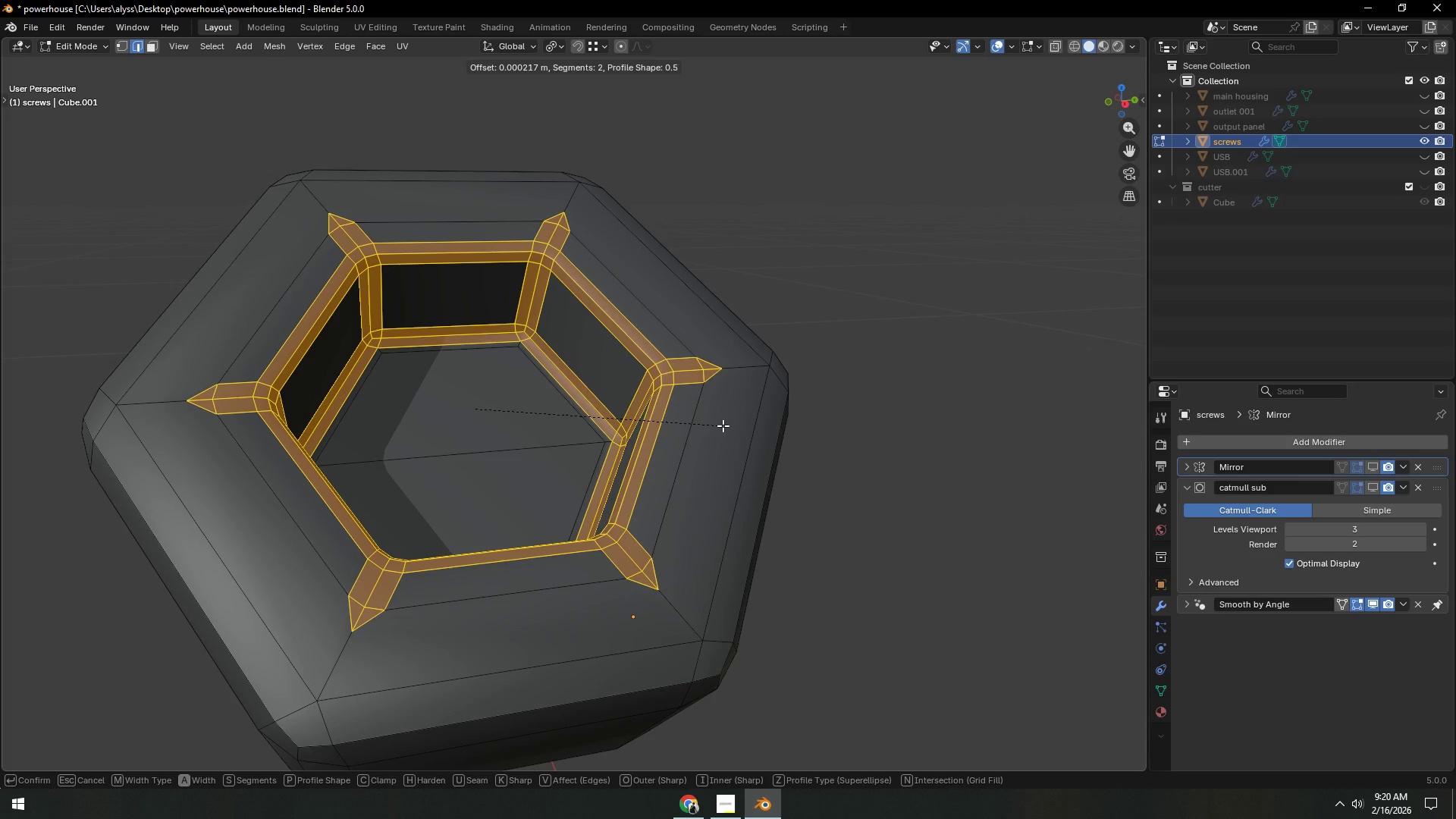 
left_click([725, 427])
 